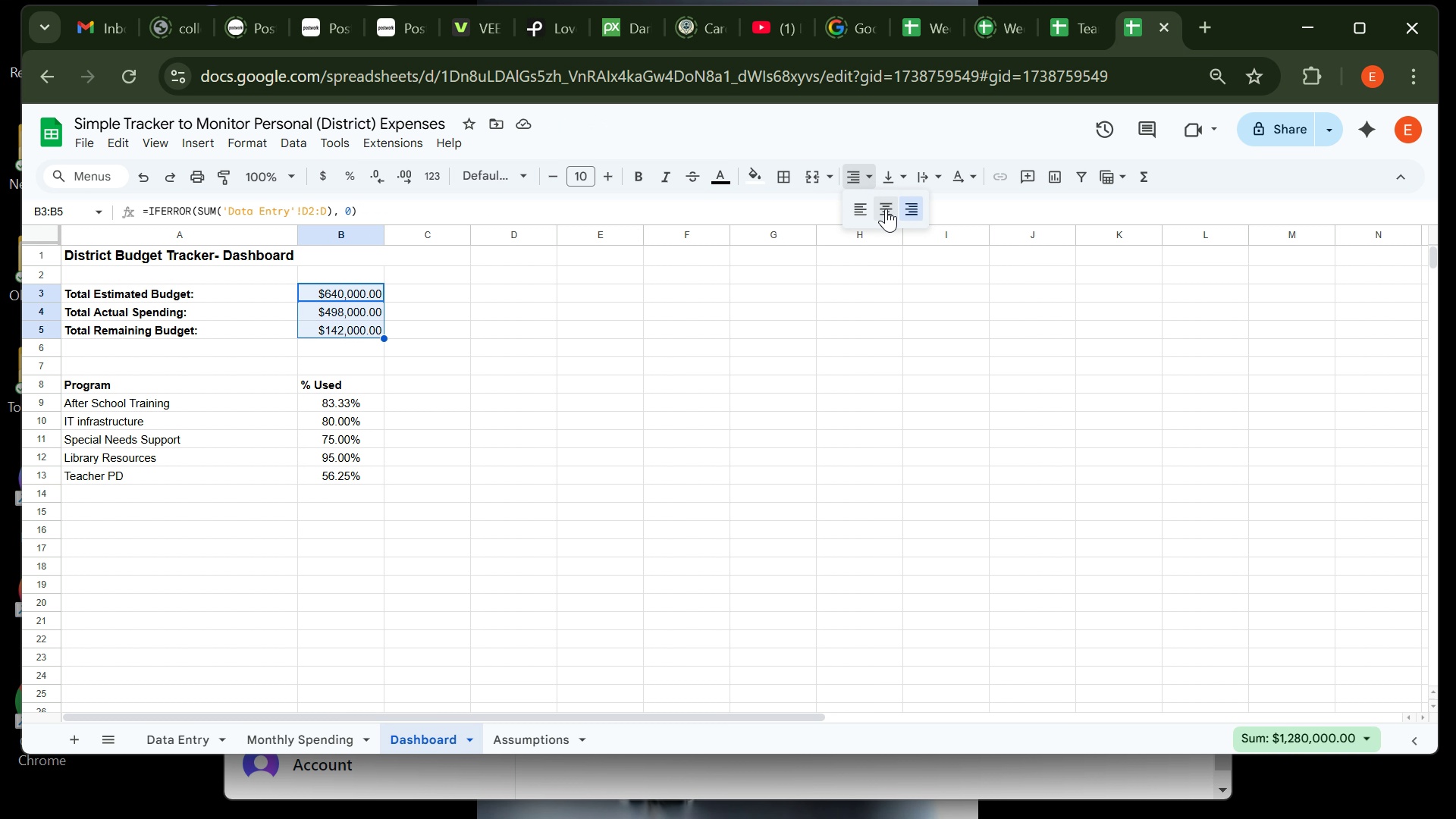 
left_click([886, 209])
 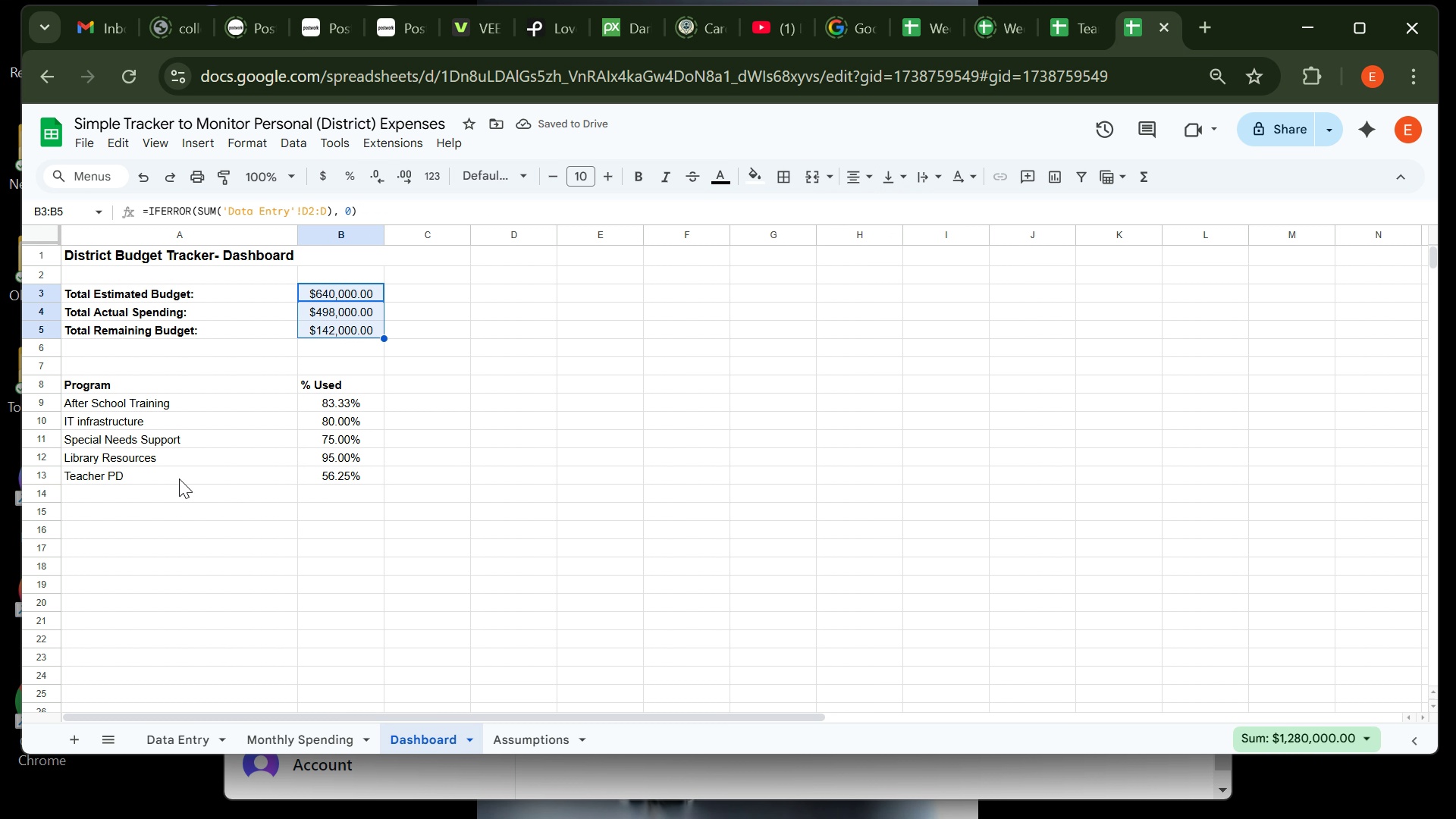 
left_click([172, 470])
 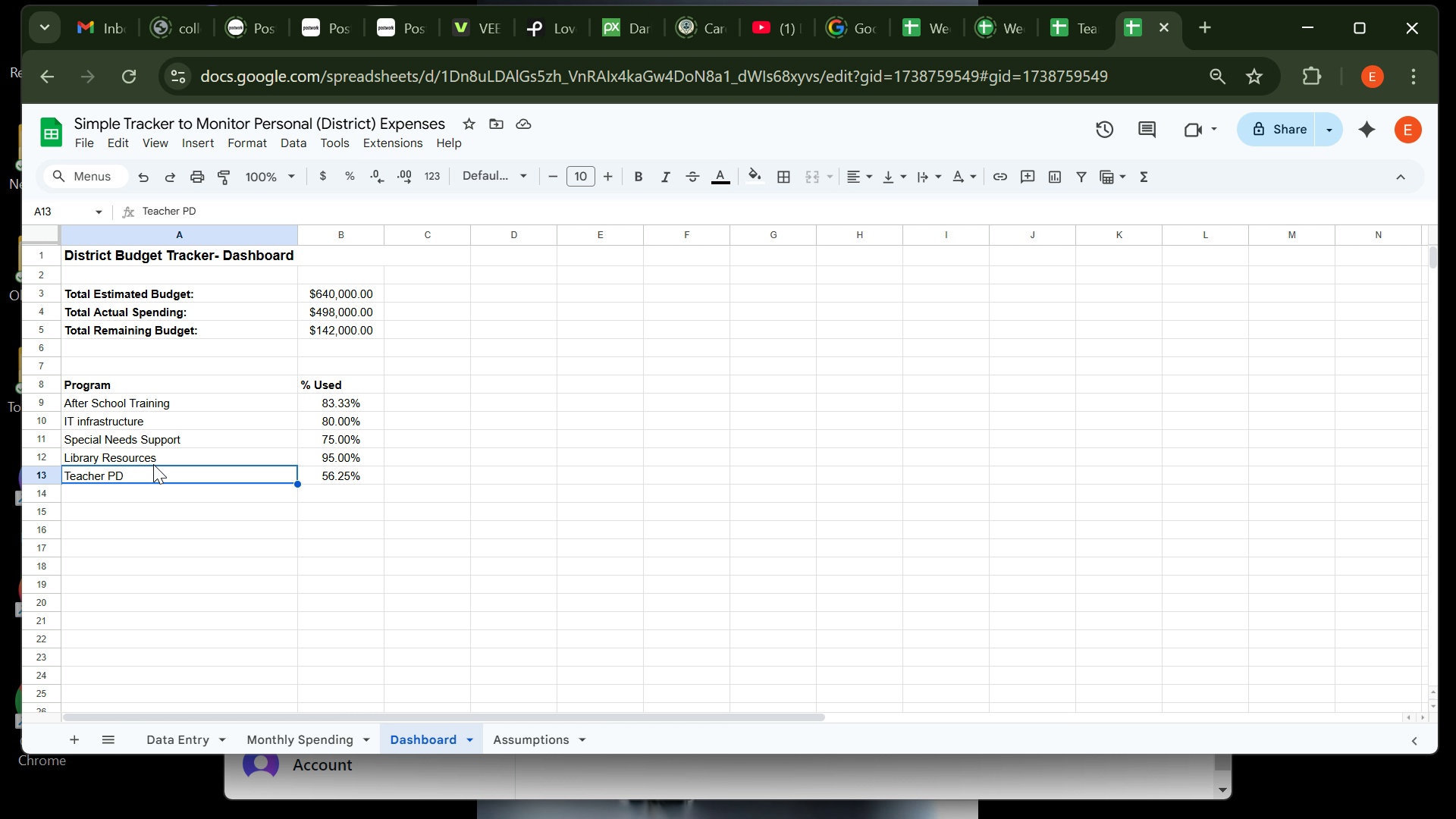 
wait(64.48)
 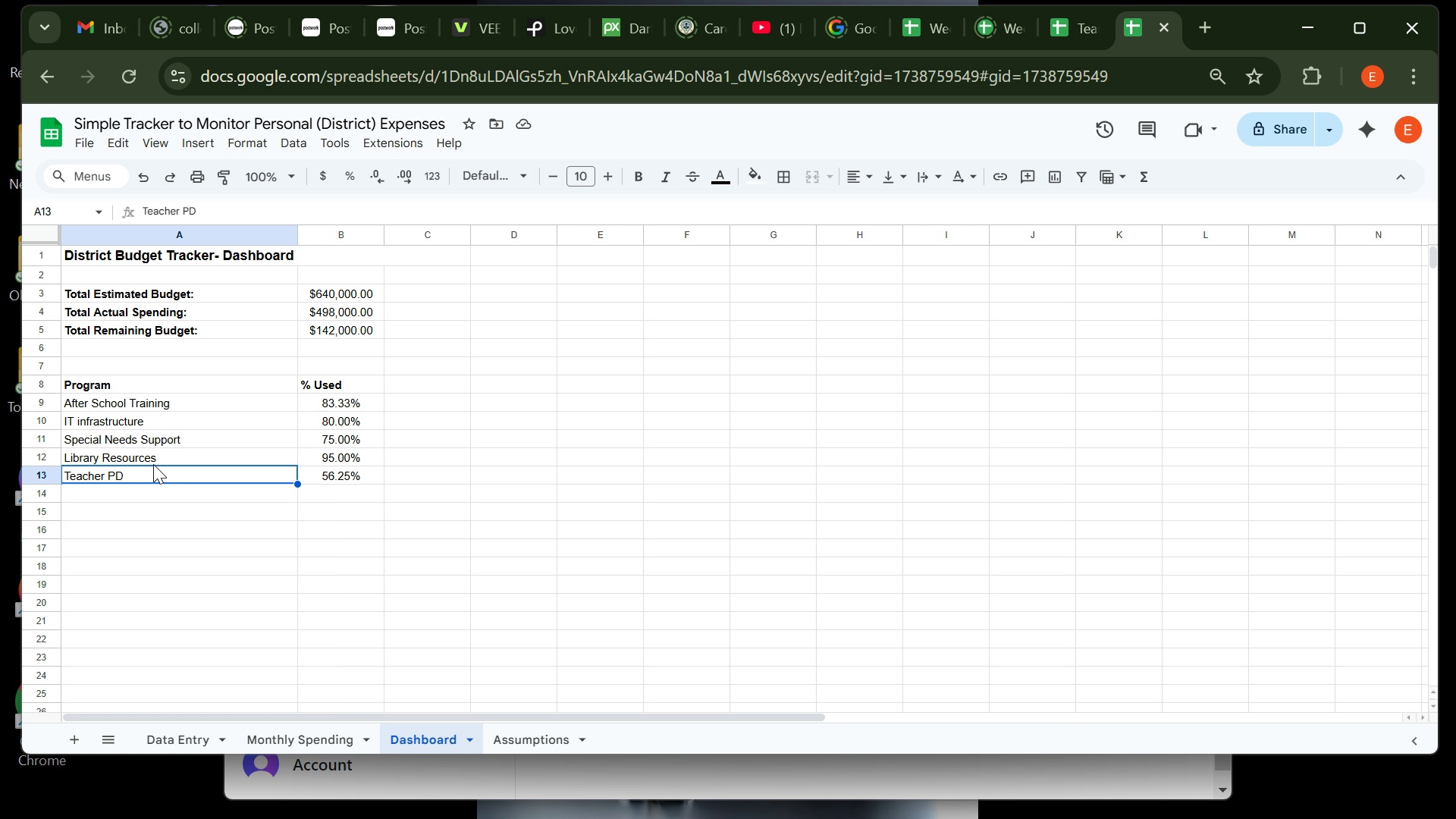 
left_click([126, 381])
 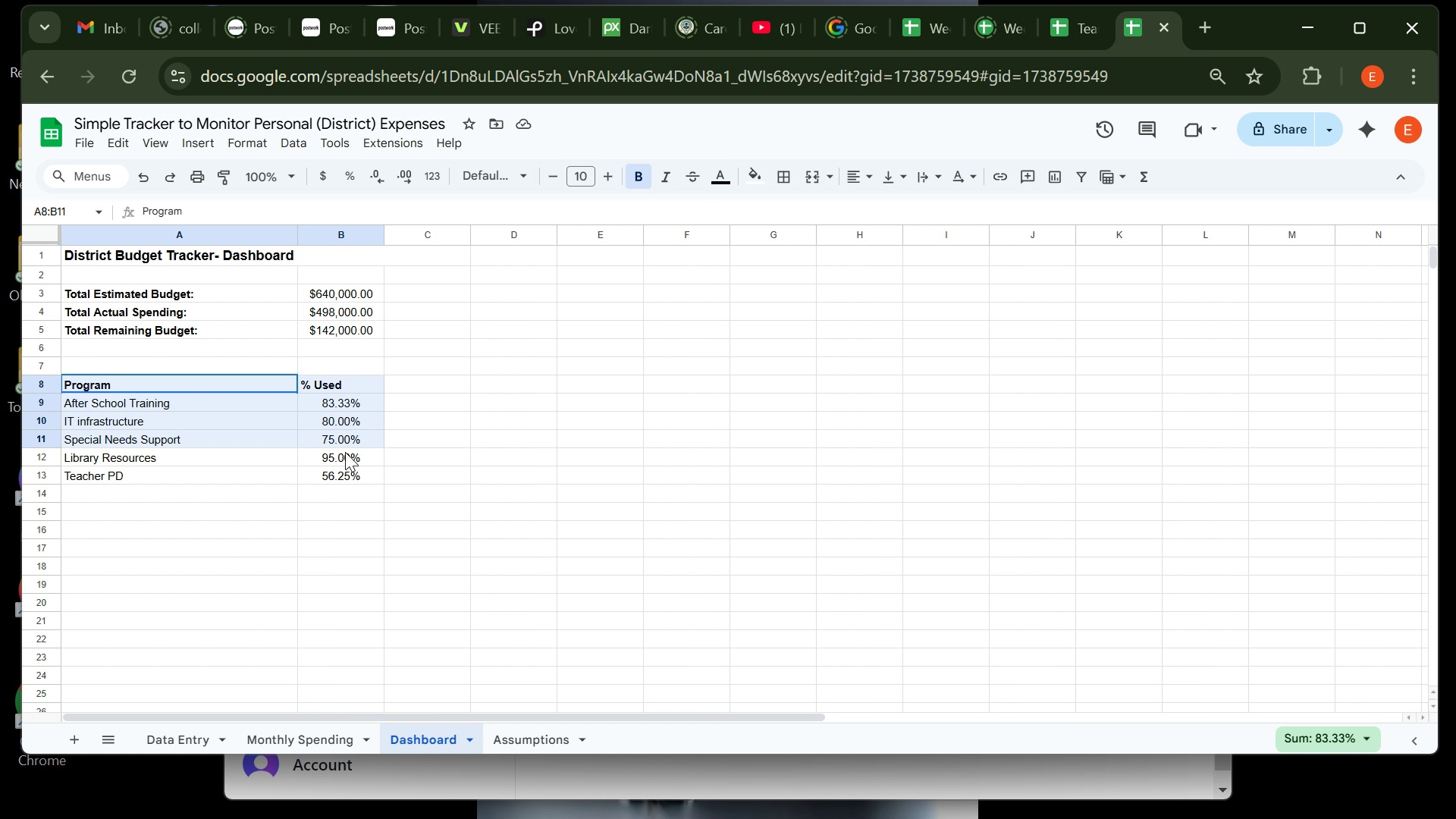 
wait(8.15)
 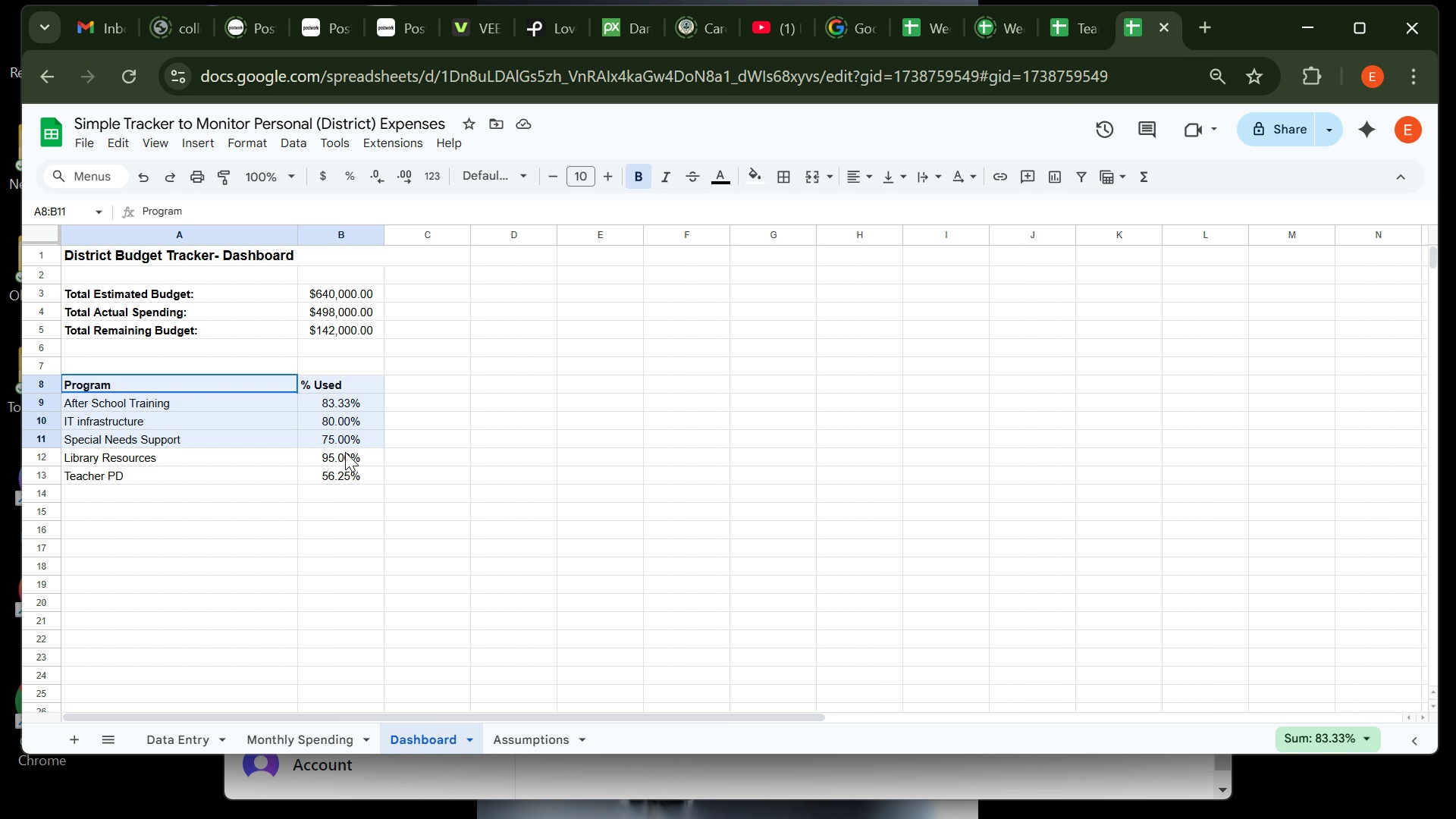 
left_click([203, 146])
 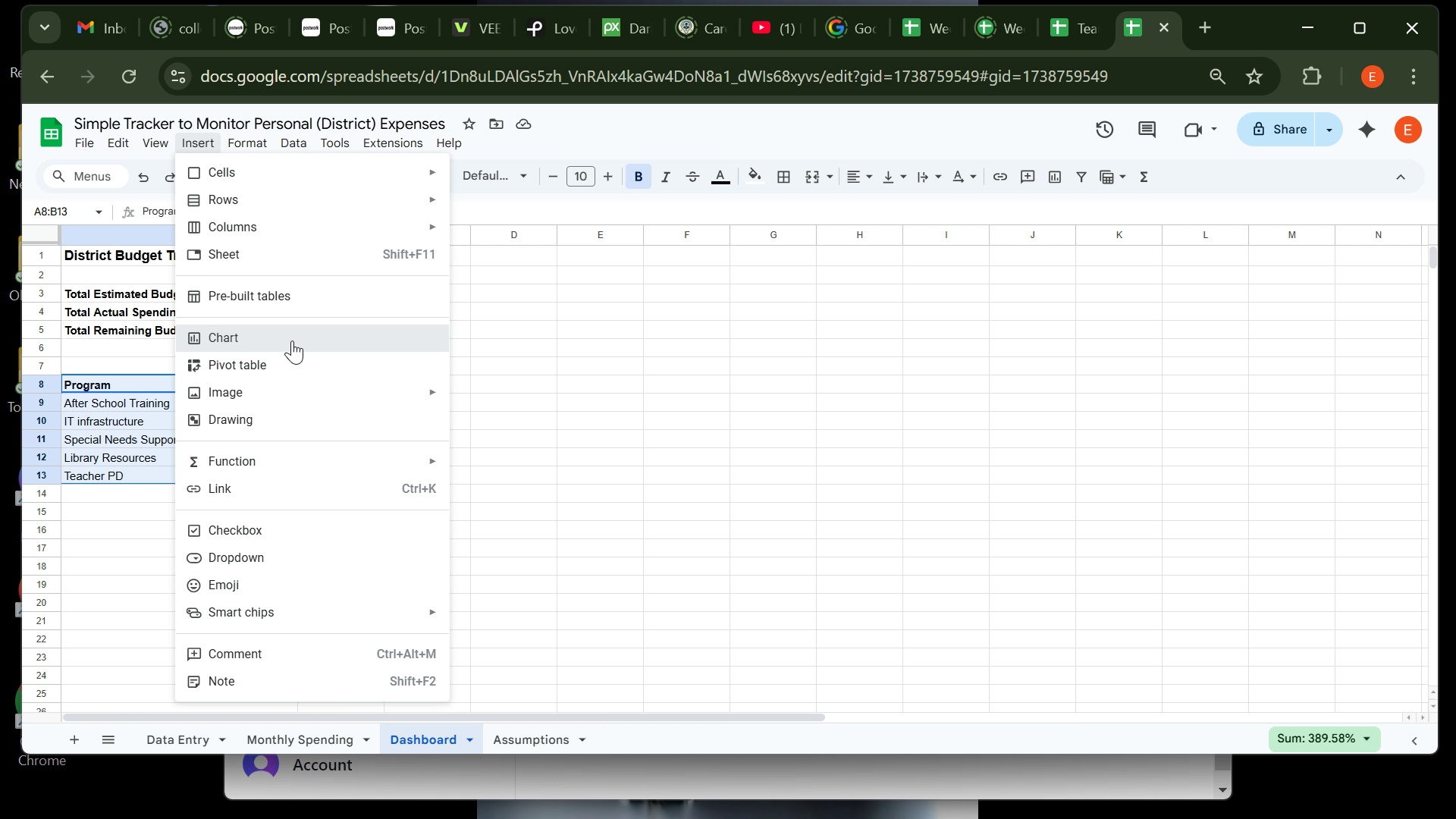 
left_click([292, 340])
 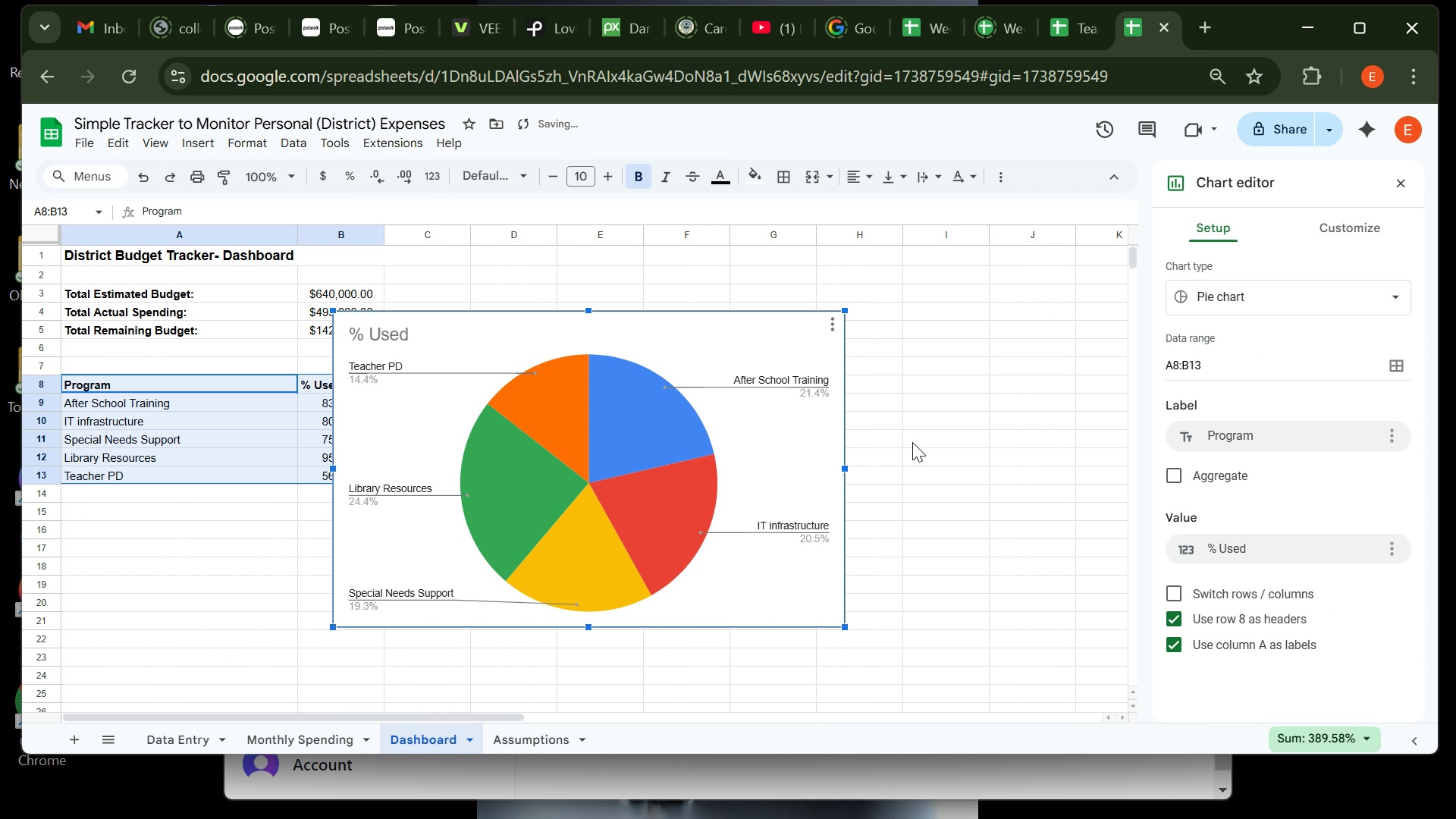 
wait(5.54)
 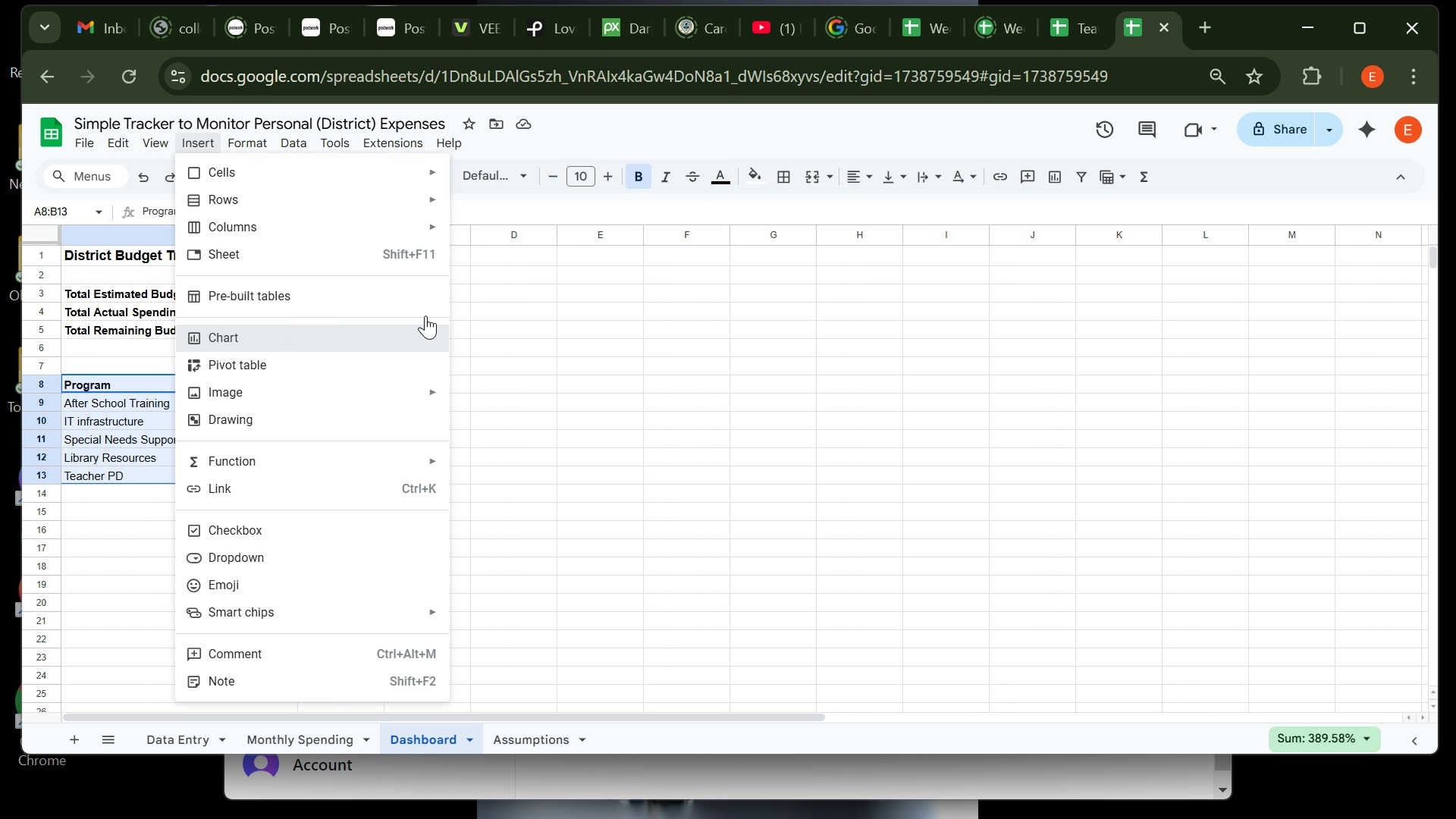 
mouse_move([1178, 305])
 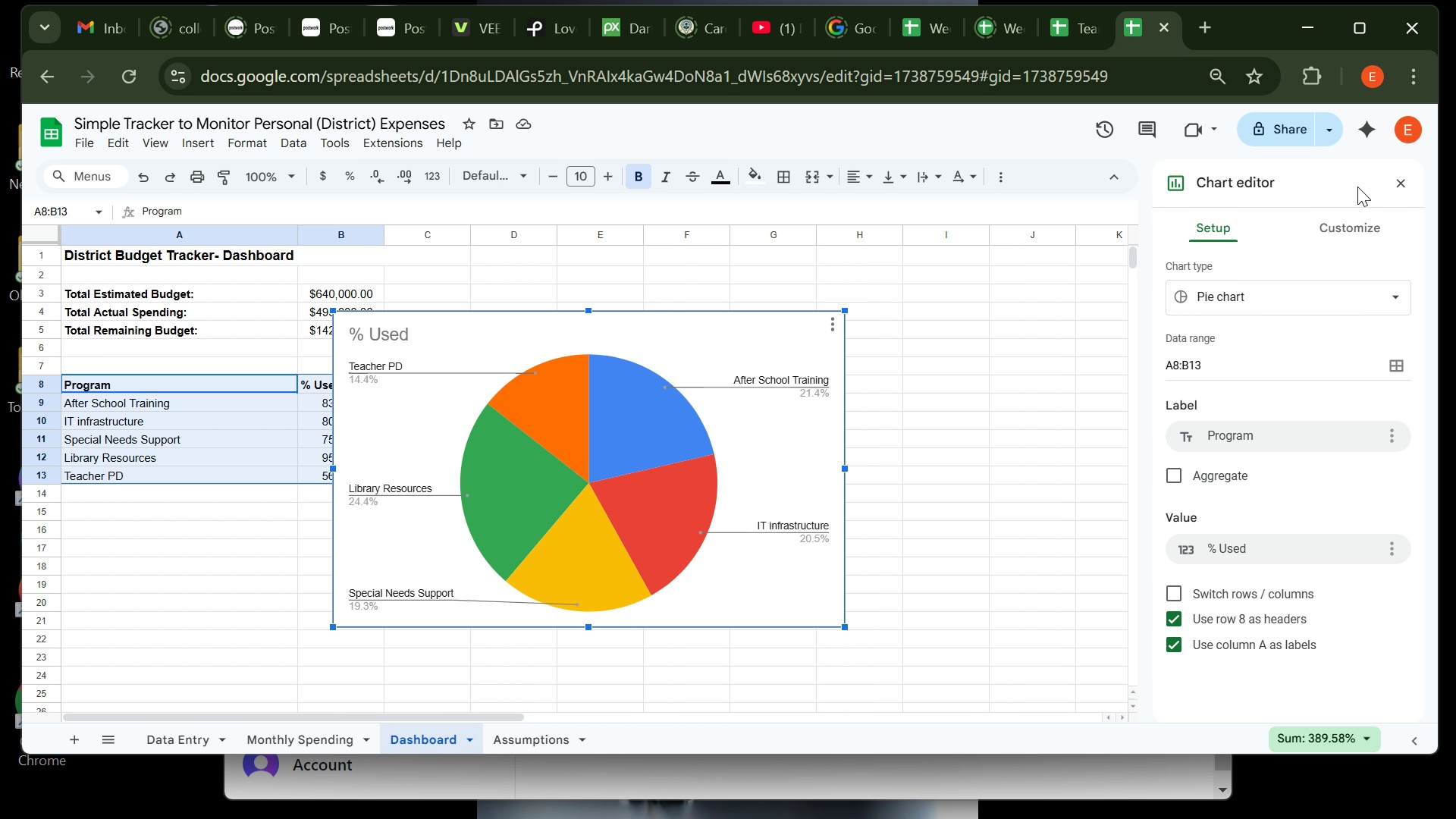 
left_click([1351, 224])
 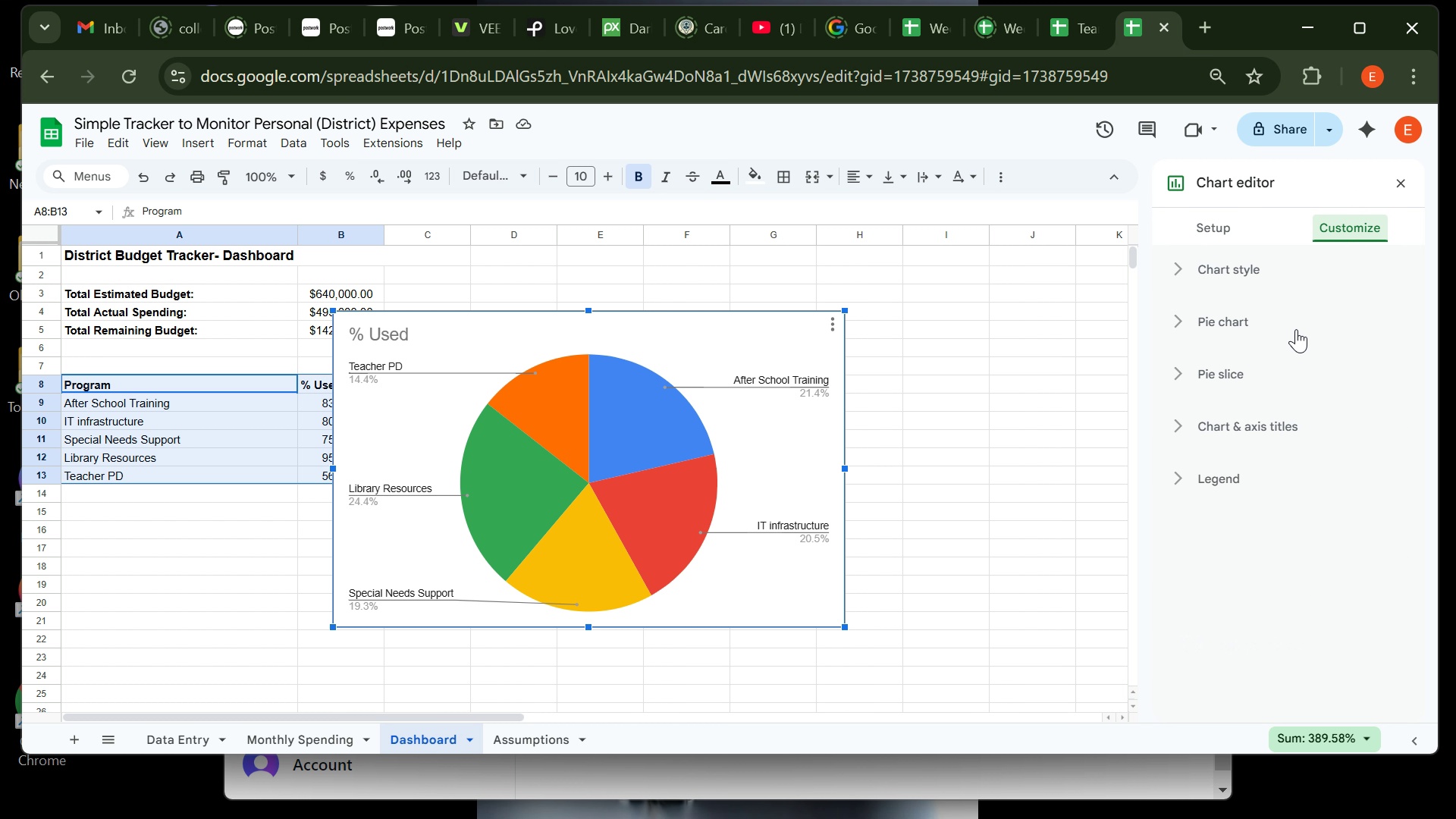 
wait(5.06)
 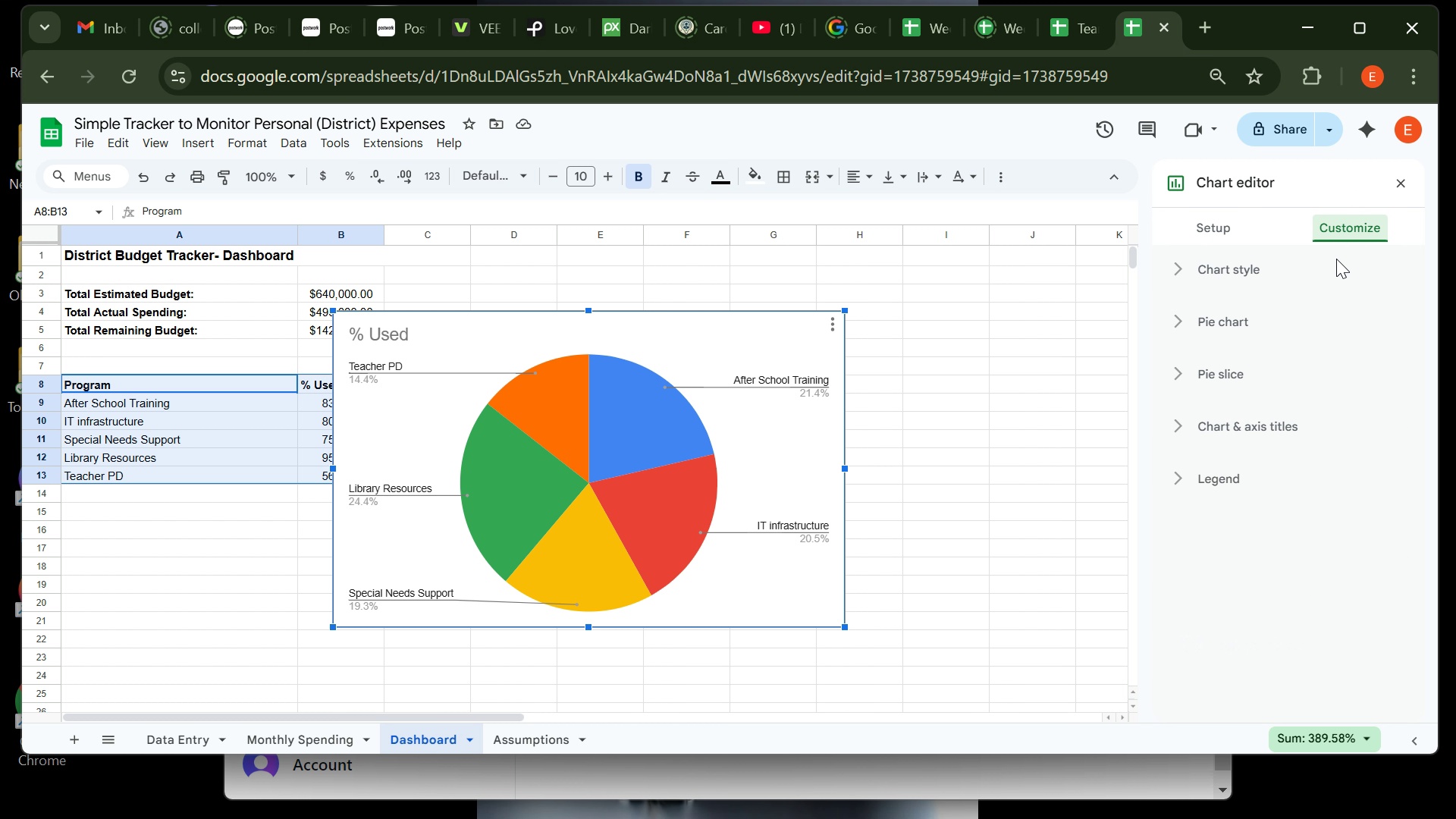 
left_click([1254, 429])
 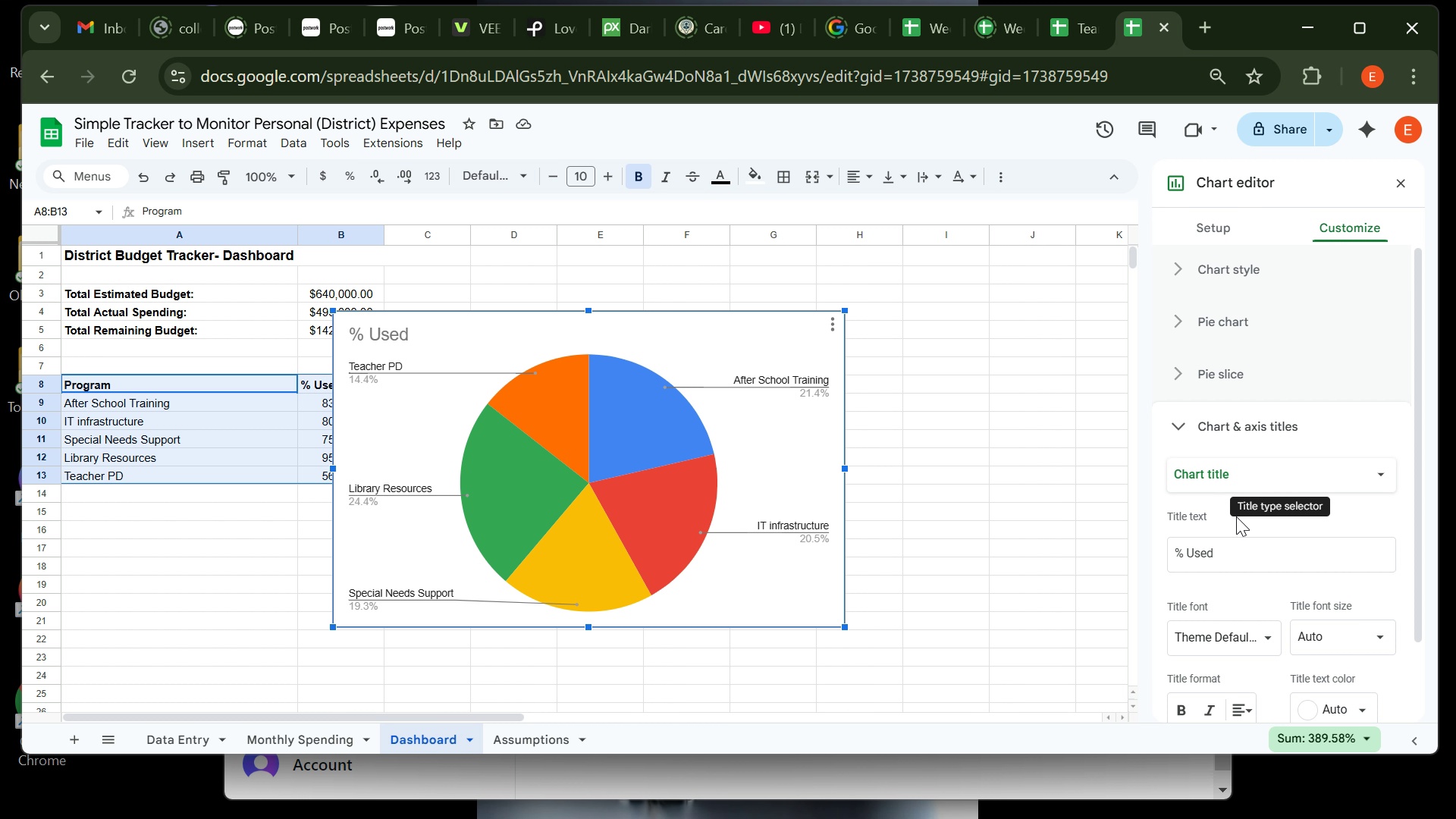 
wait(7.52)
 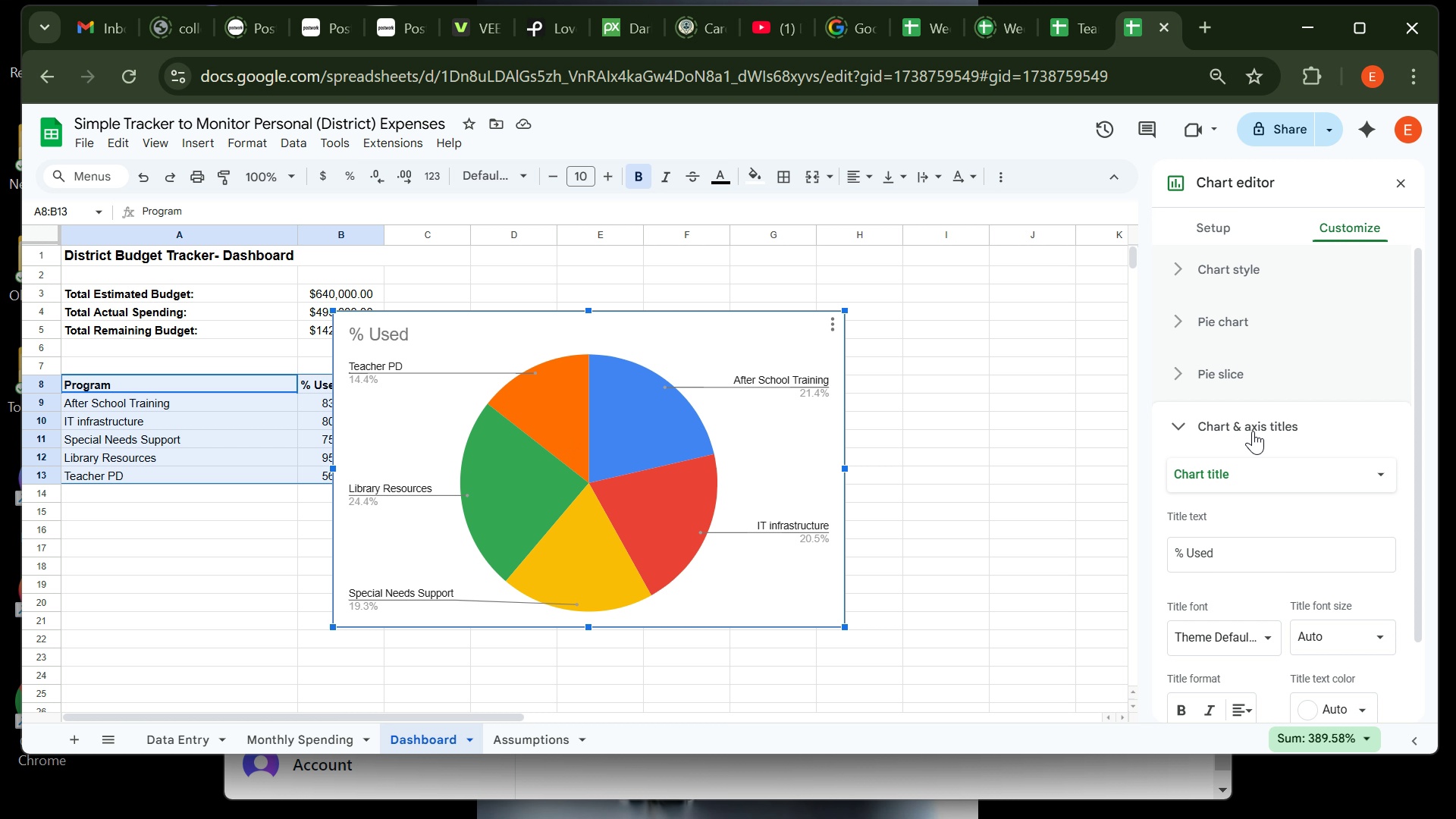 
left_click([1233, 551])
 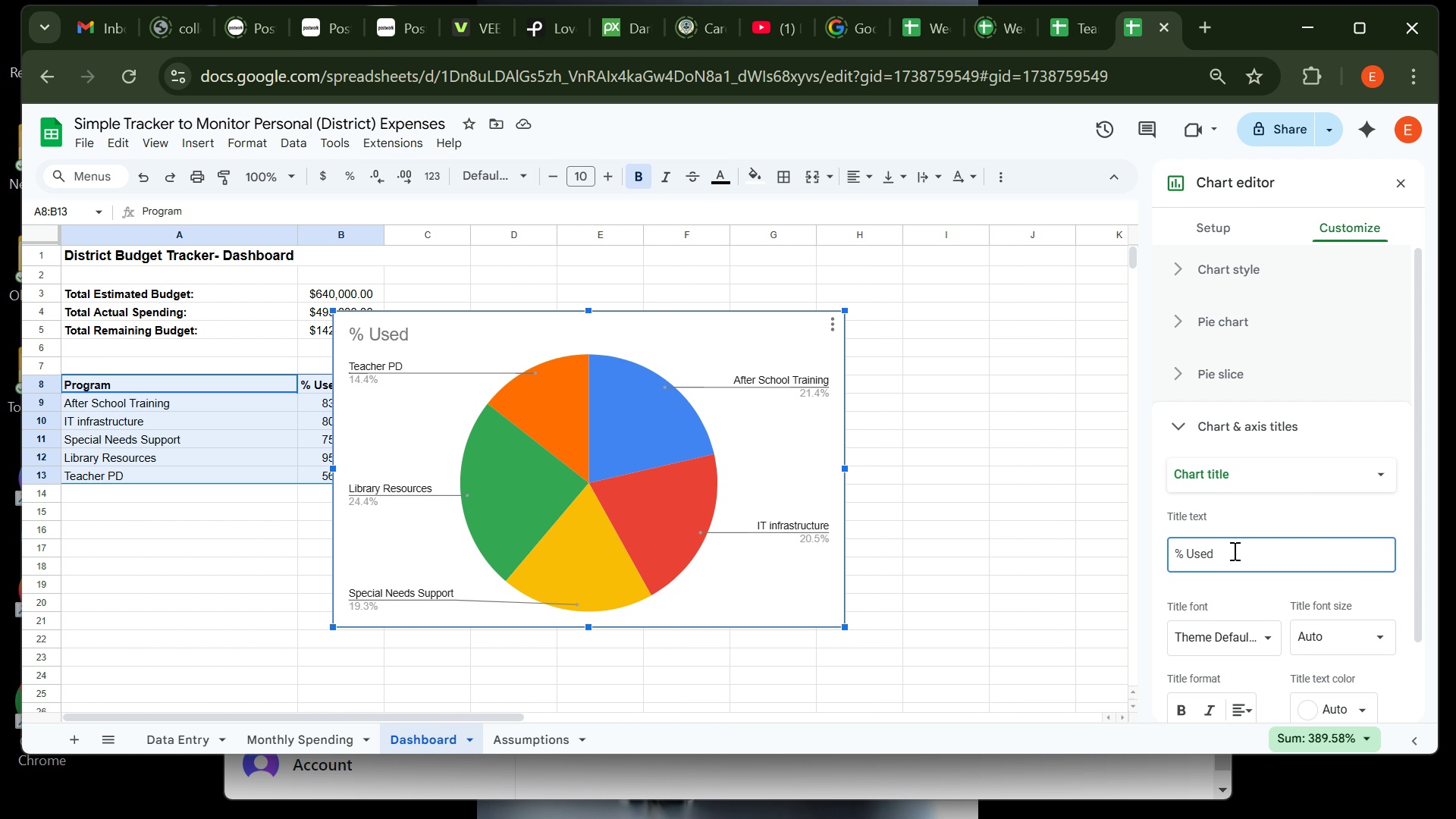 
key(Control+ControlLeft)
 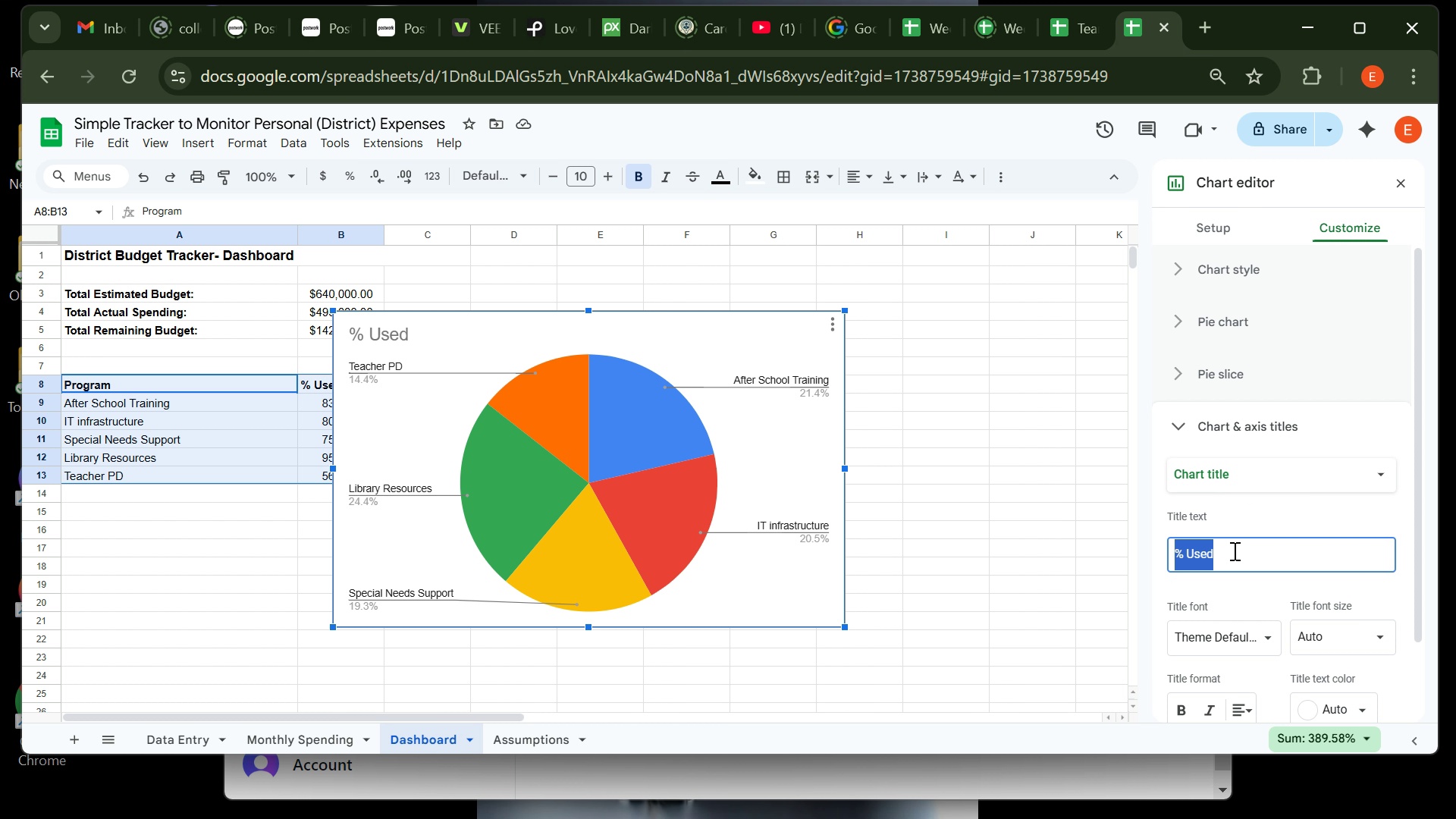 
key(Control+A)
 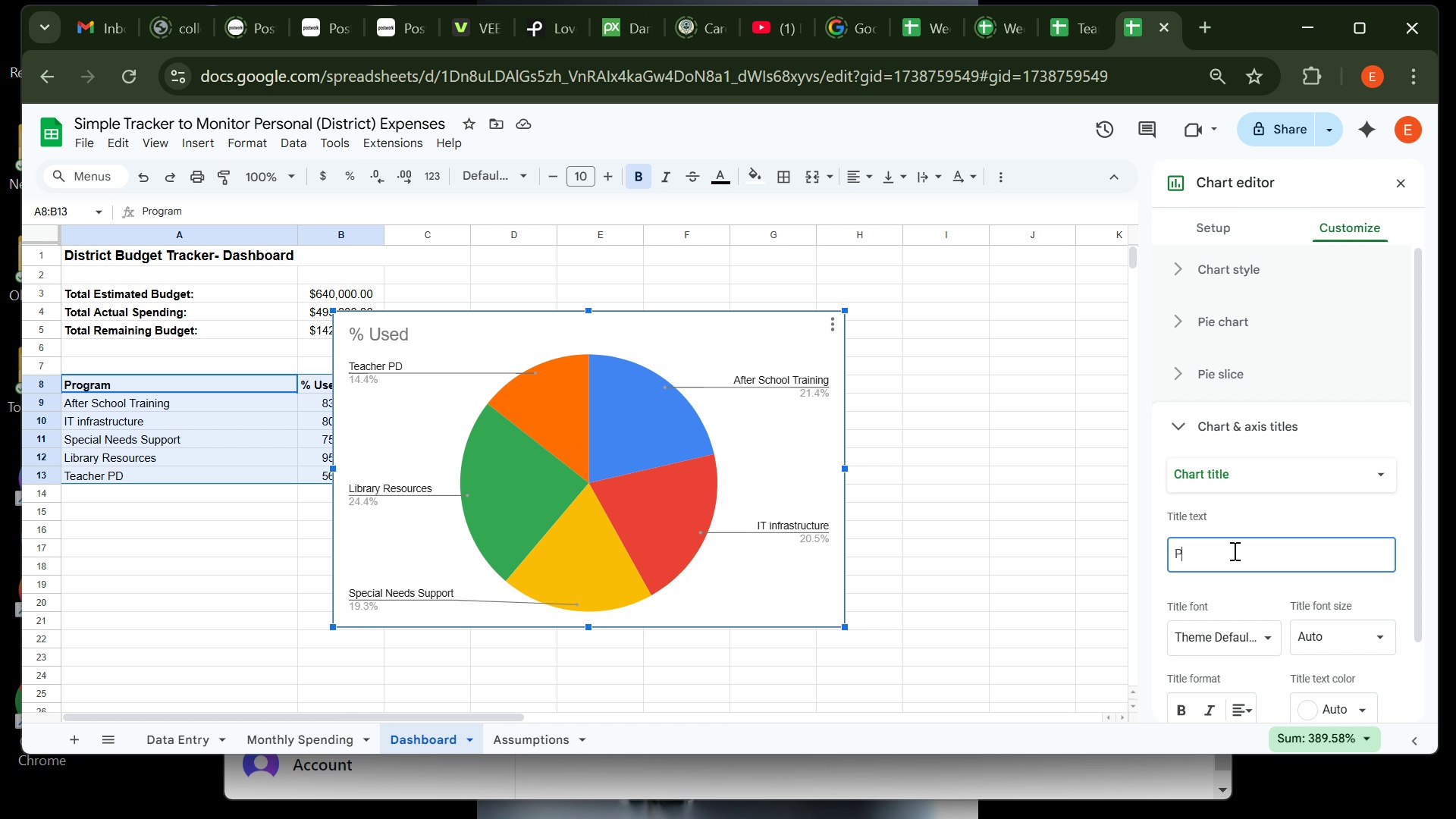 
type(Percent )
key(Backspace)
key(Backspace)
key(Backspace)
key(Backspace)
key(Backspace)
key(Backspace)
type(ercent of Budget Used )
 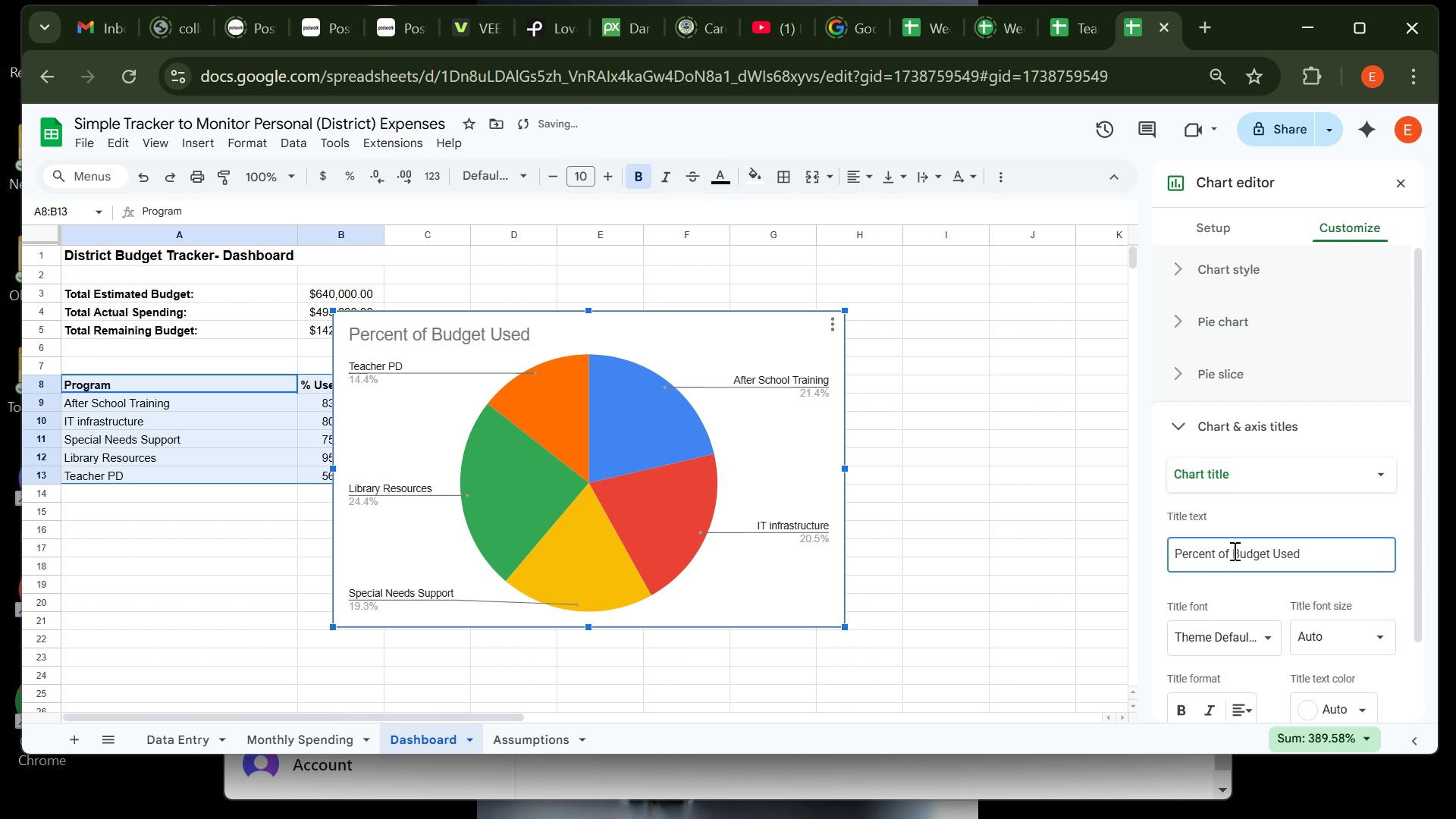 
type(by Prora)
key(Backspace)
key(Backspace)
key(Backspace)
type(rogram)
 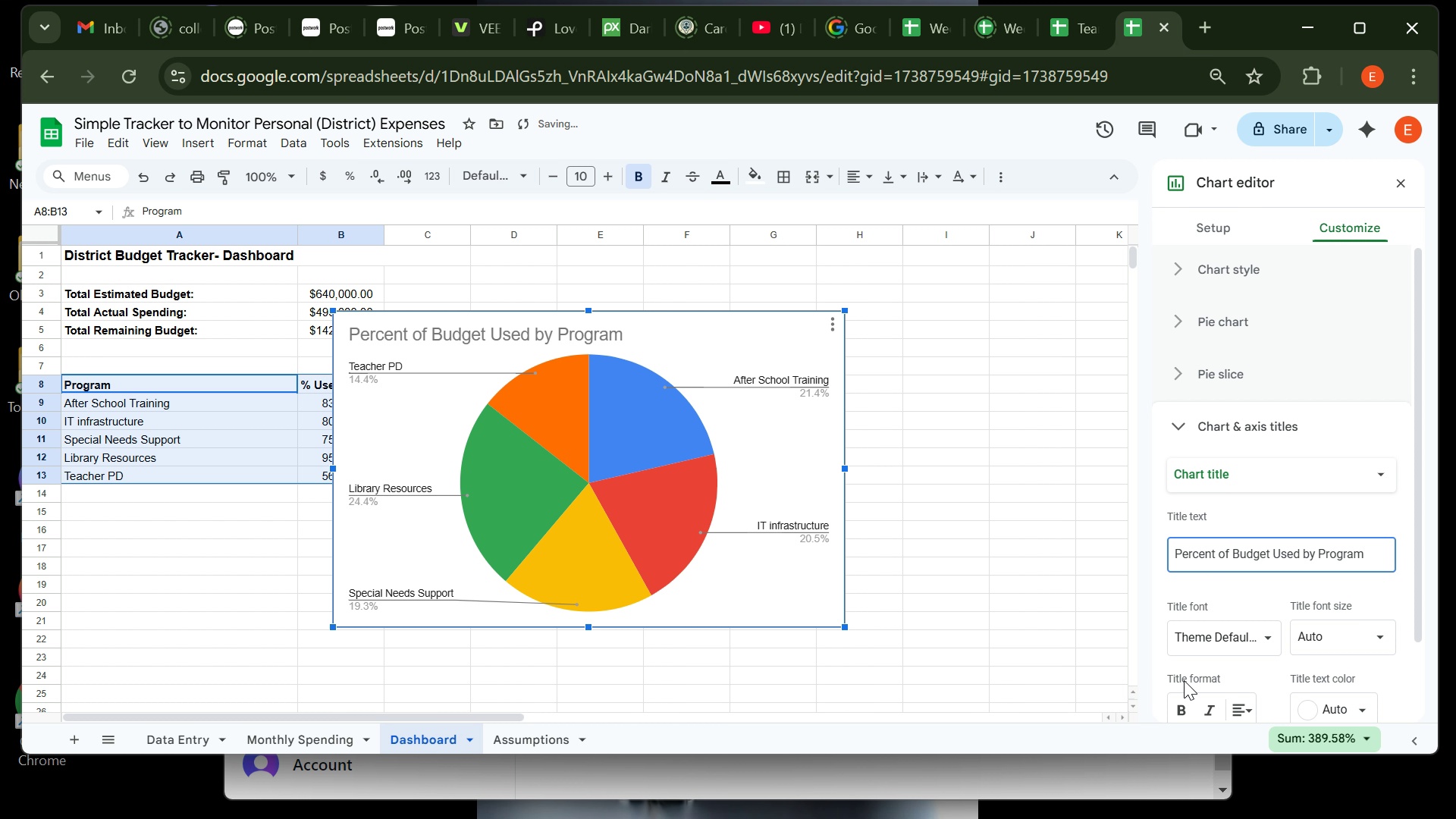 
left_click([1178, 702])
 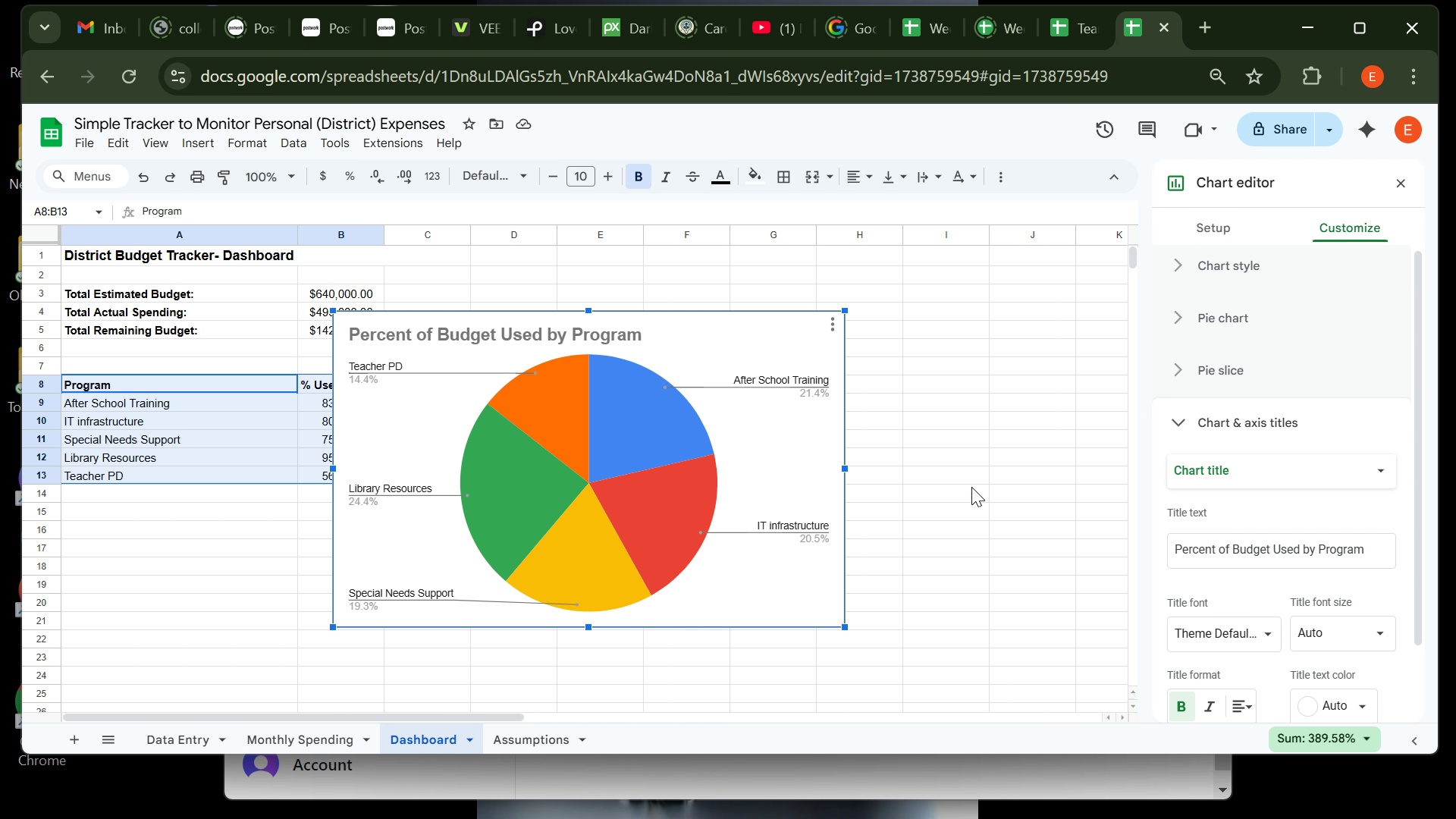 
wait(21.21)
 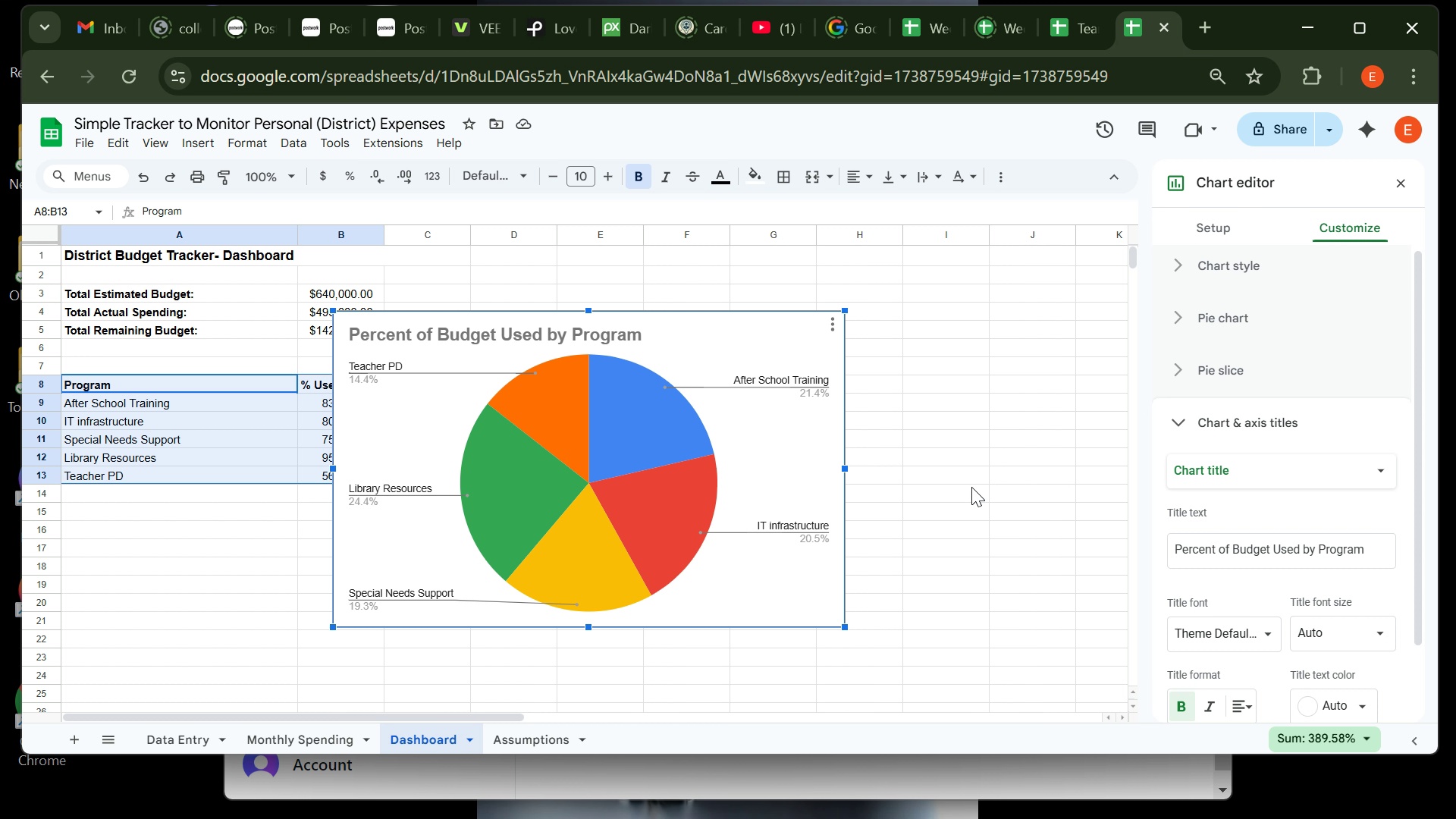 
left_click([282, 432])
 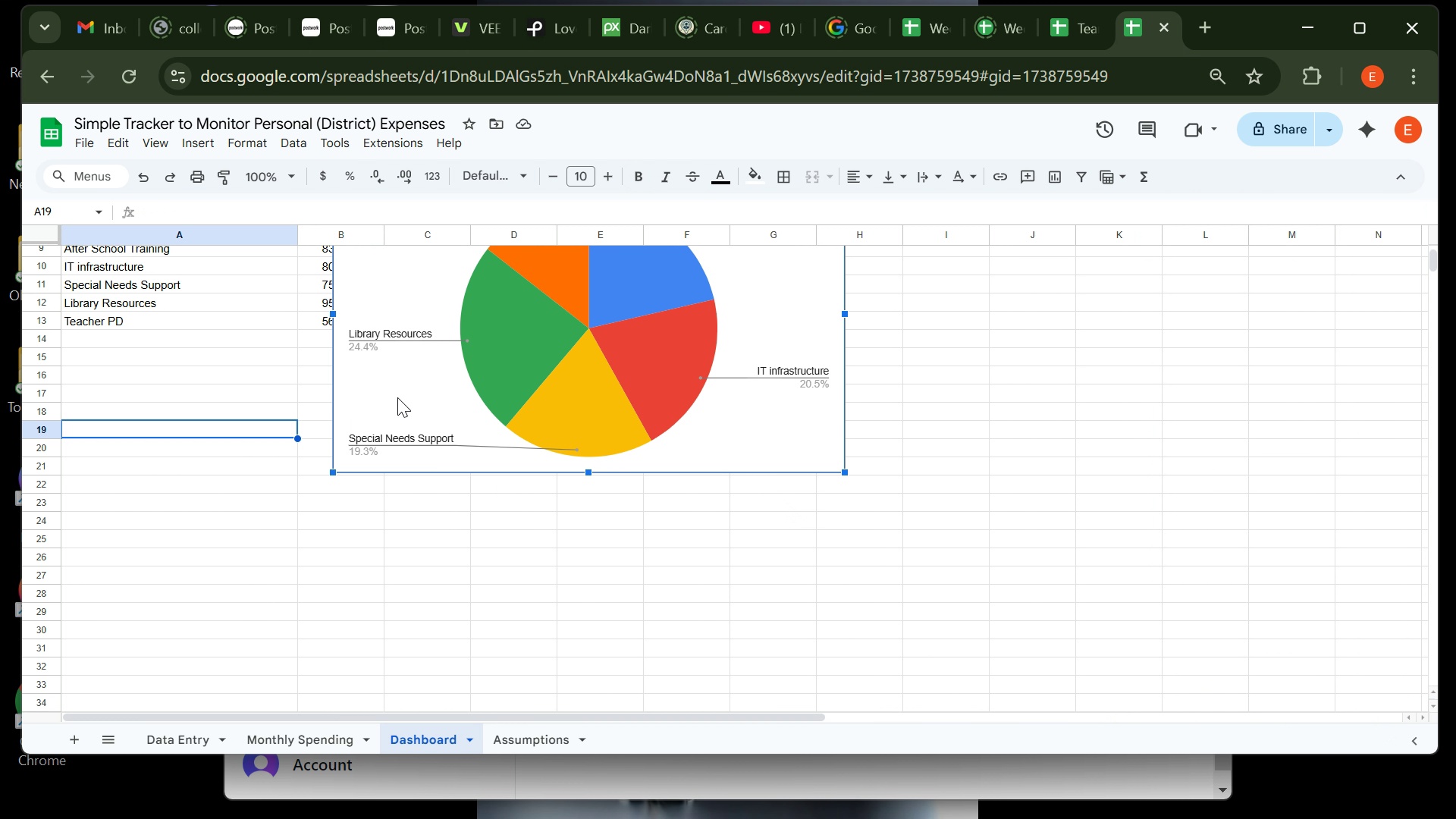 
left_click([397, 397])
 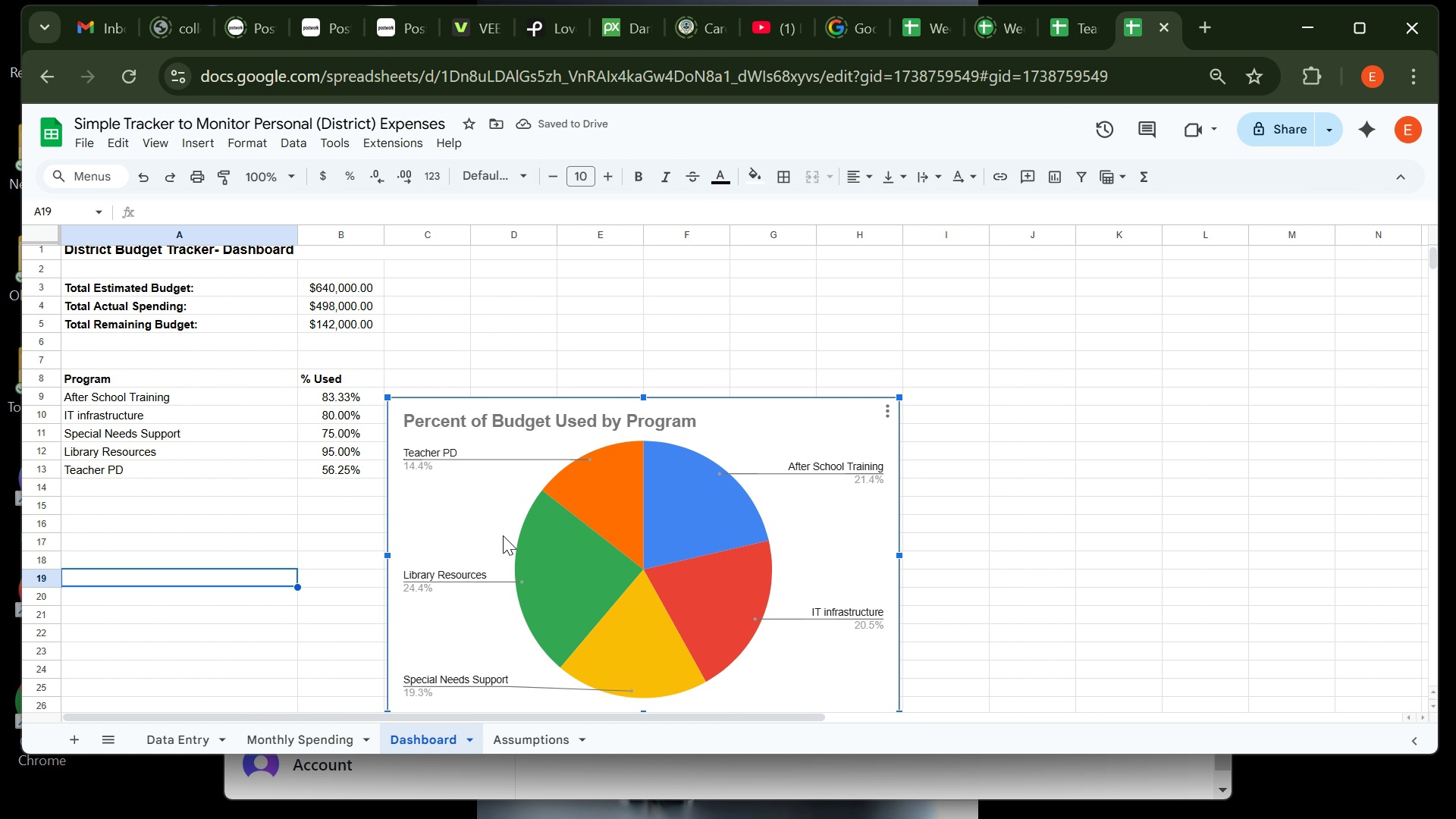 
wait(19.42)
 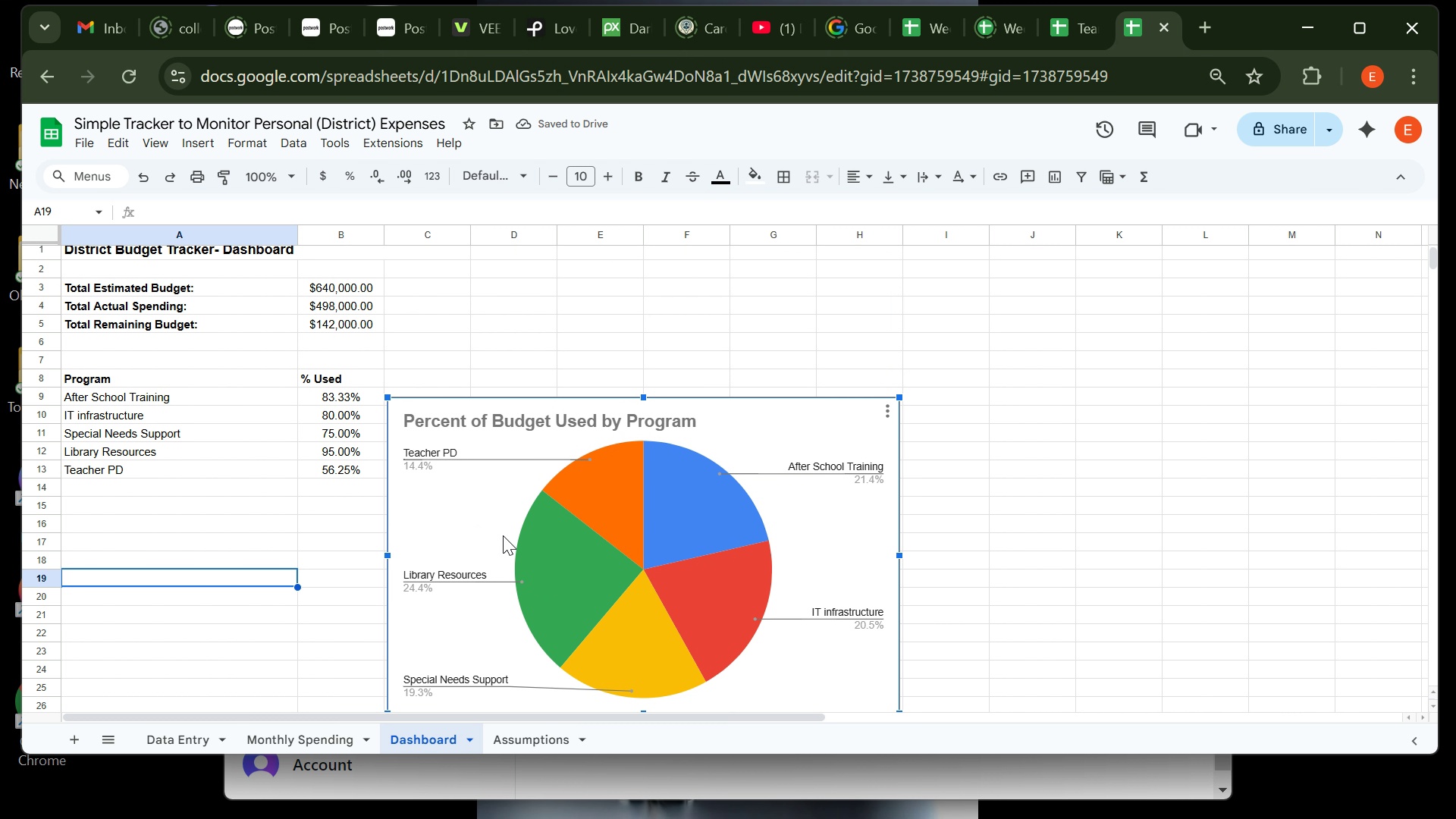 
left_click([270, 614])
 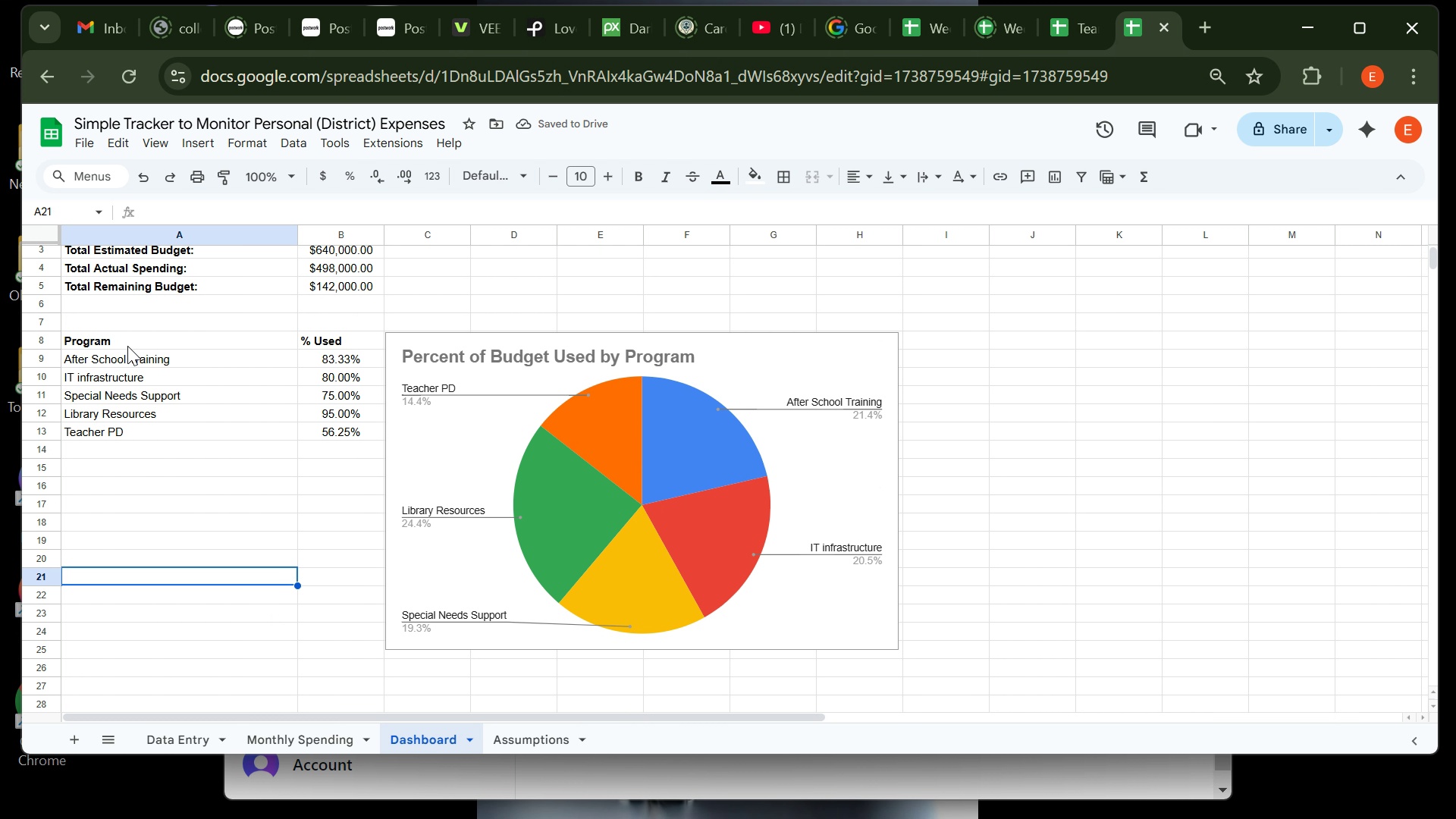 
left_click([127, 344])
 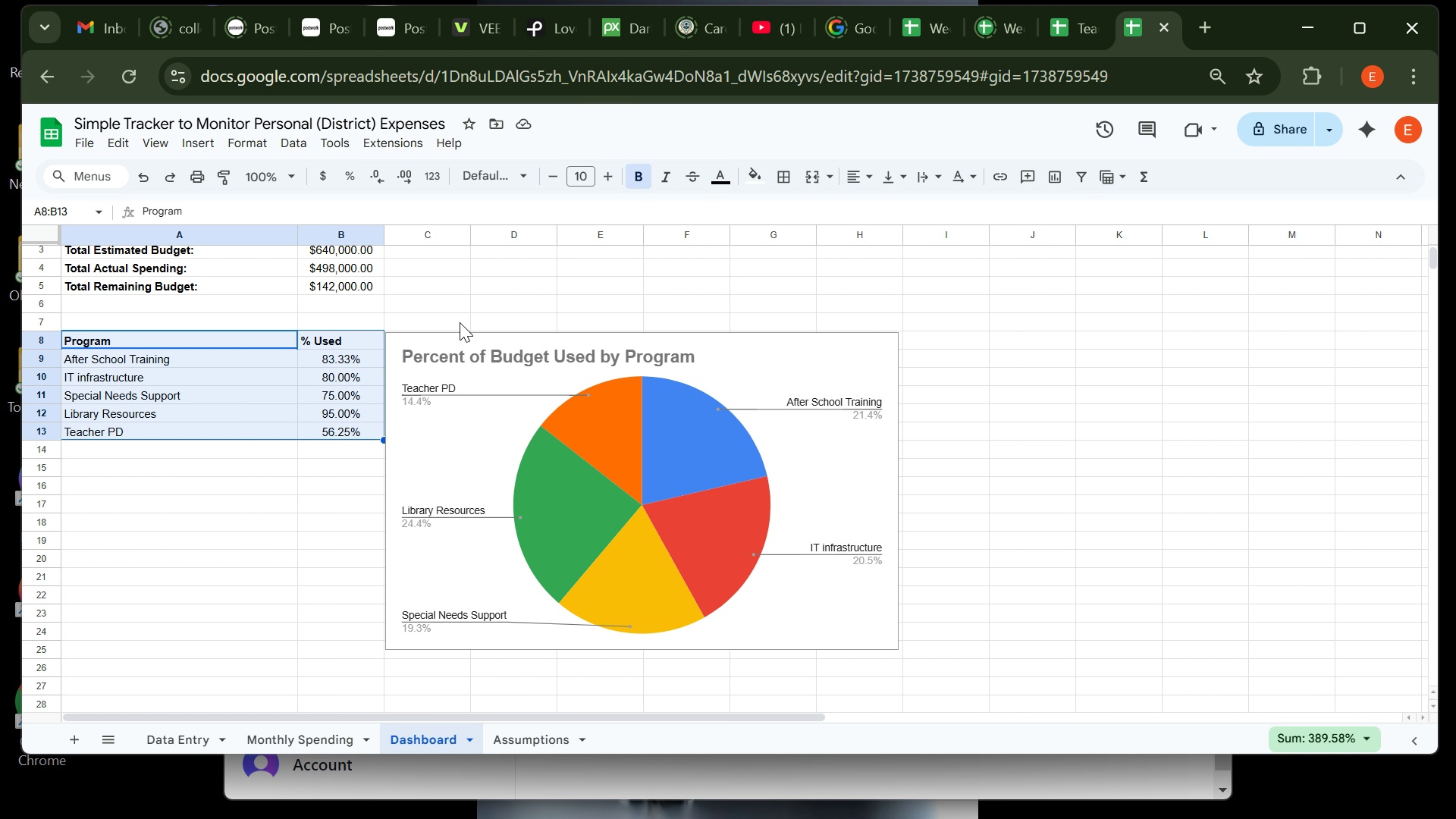 
wait(5.92)
 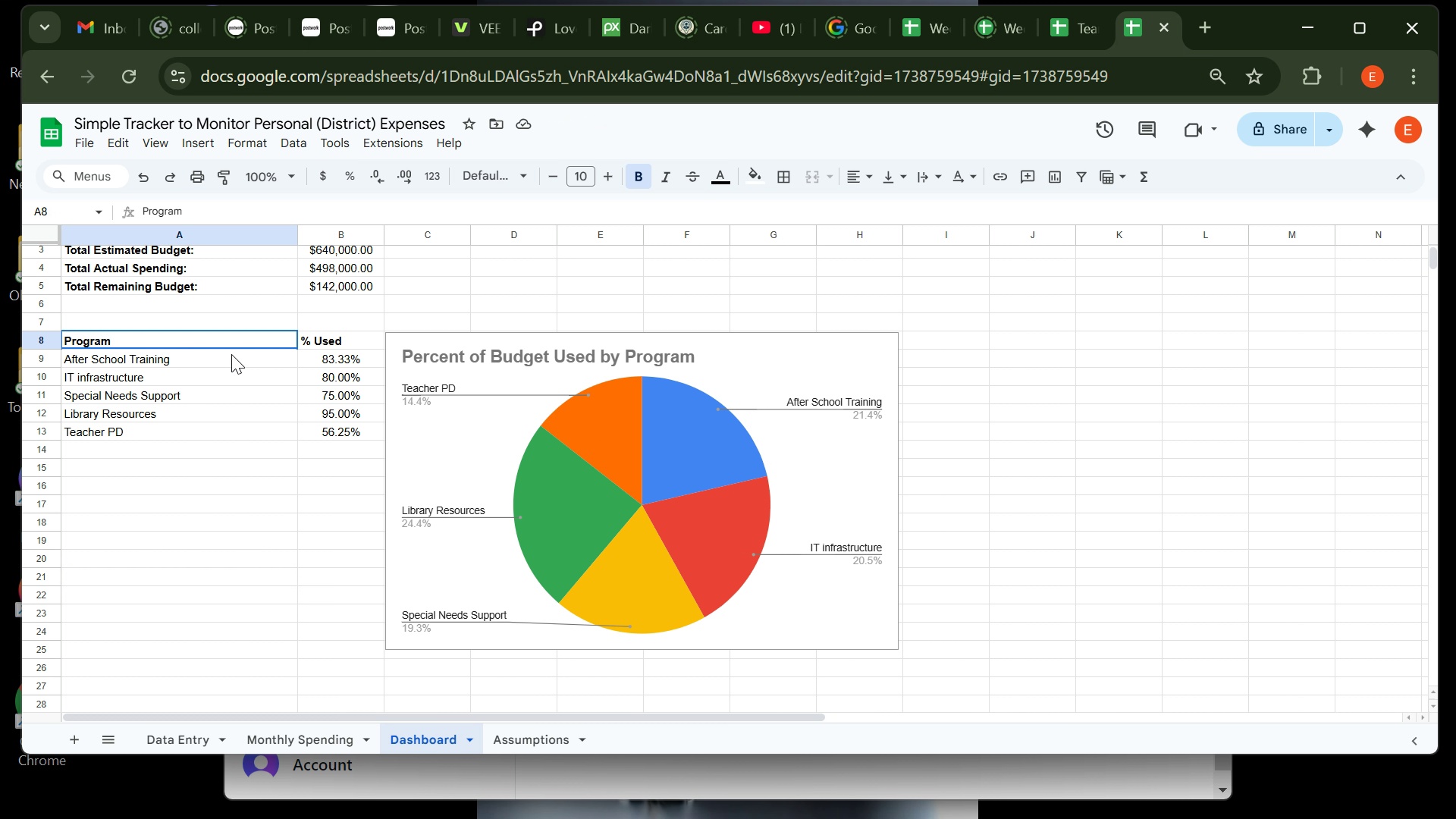 
left_click([244, 139])
 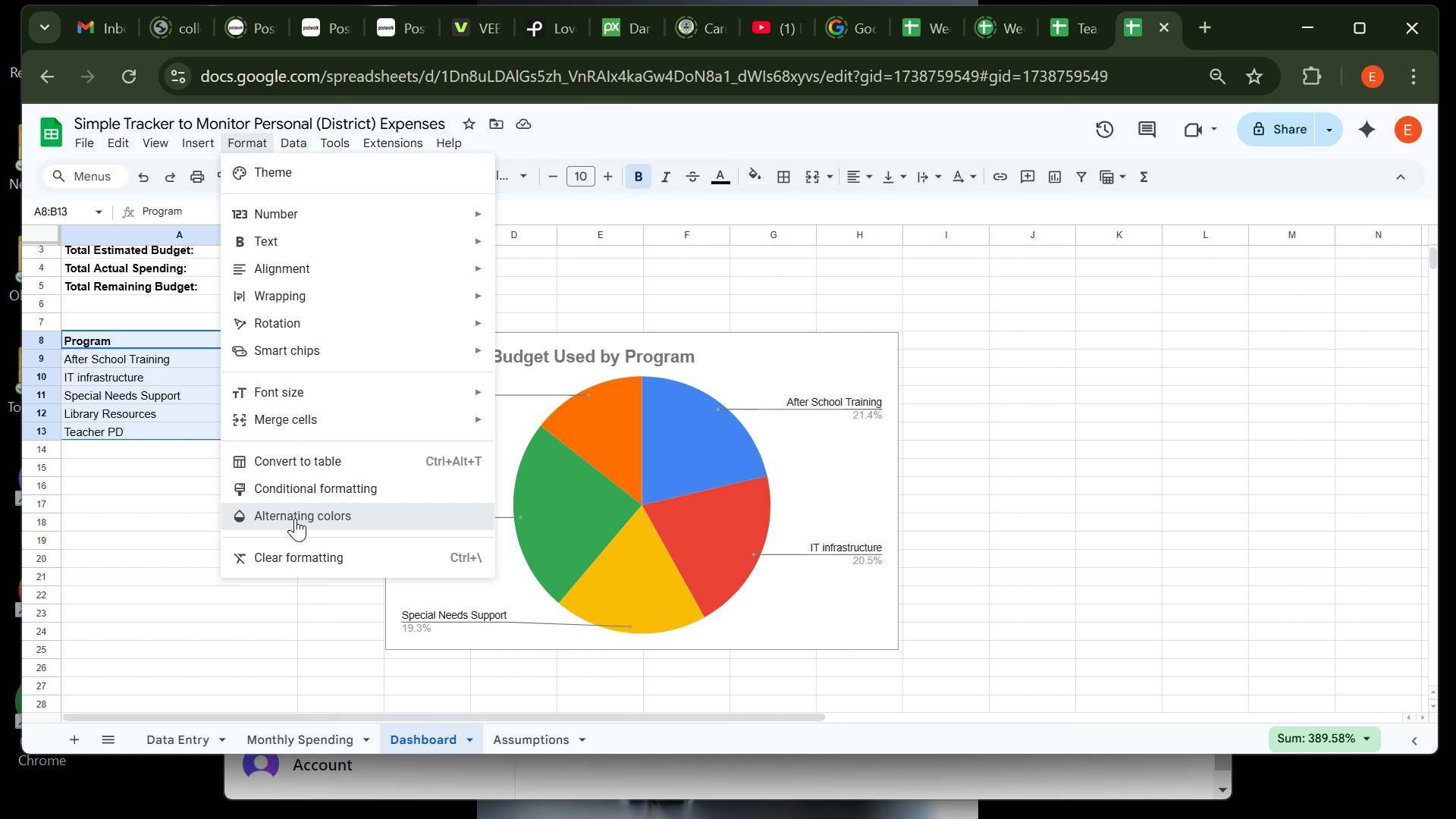 
left_click([295, 518])
 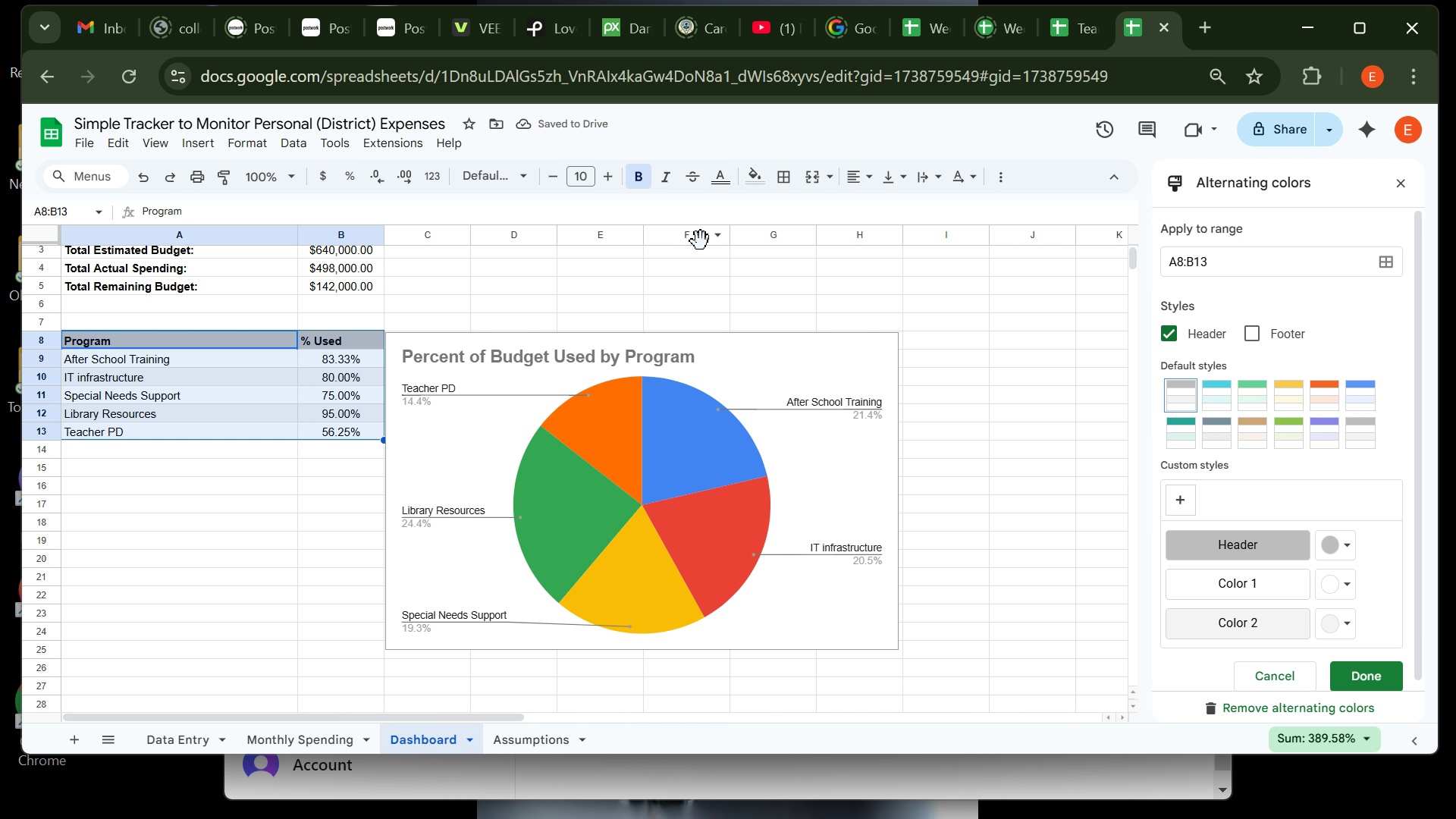 
wait(5.81)
 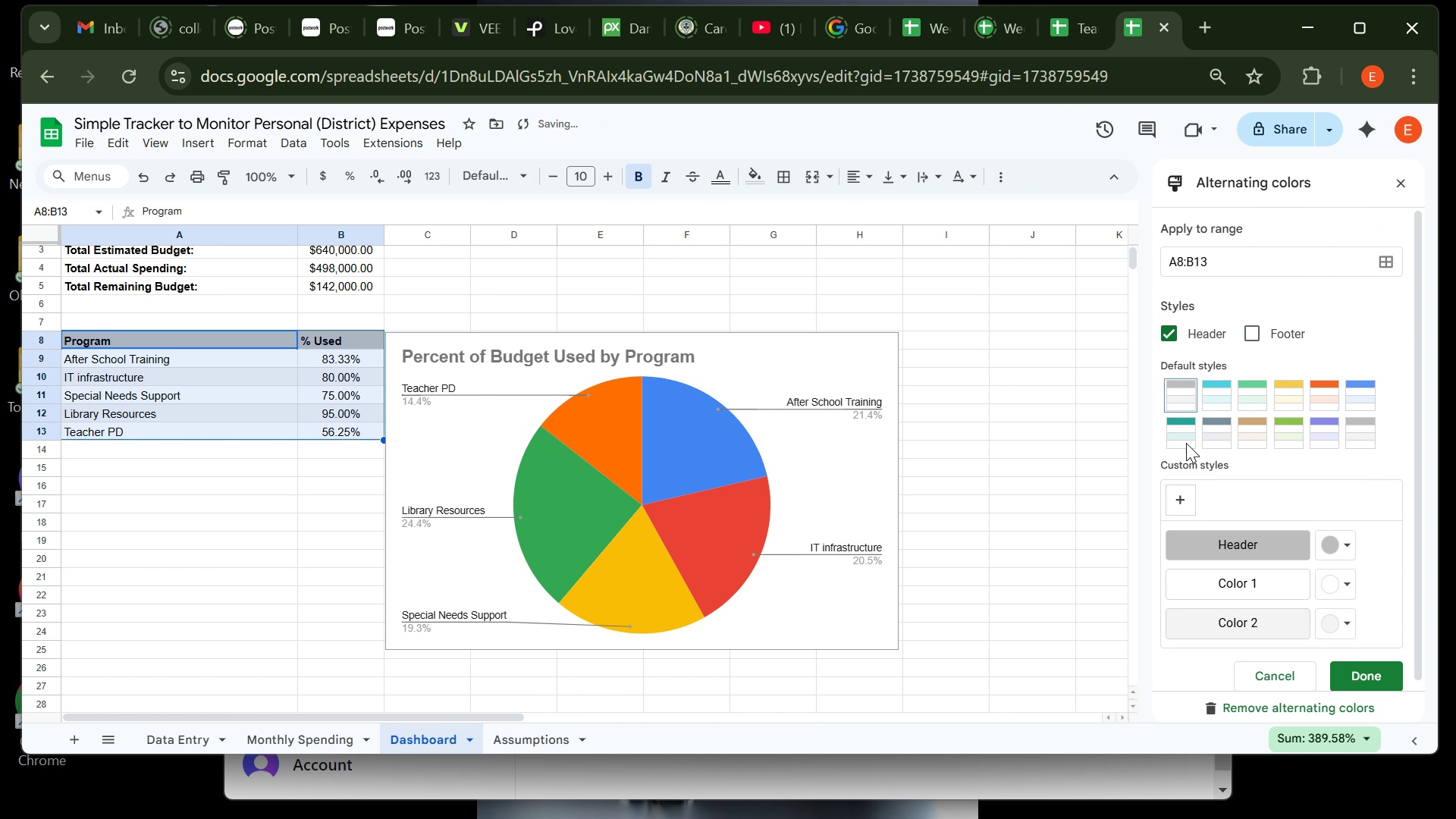 
left_click([785, 184])
 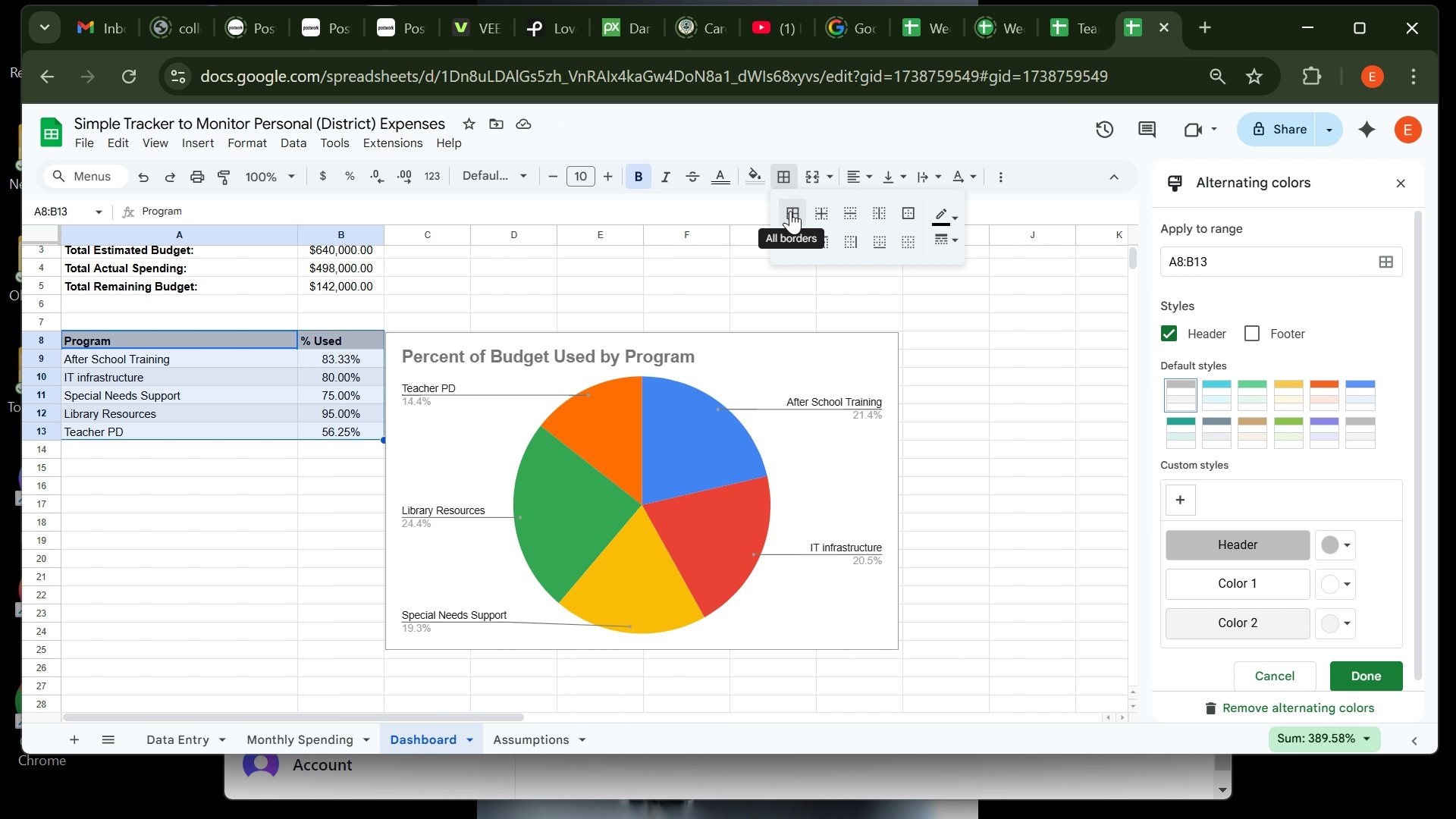 
left_click([790, 211])
 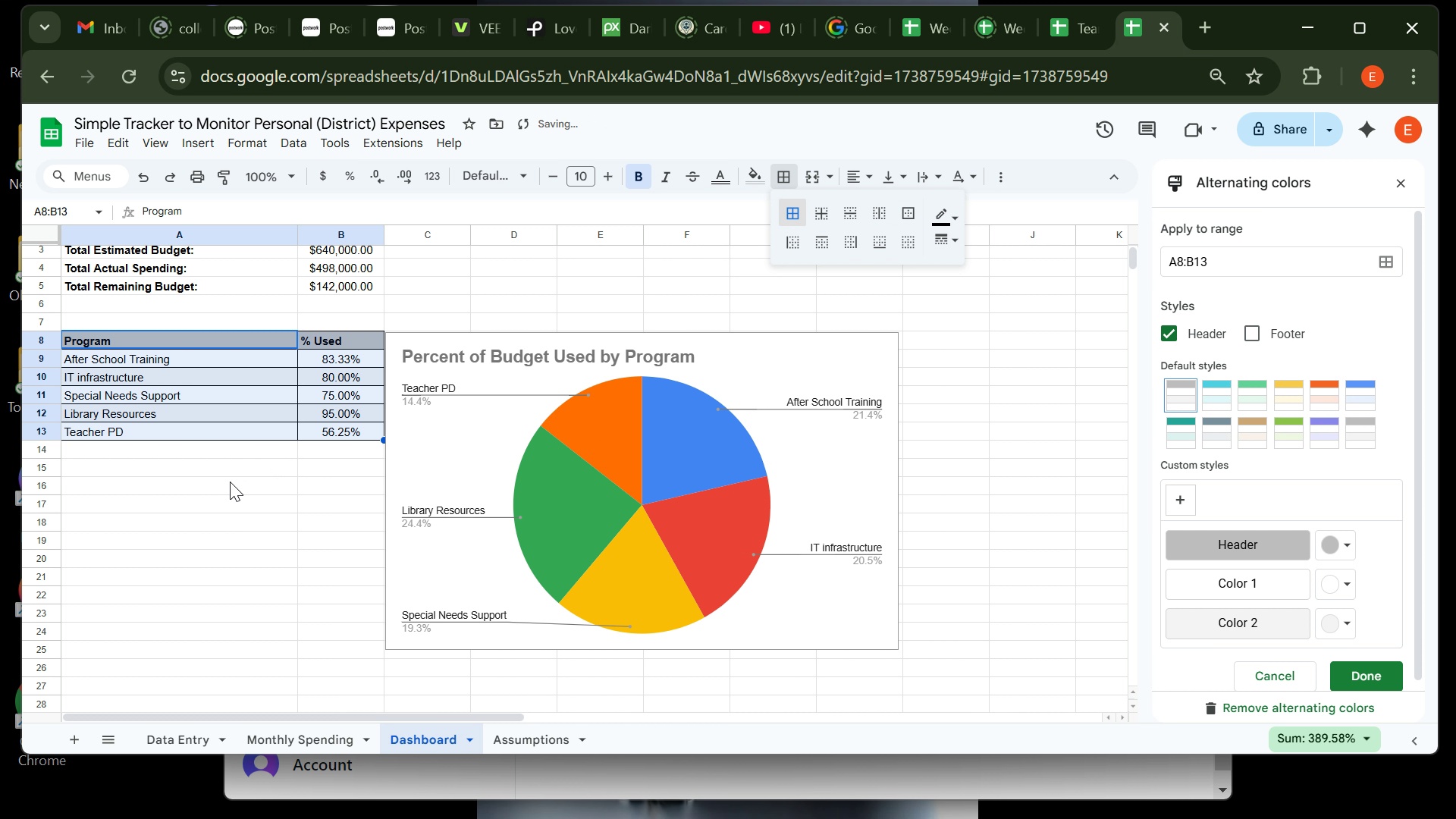 
left_click([230, 482])
 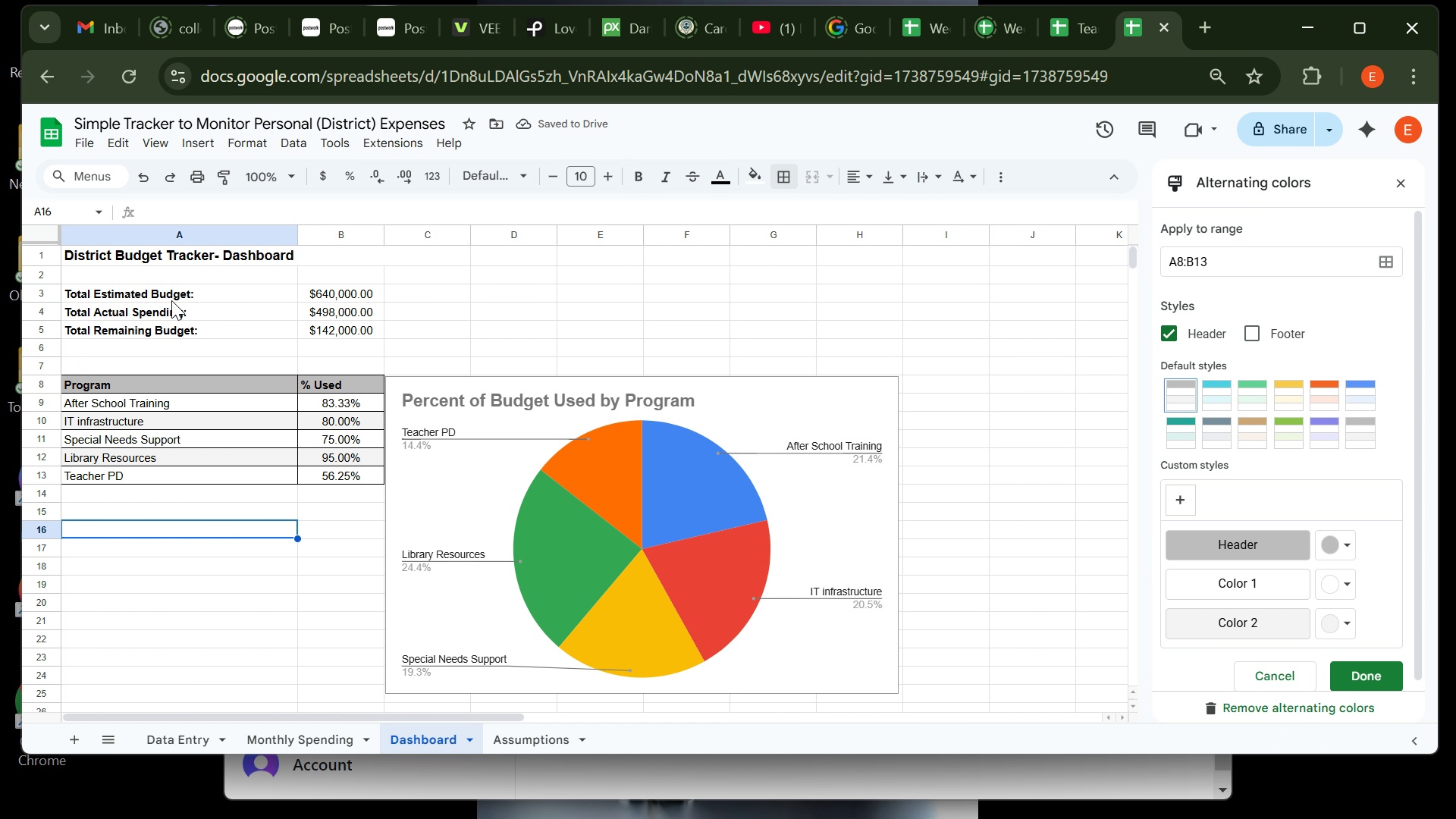 
left_click([168, 299])
 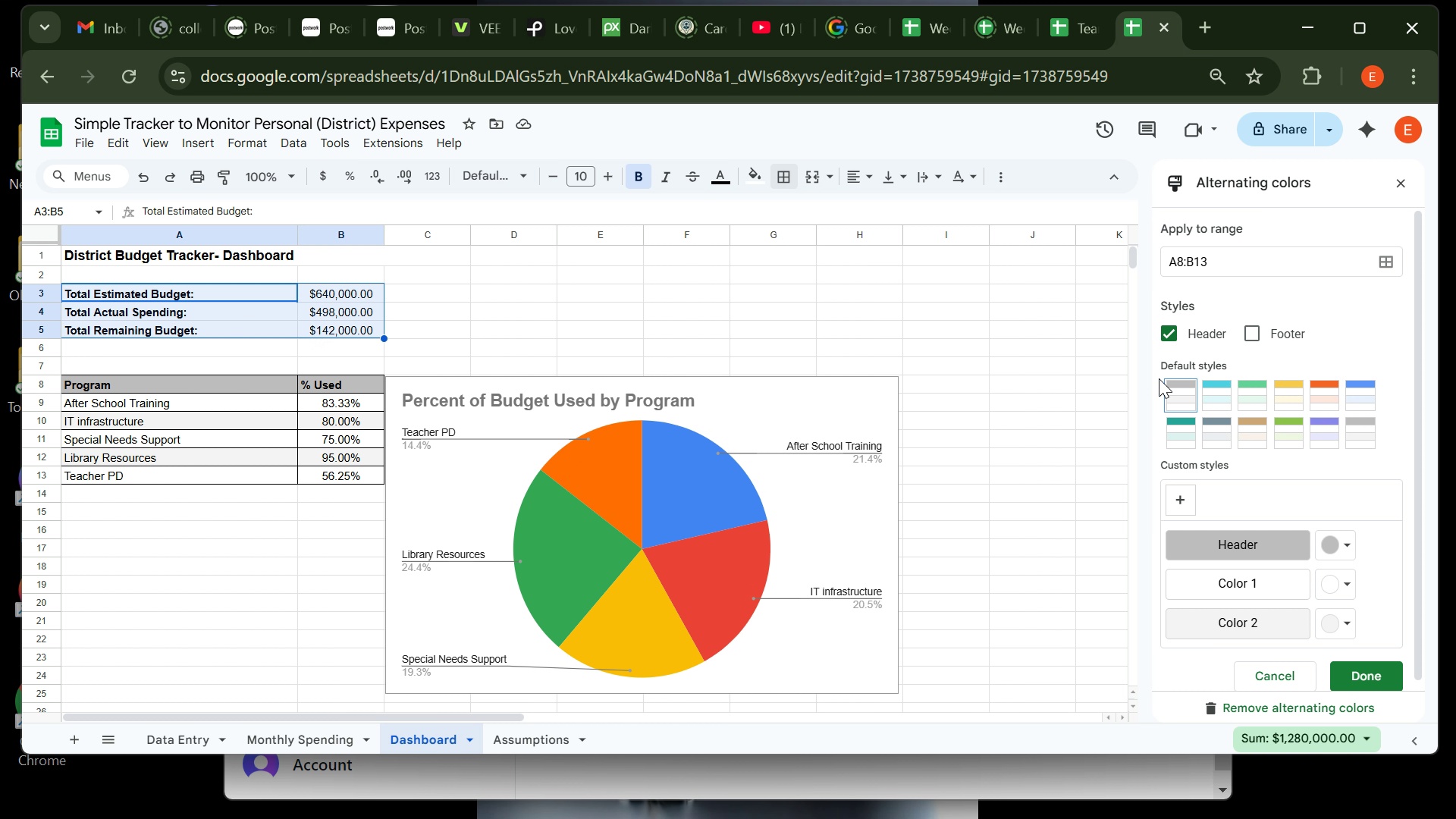 
wait(7.54)
 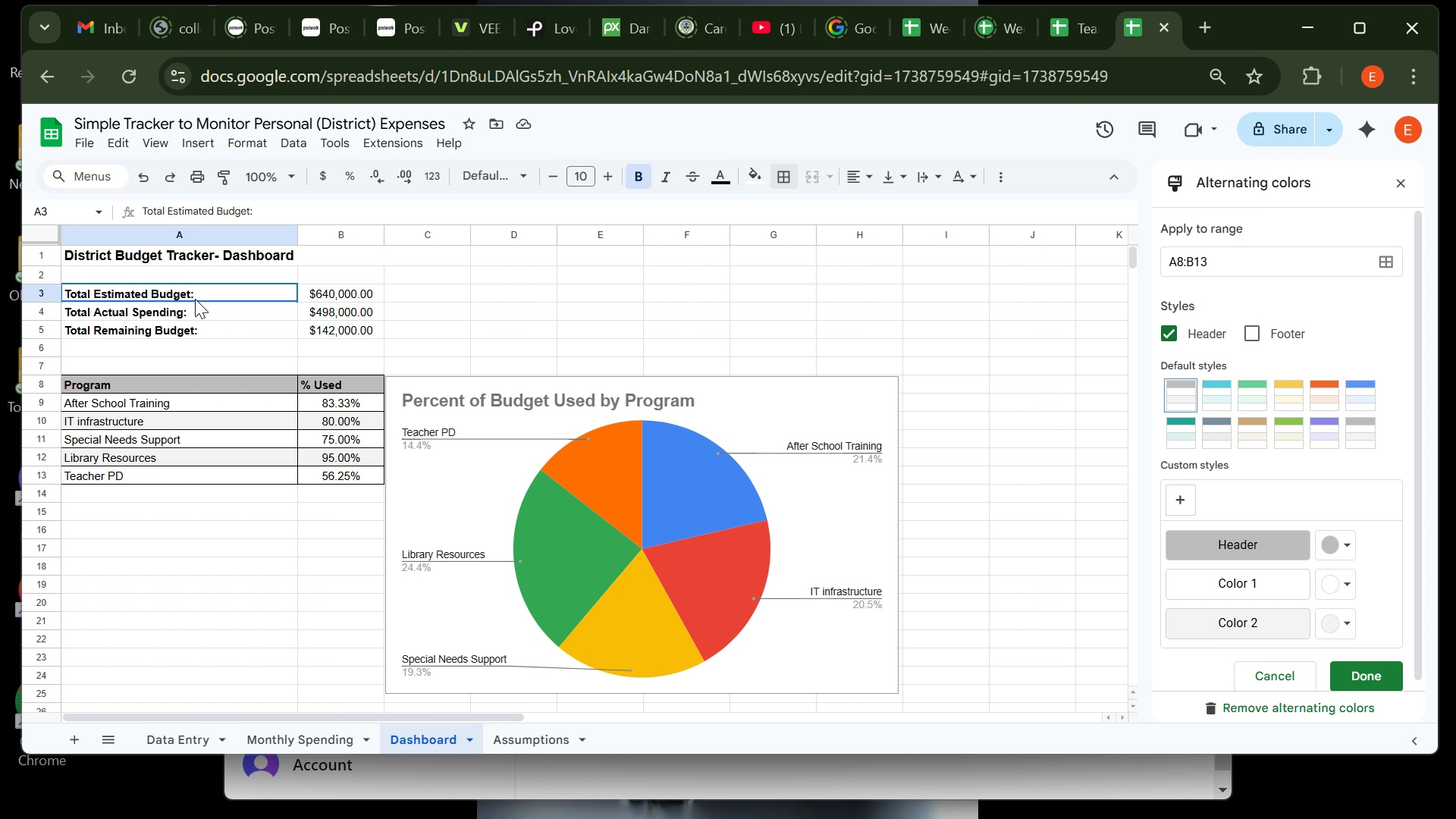 
left_click([245, 144])
 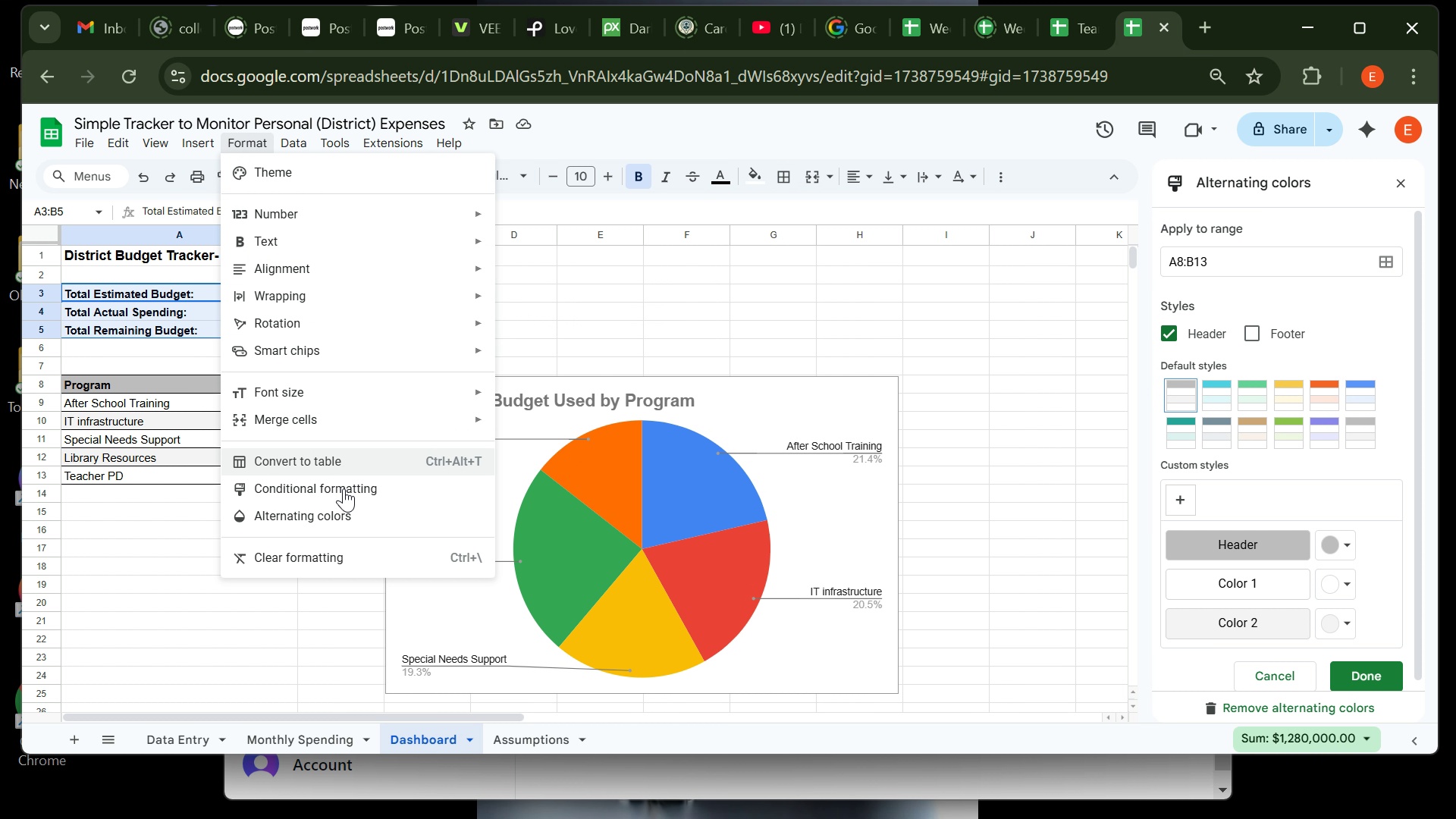 
left_click([345, 516])
 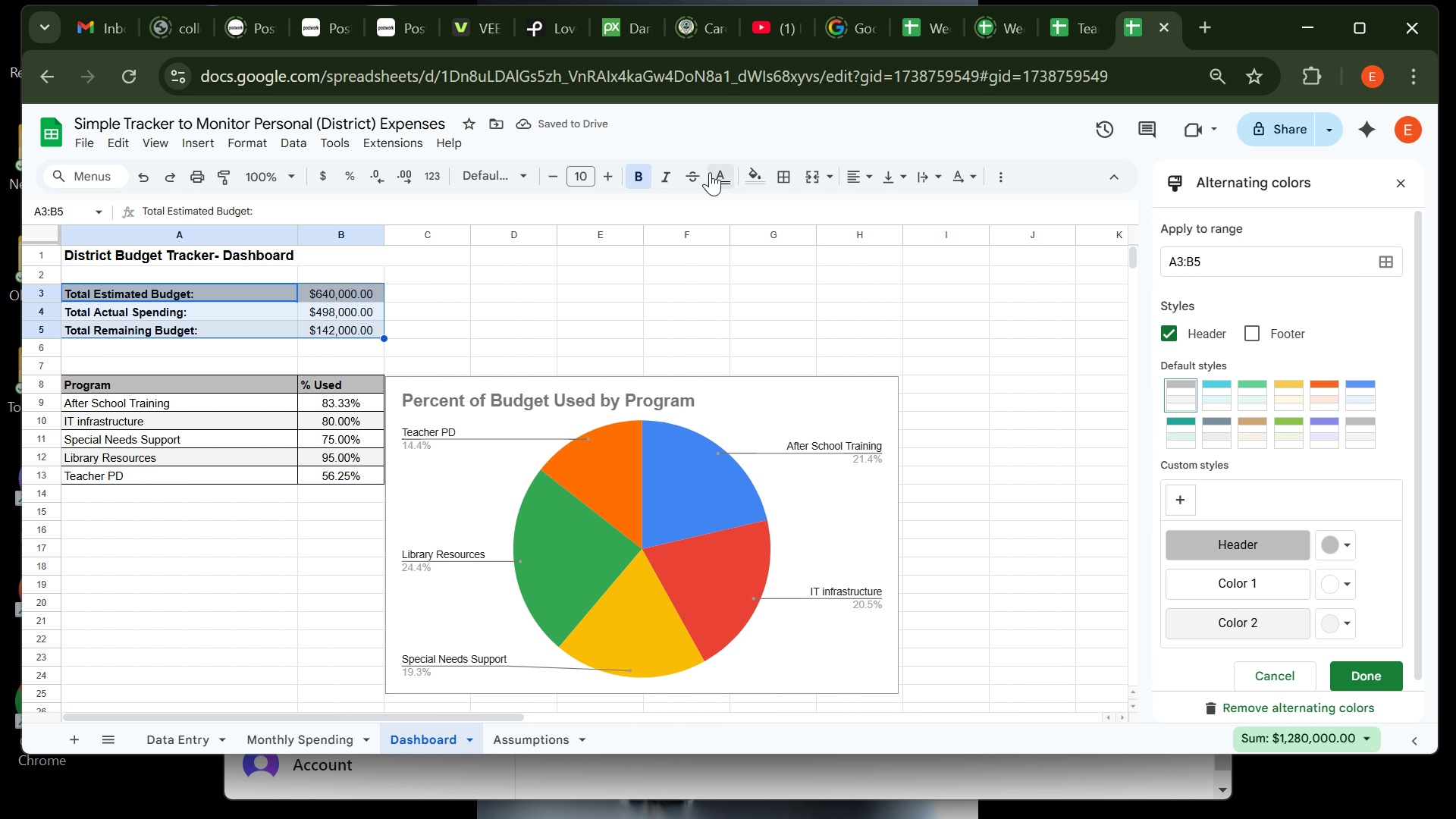 
left_click([784, 173])
 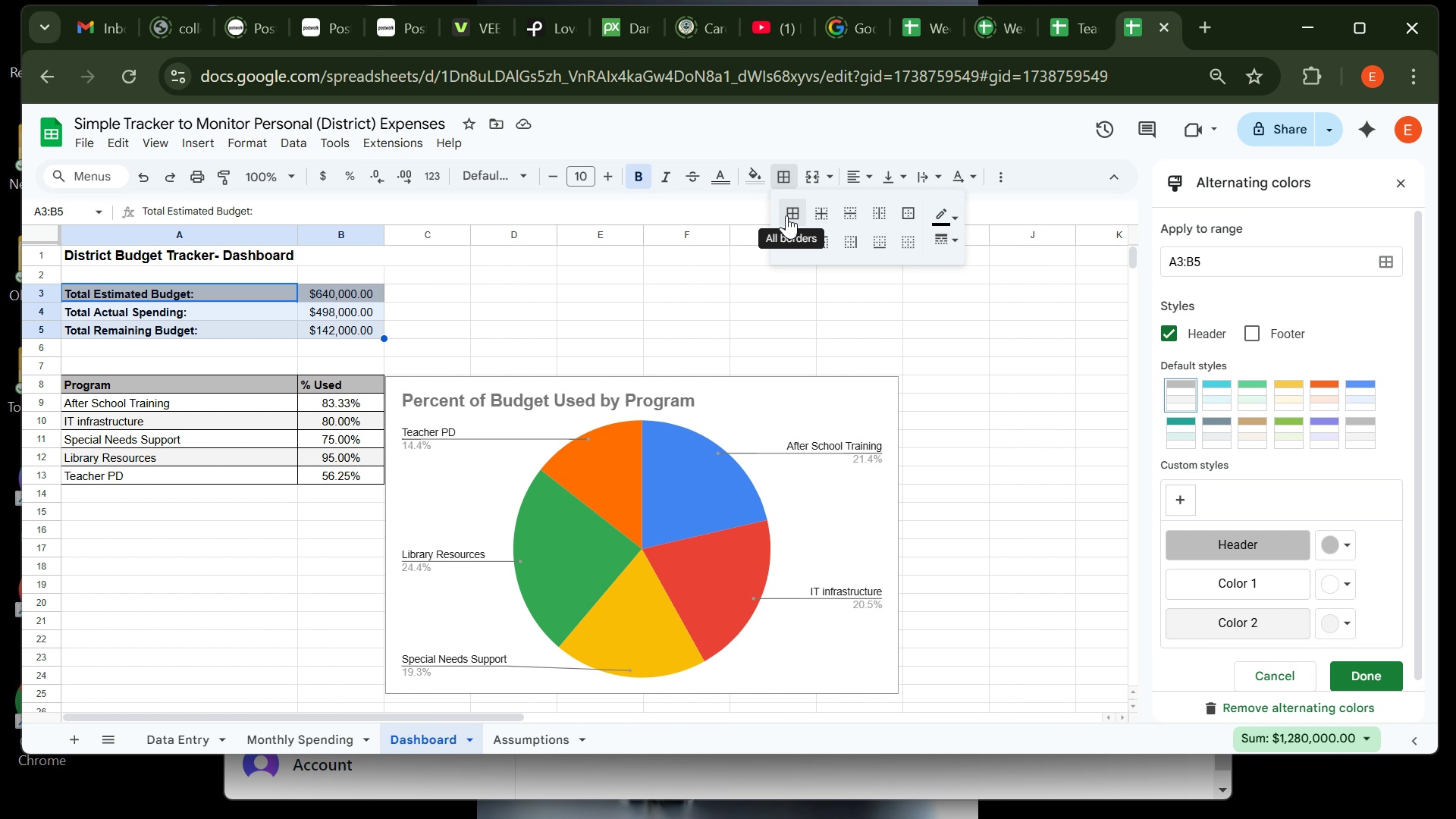 
left_click([786, 215])
 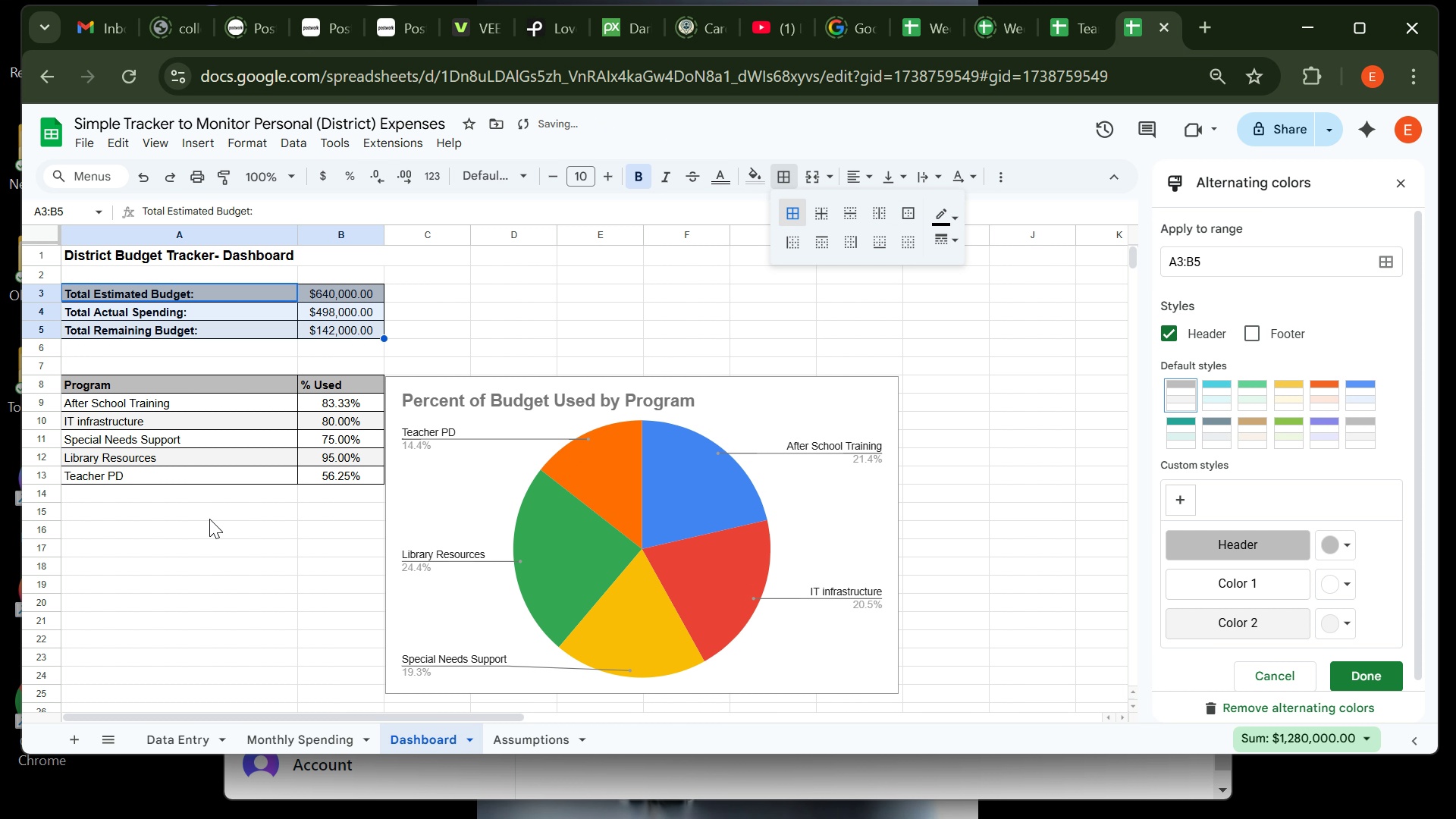 
left_click([209, 519])
 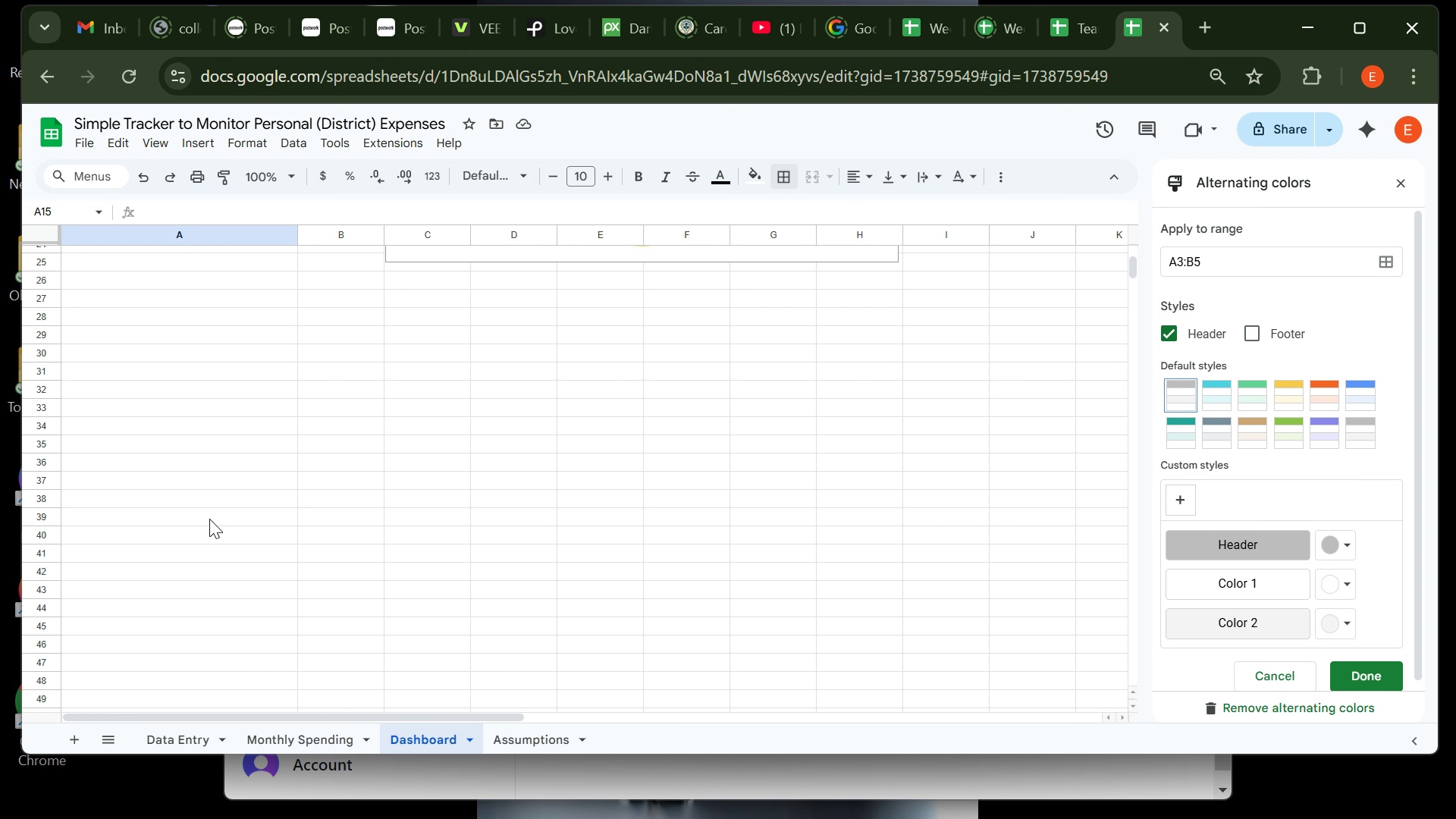 
wait(11.74)
 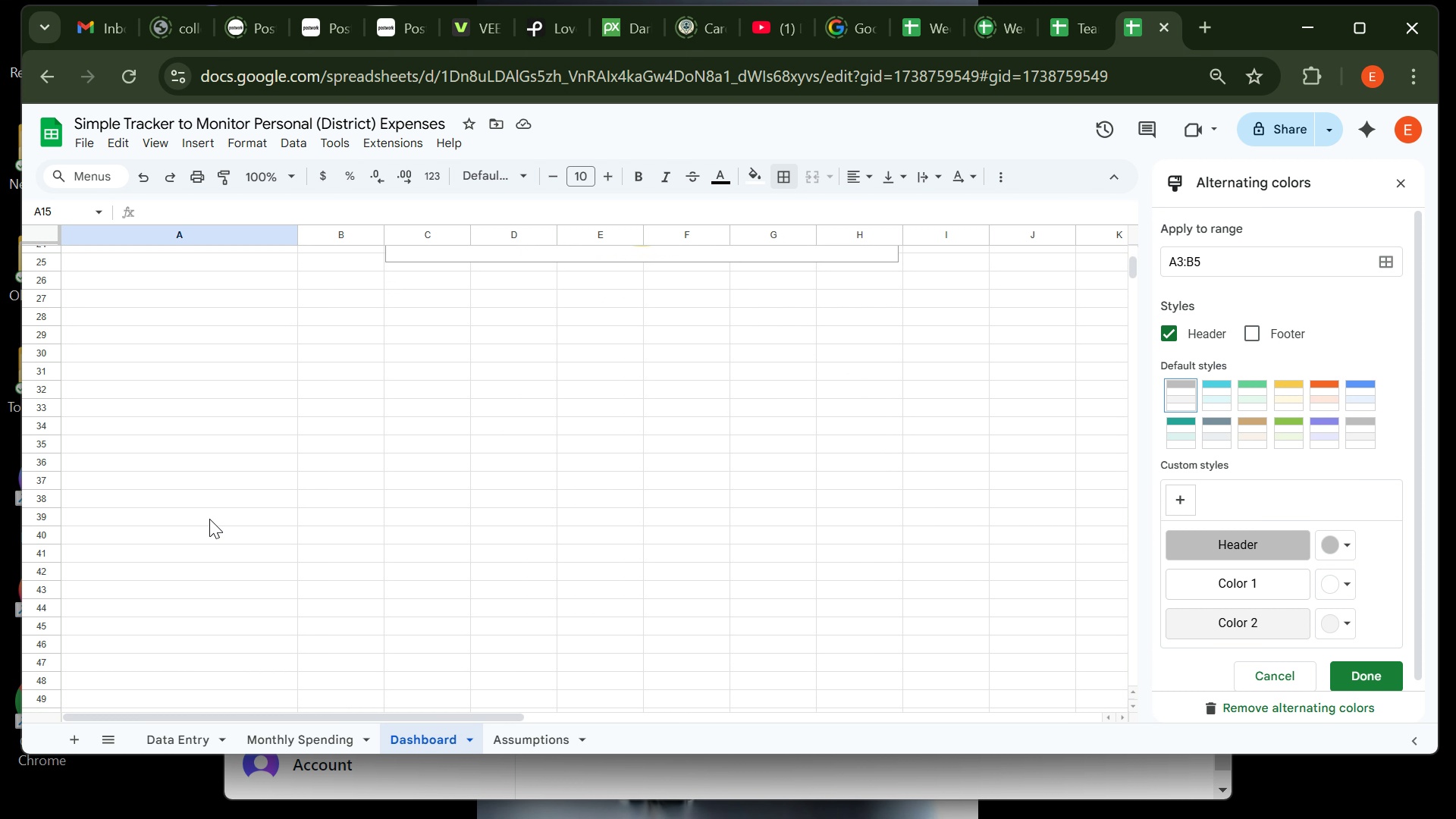 
left_click([305, 737])
 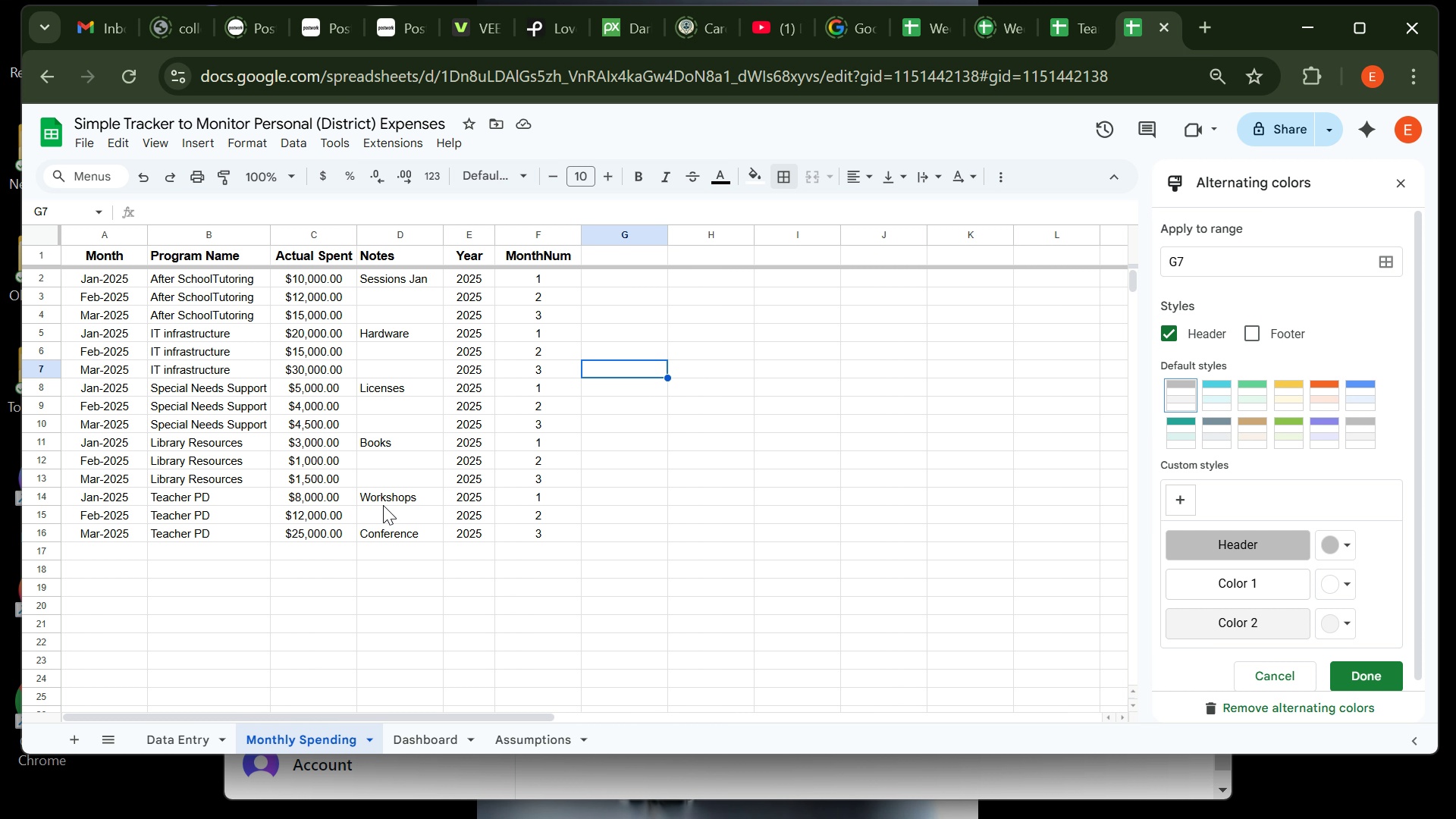 
wait(10.45)
 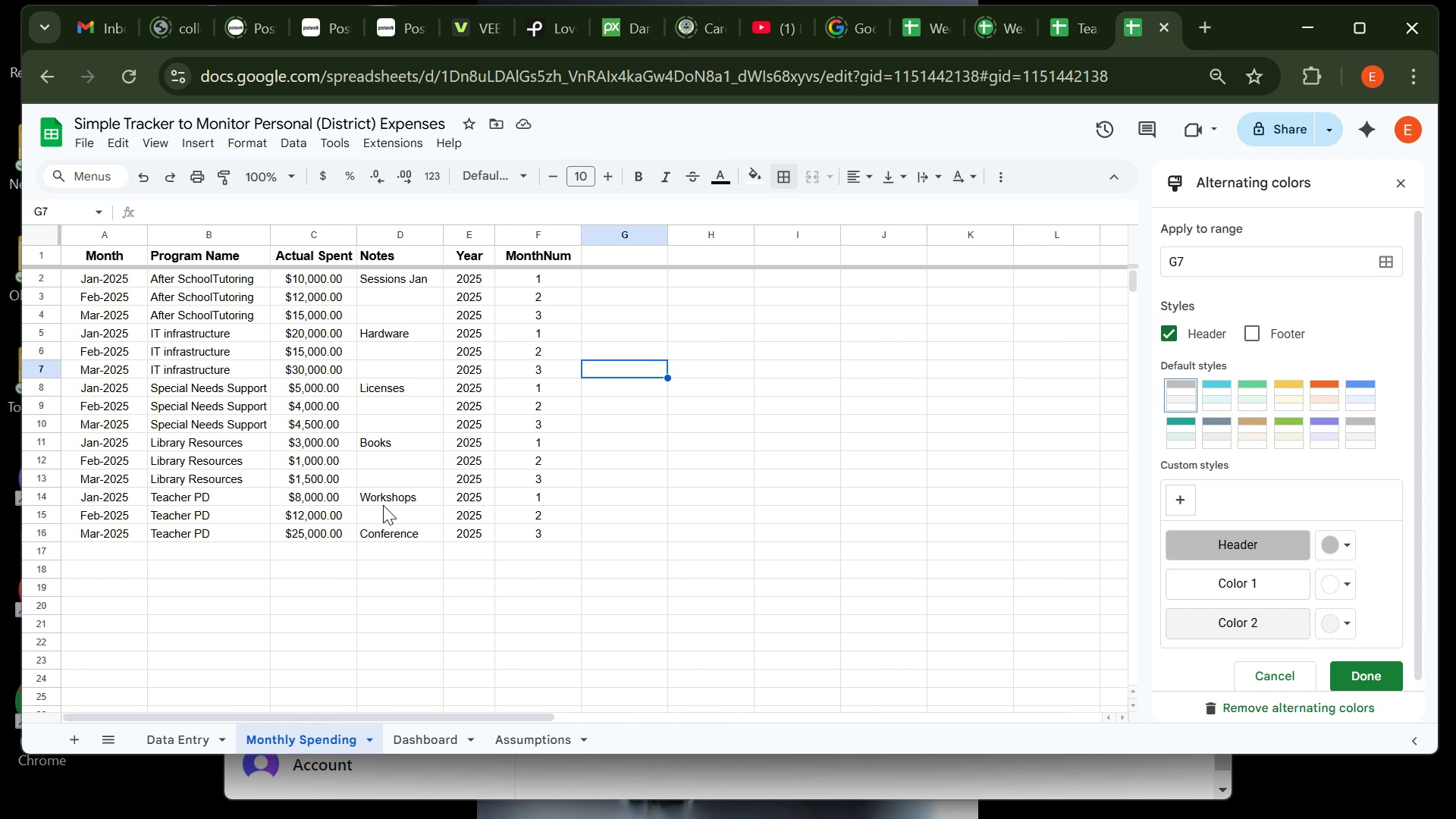 
left_click([120, 583])
 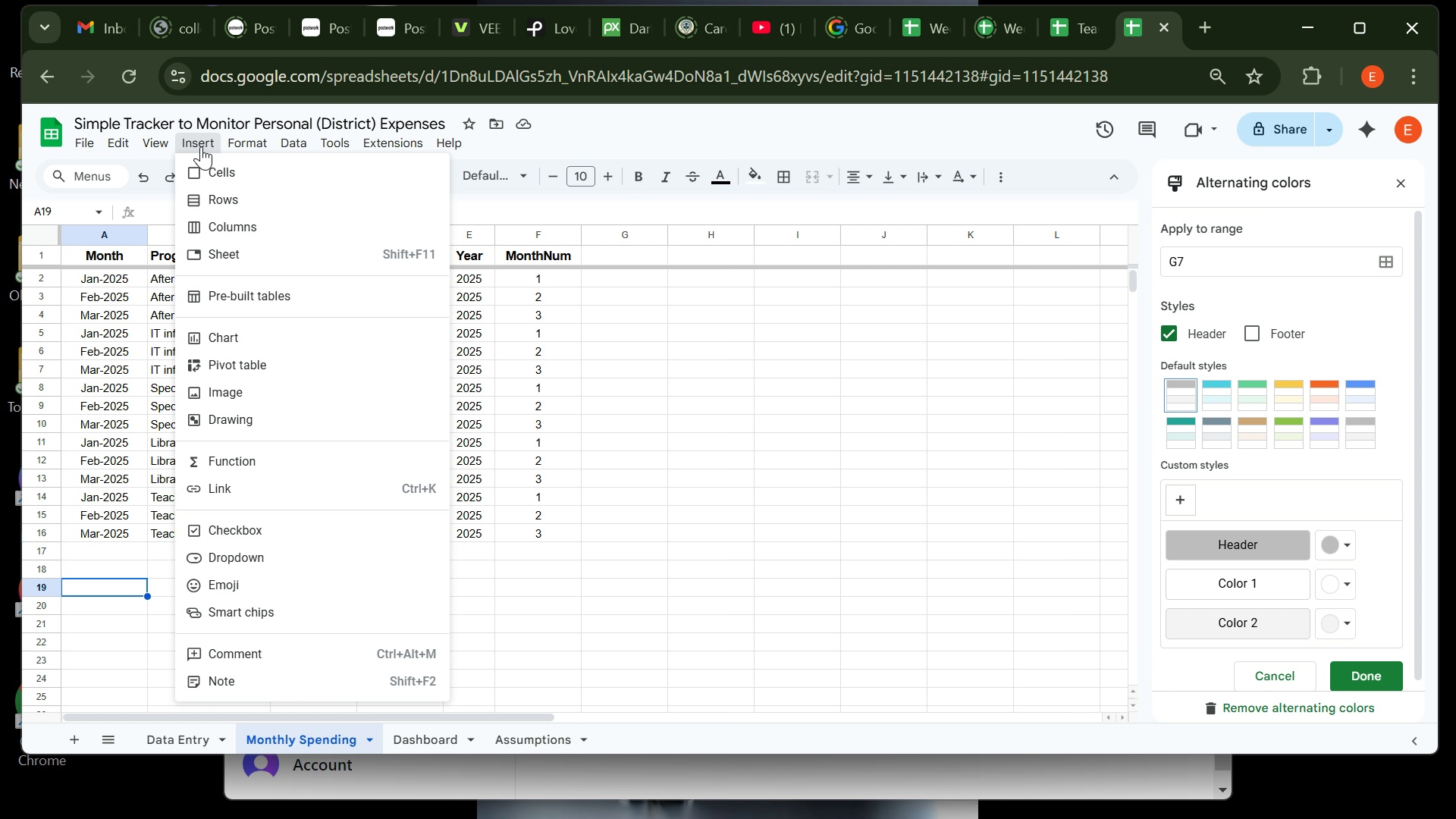 
left_click([201, 146])
 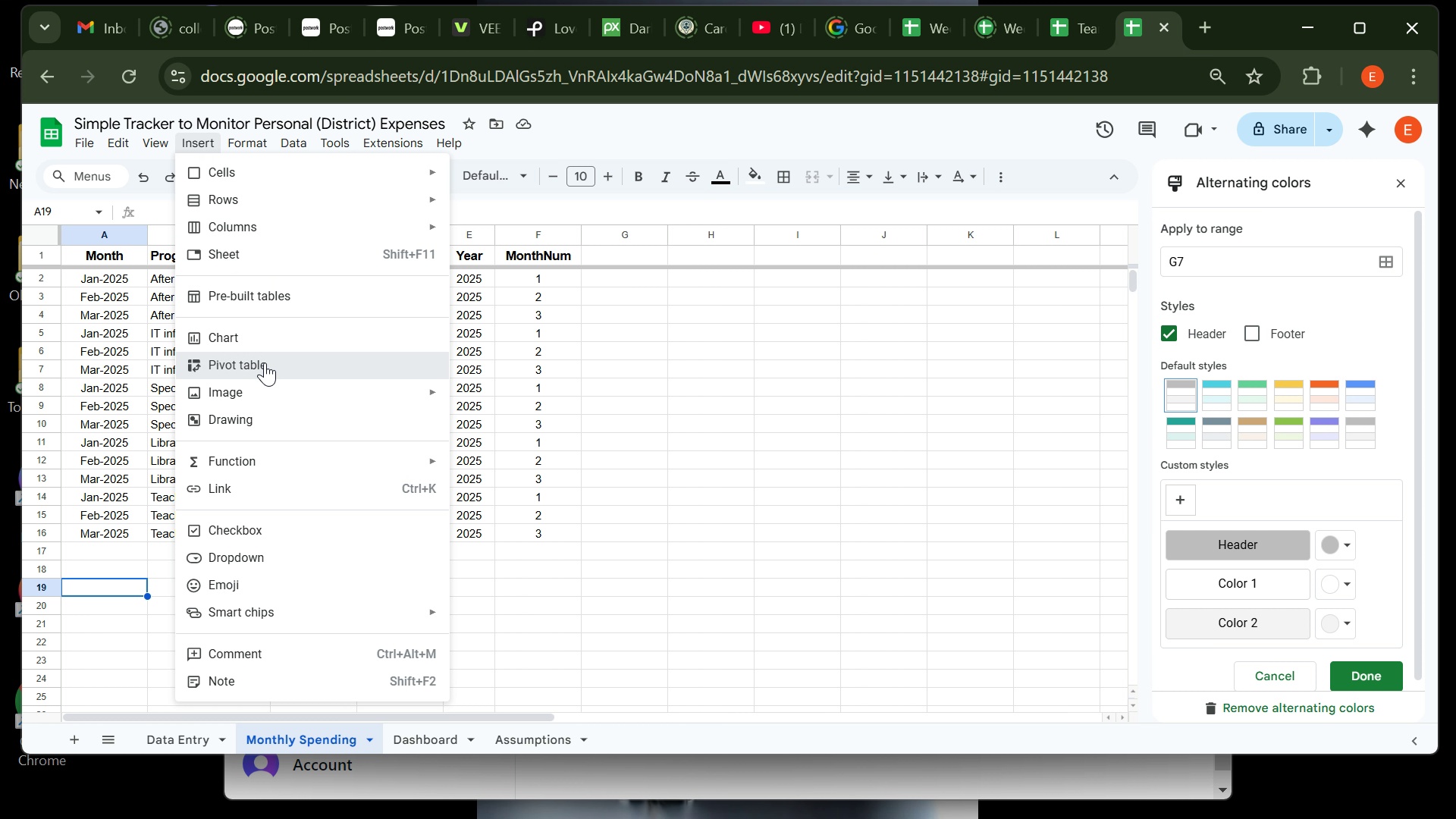 
left_click([265, 362])
 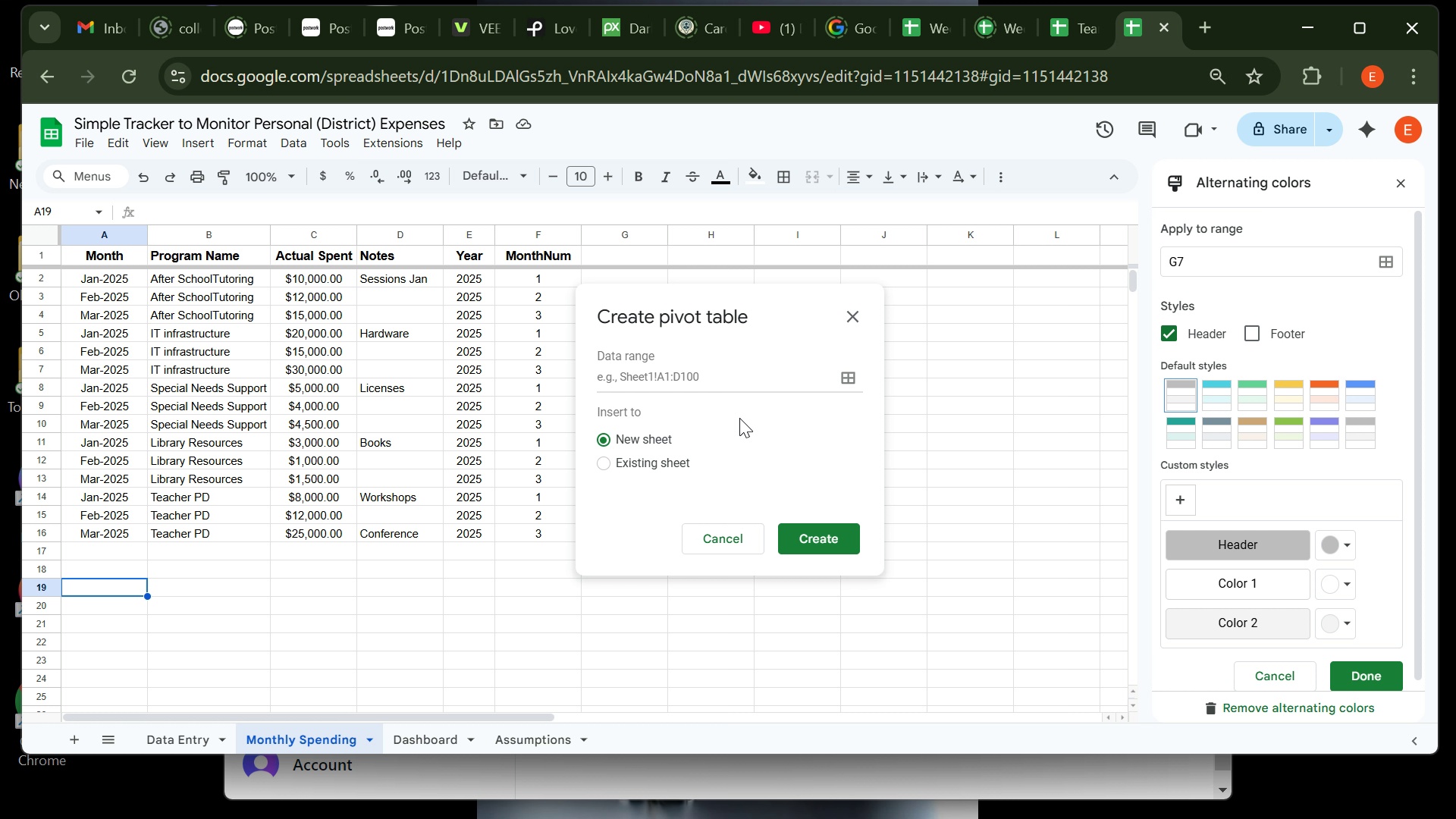 
wait(17.24)
 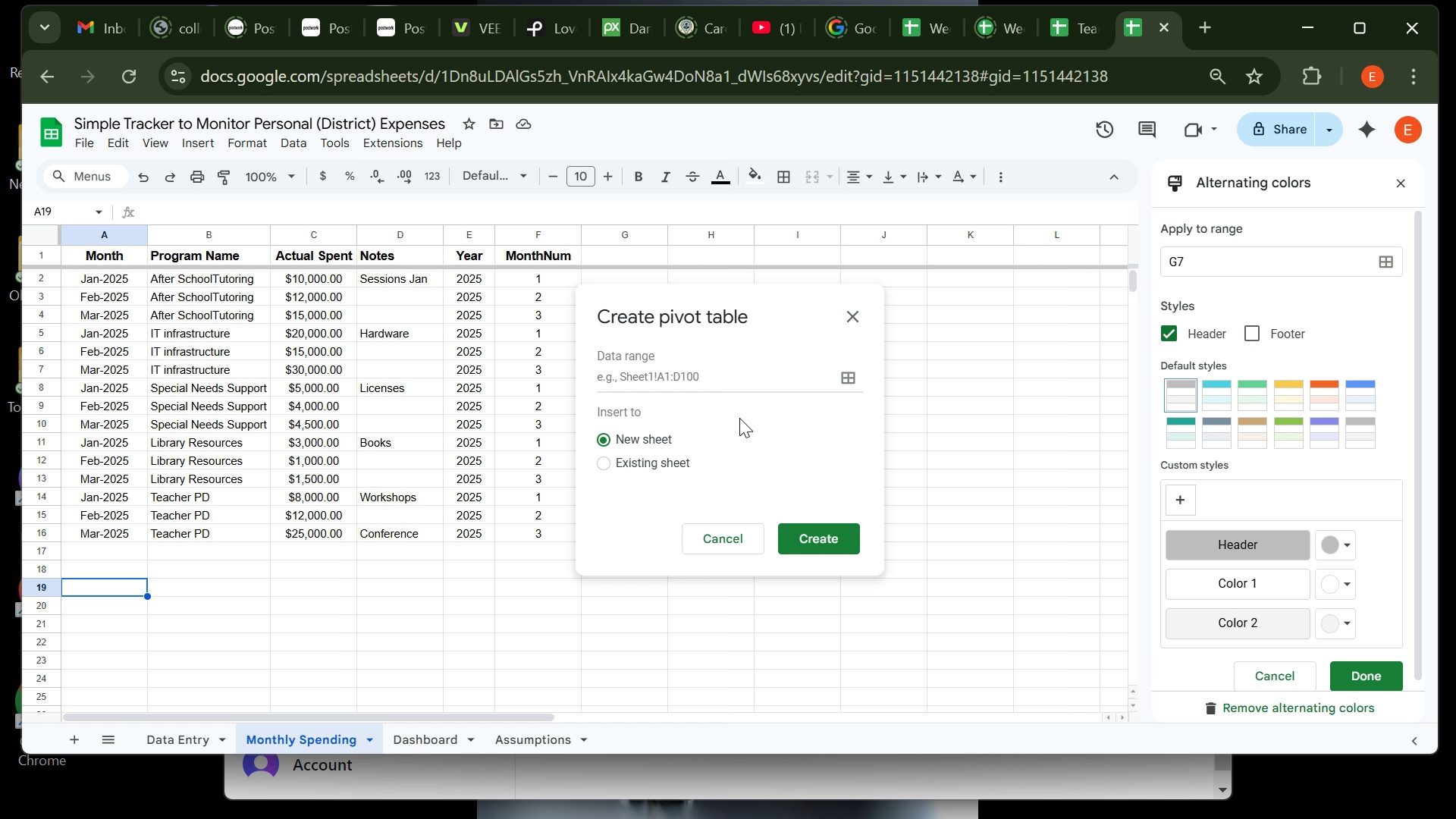 
left_click([841, 380])
 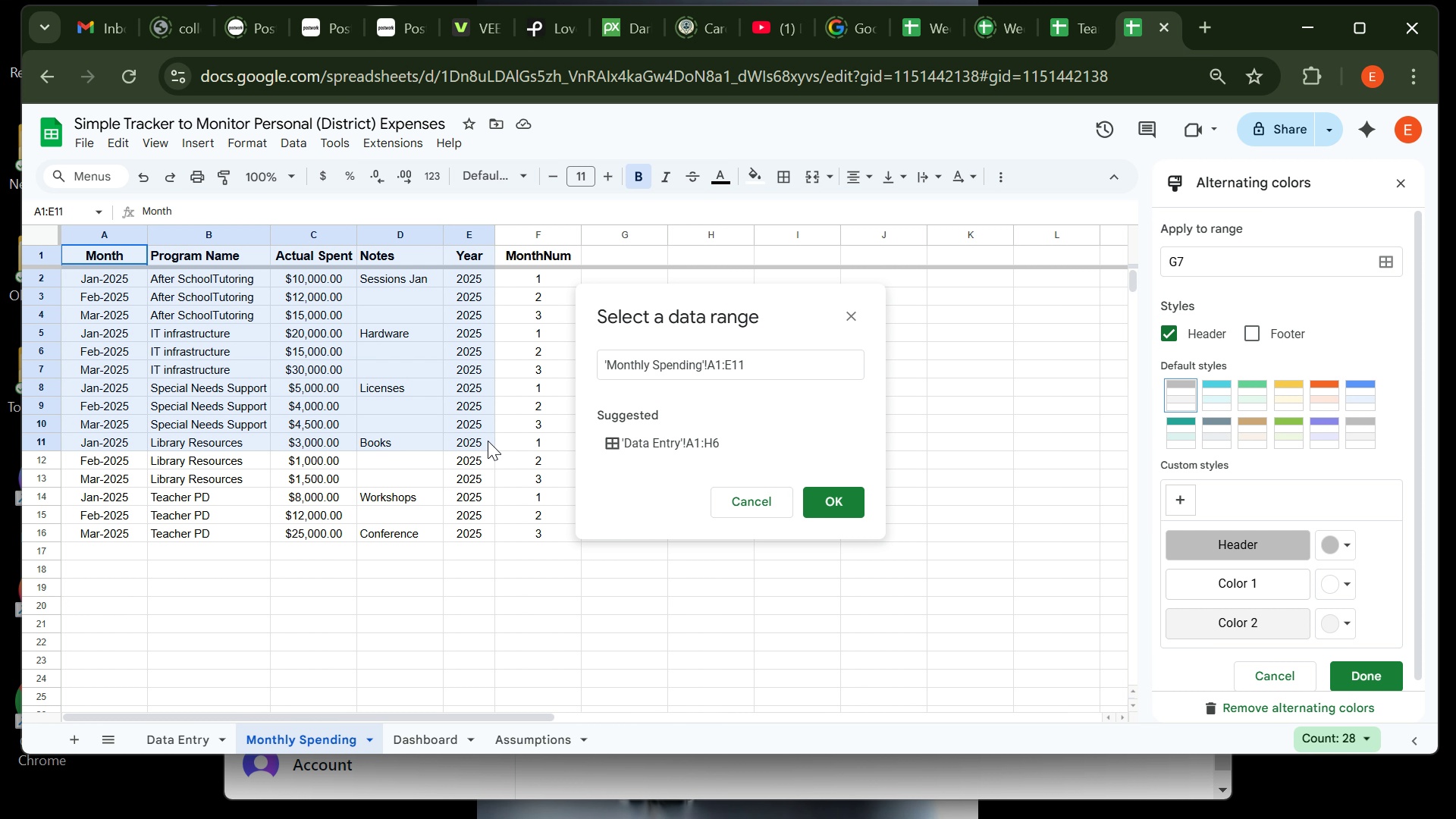 
wait(15.84)
 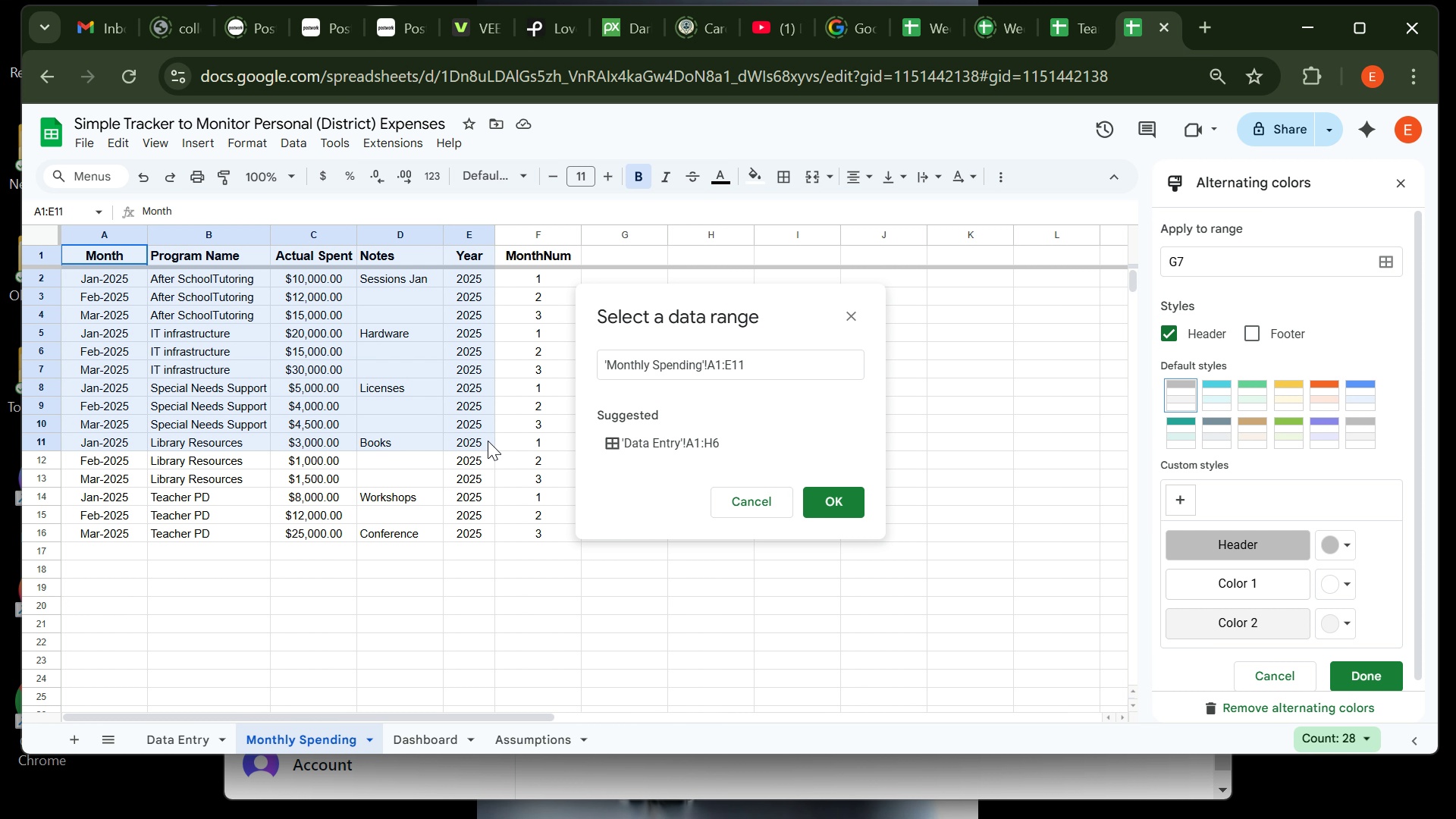 
left_click([821, 501])
 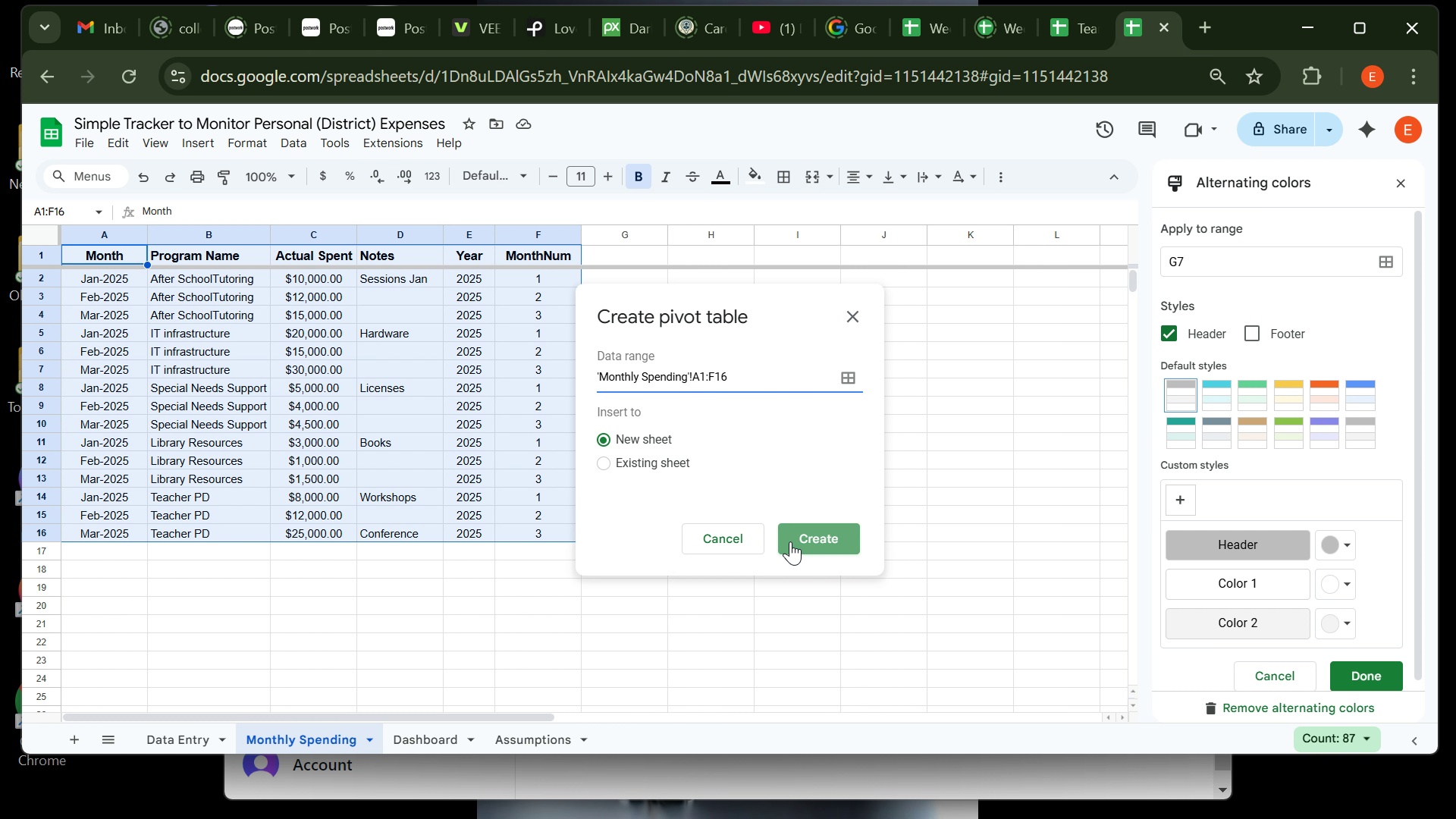 
left_click([790, 541])
 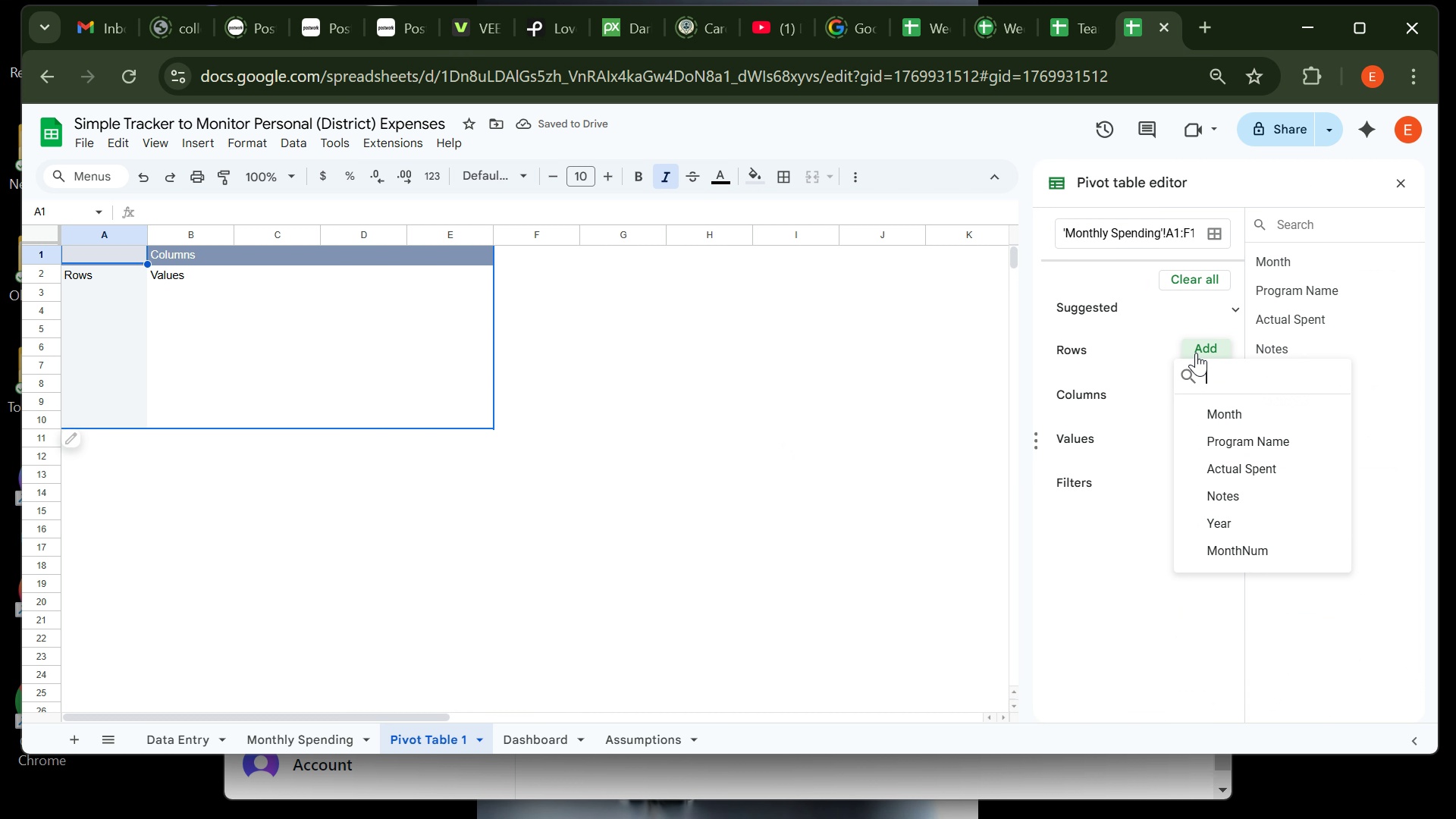 
wait(5.32)
 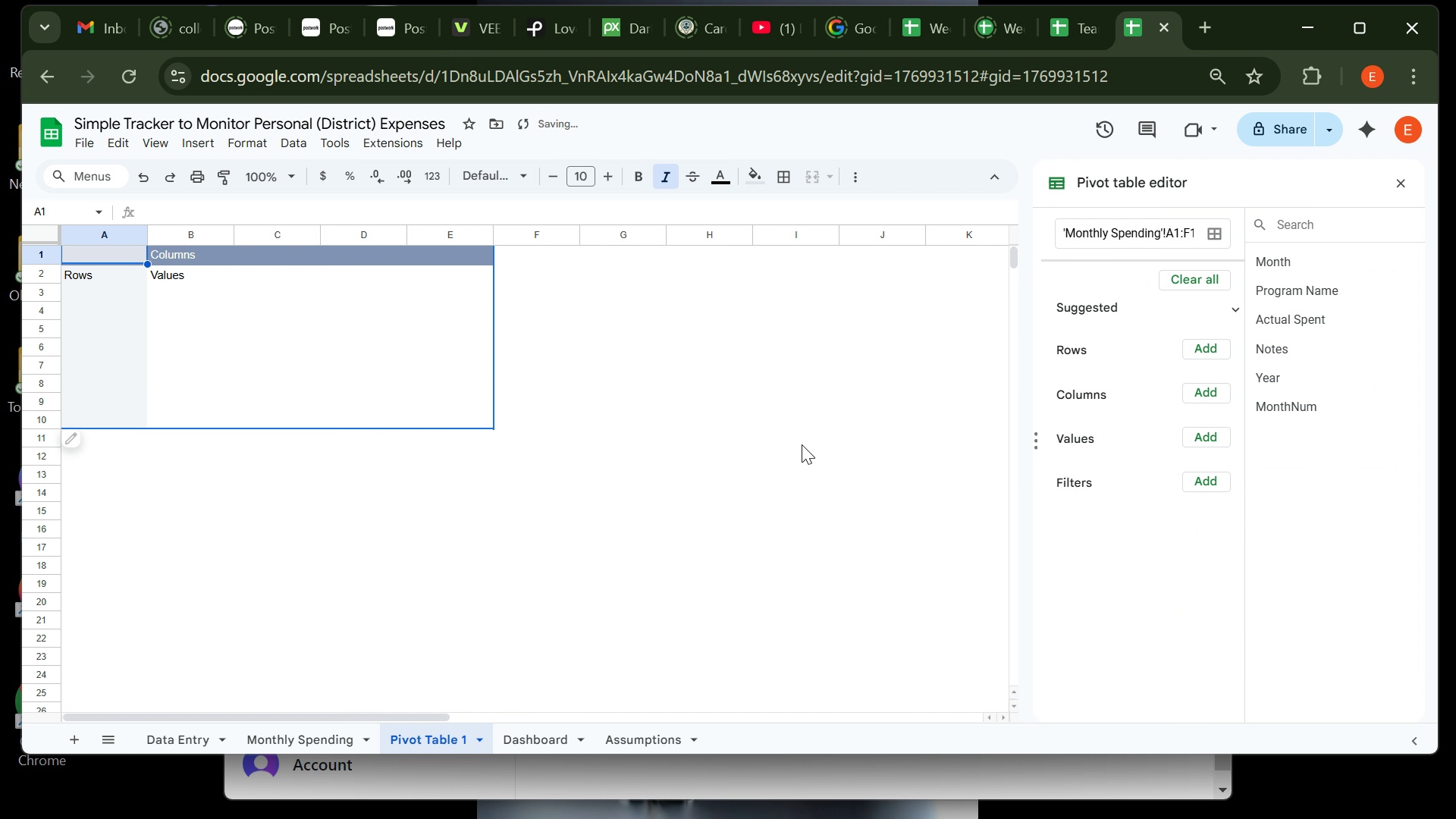 
left_click([1196, 353])
 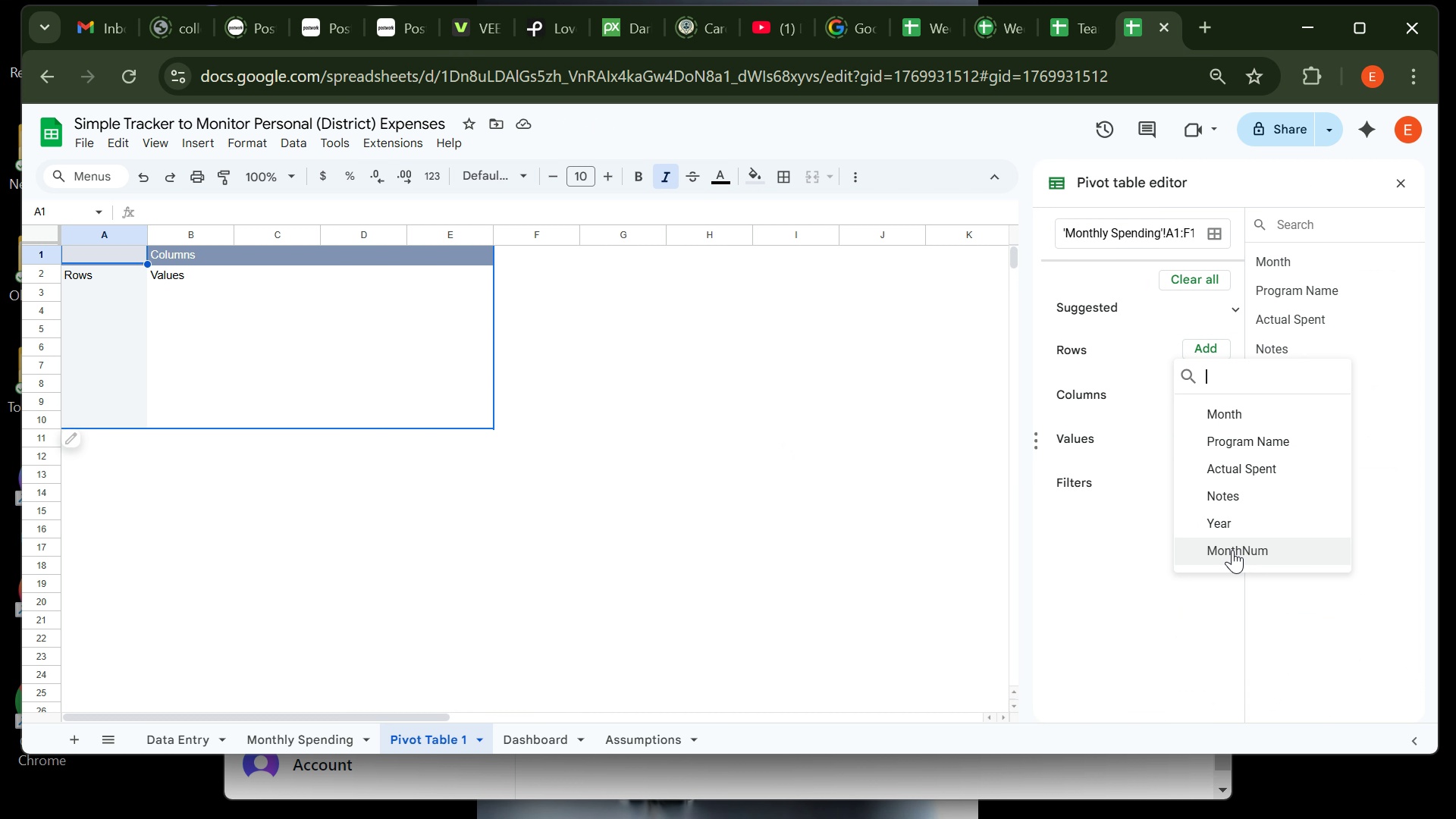 
left_click([1232, 550])
 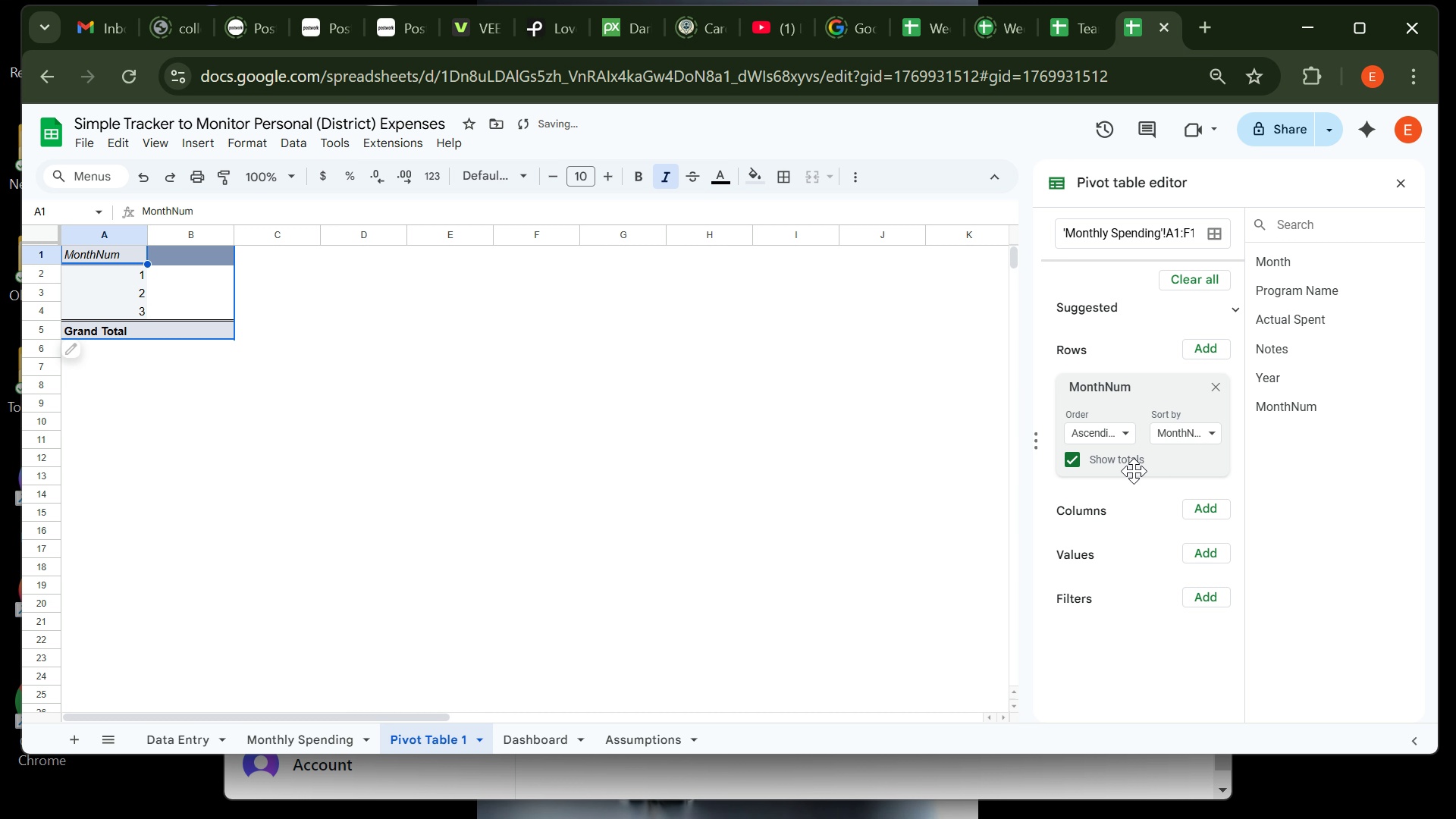 
mouse_move([1108, 452])
 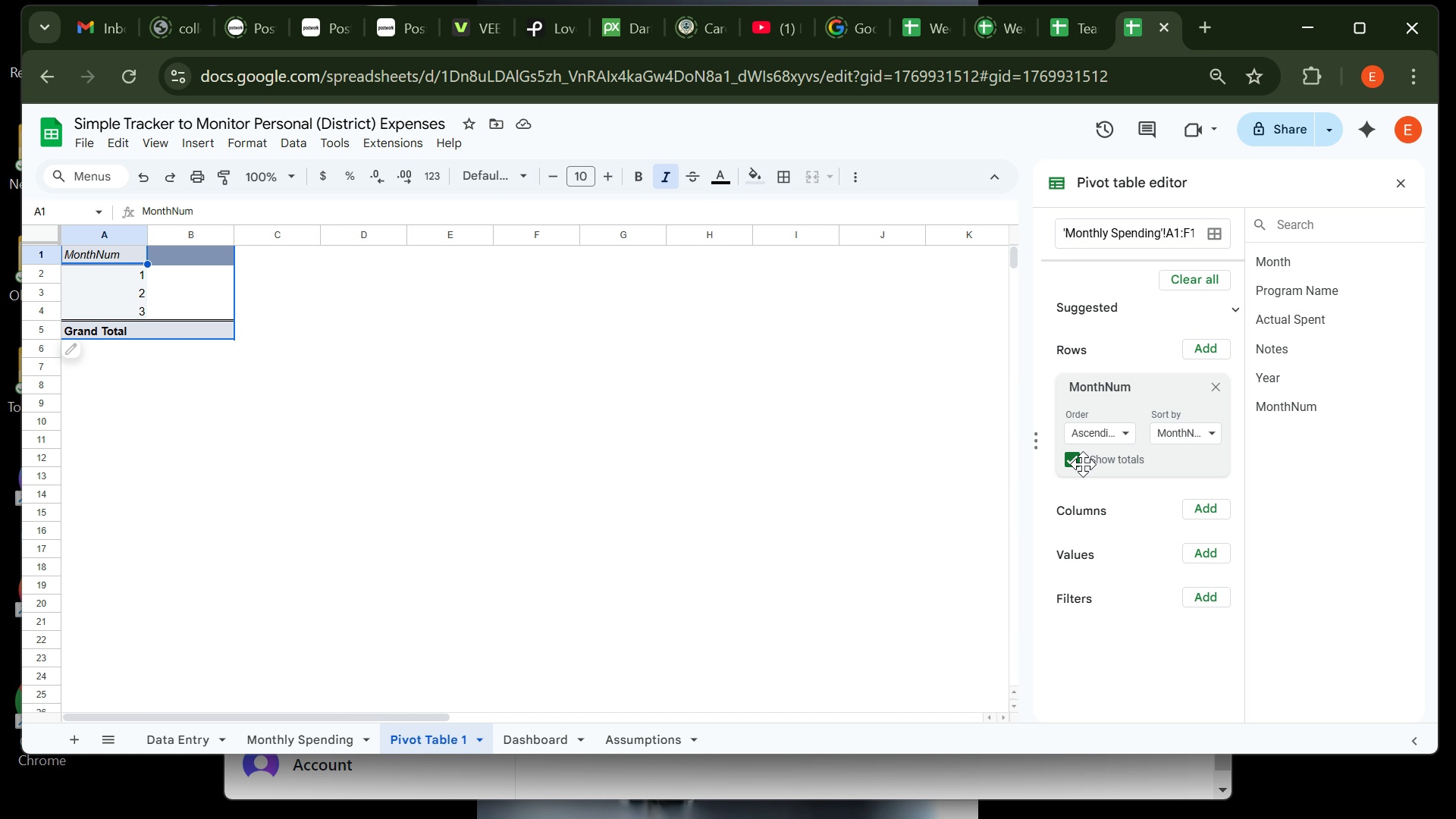 
left_click([1081, 463])
 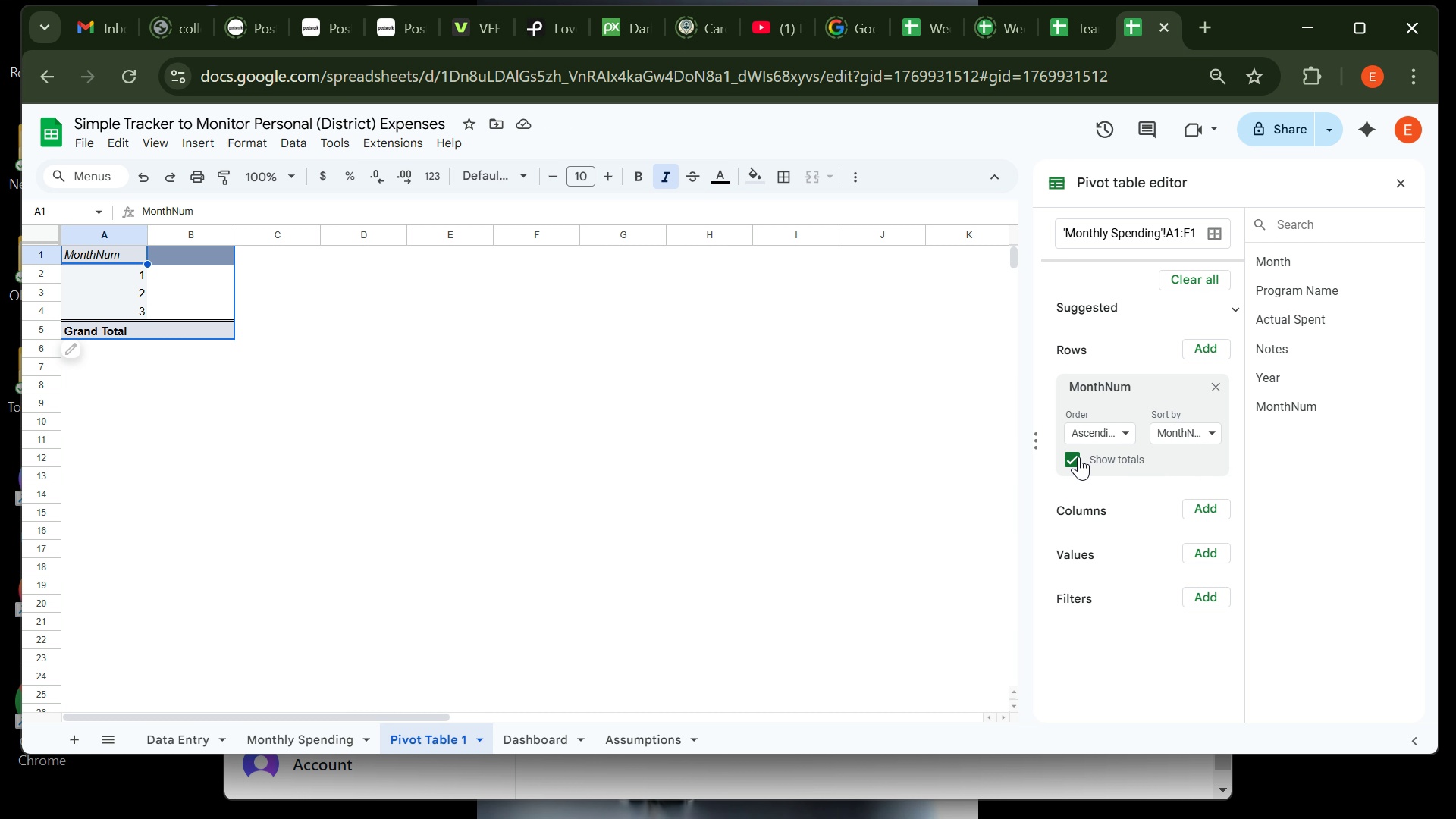 
left_click([1078, 457])
 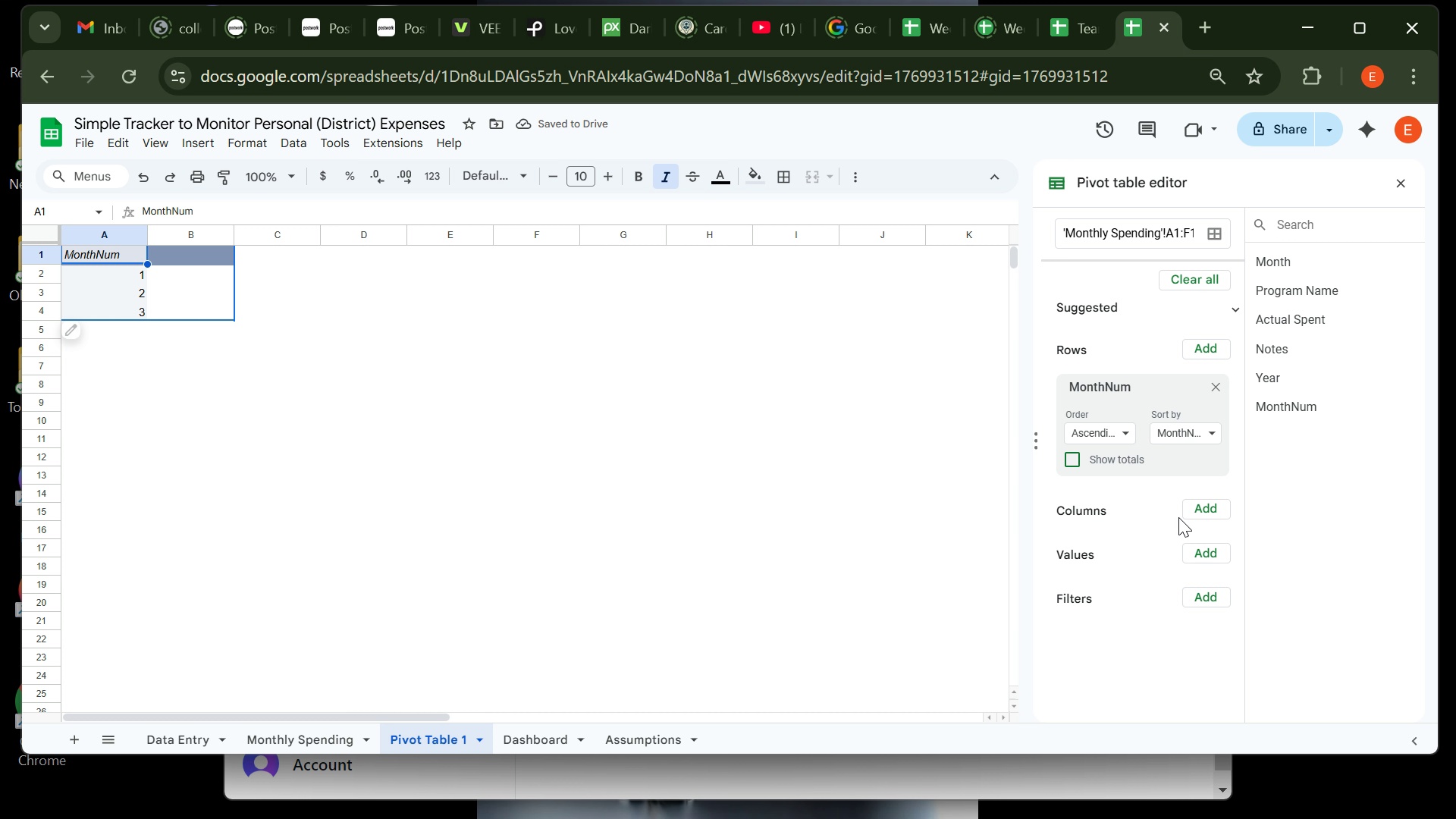 
left_click([1193, 507])
 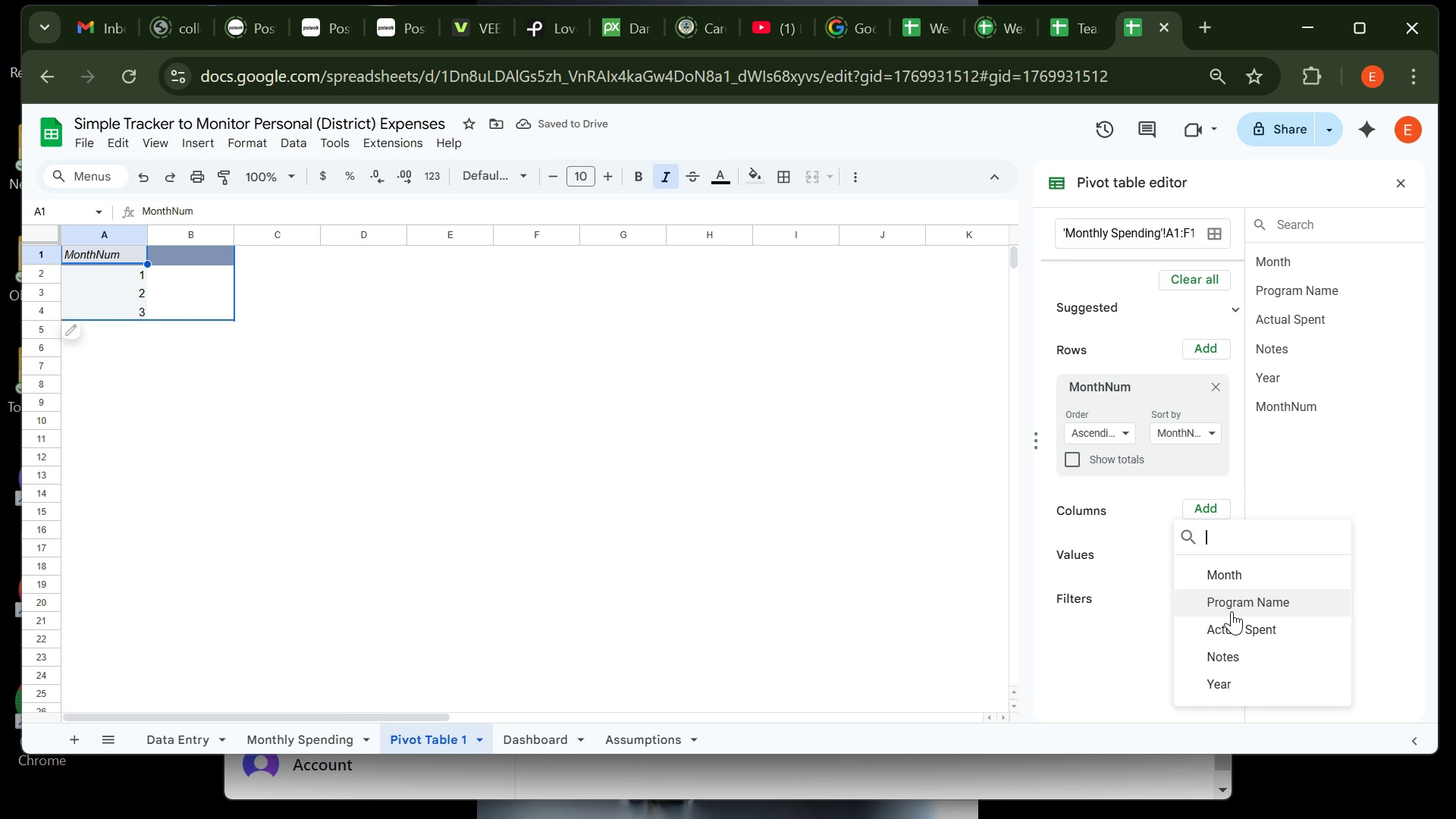 
left_click([1232, 611])
 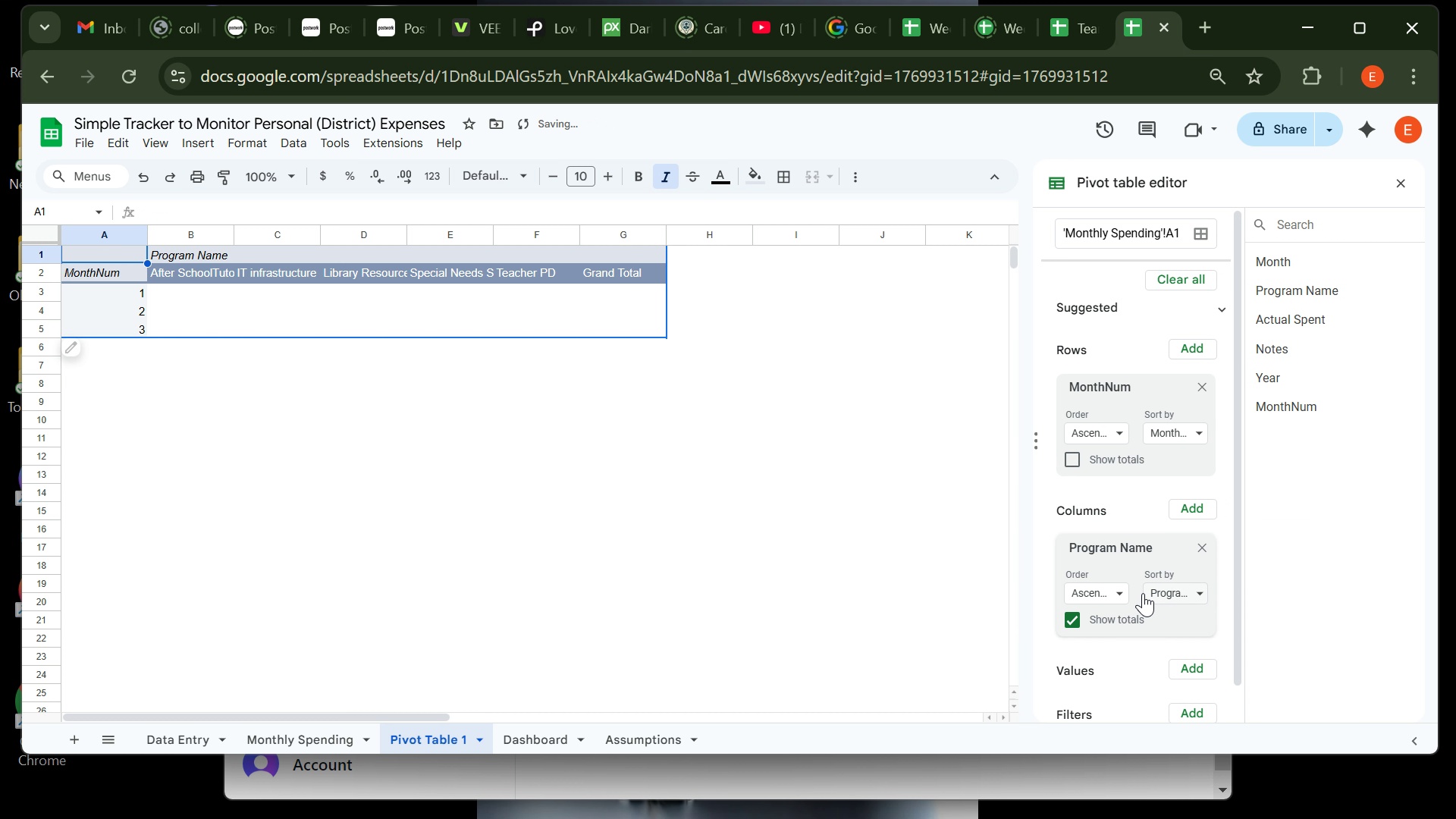 
mouse_move([1112, 592])
 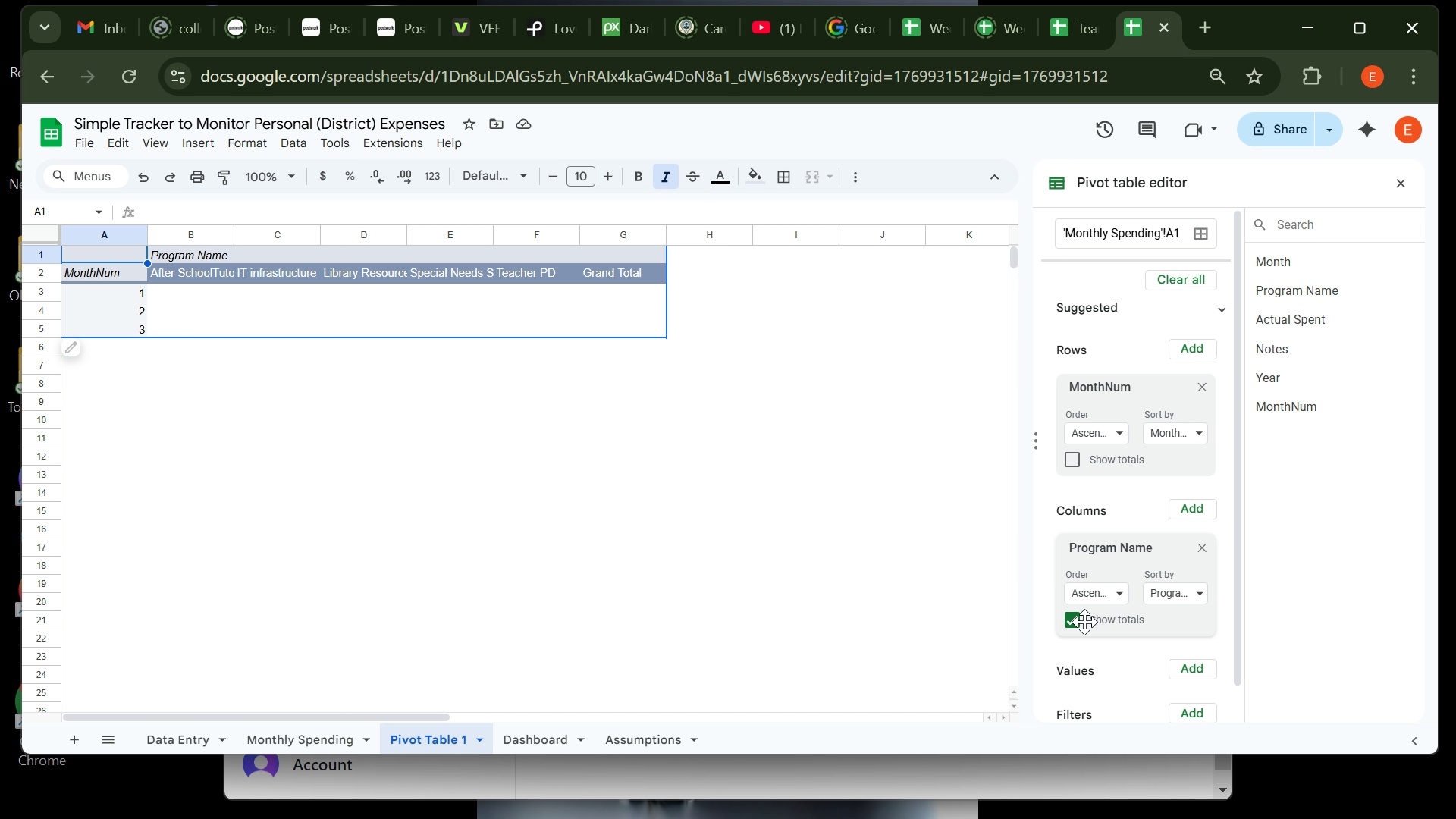 
wait(6.68)
 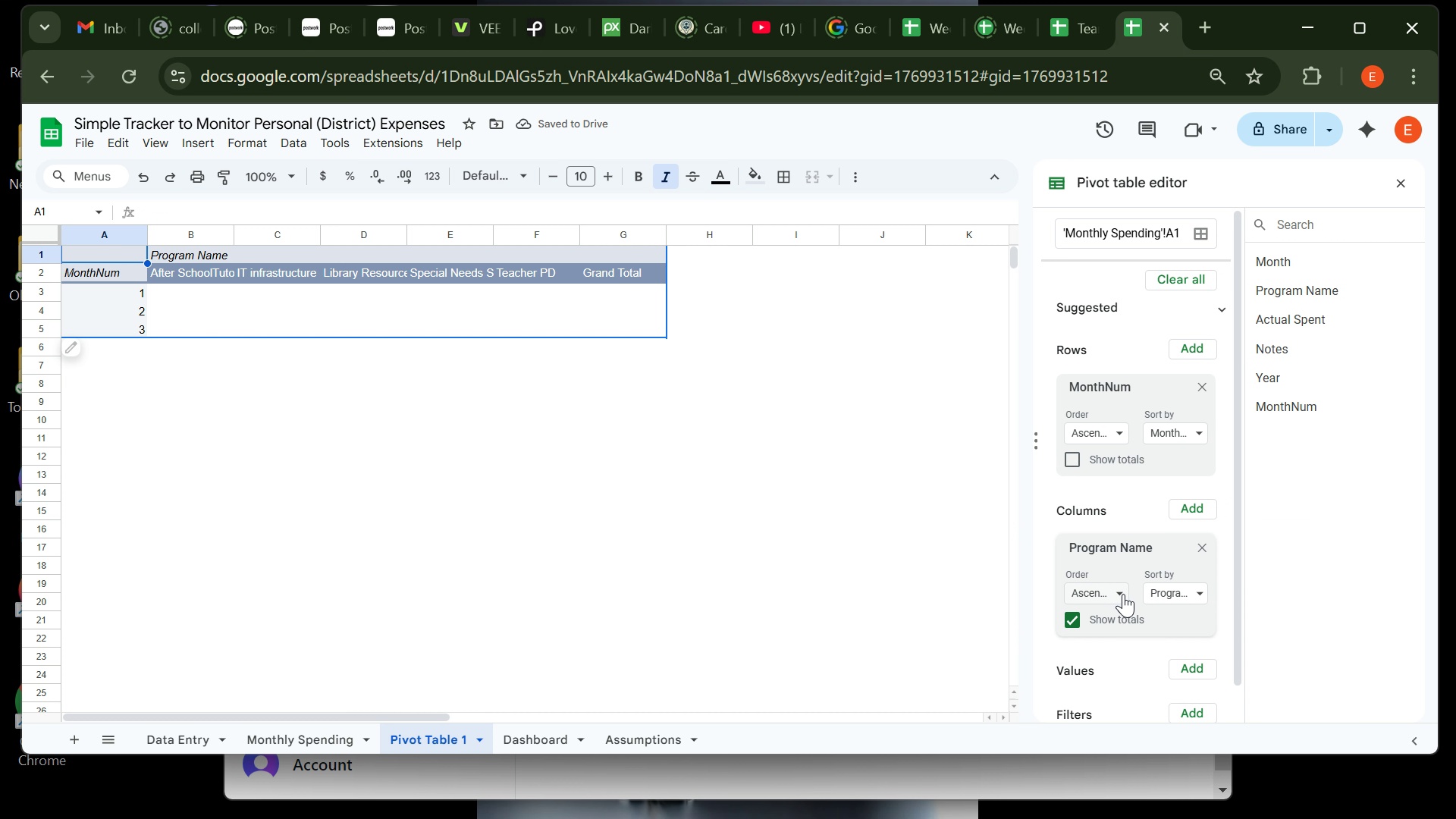 
left_click([1075, 619])
 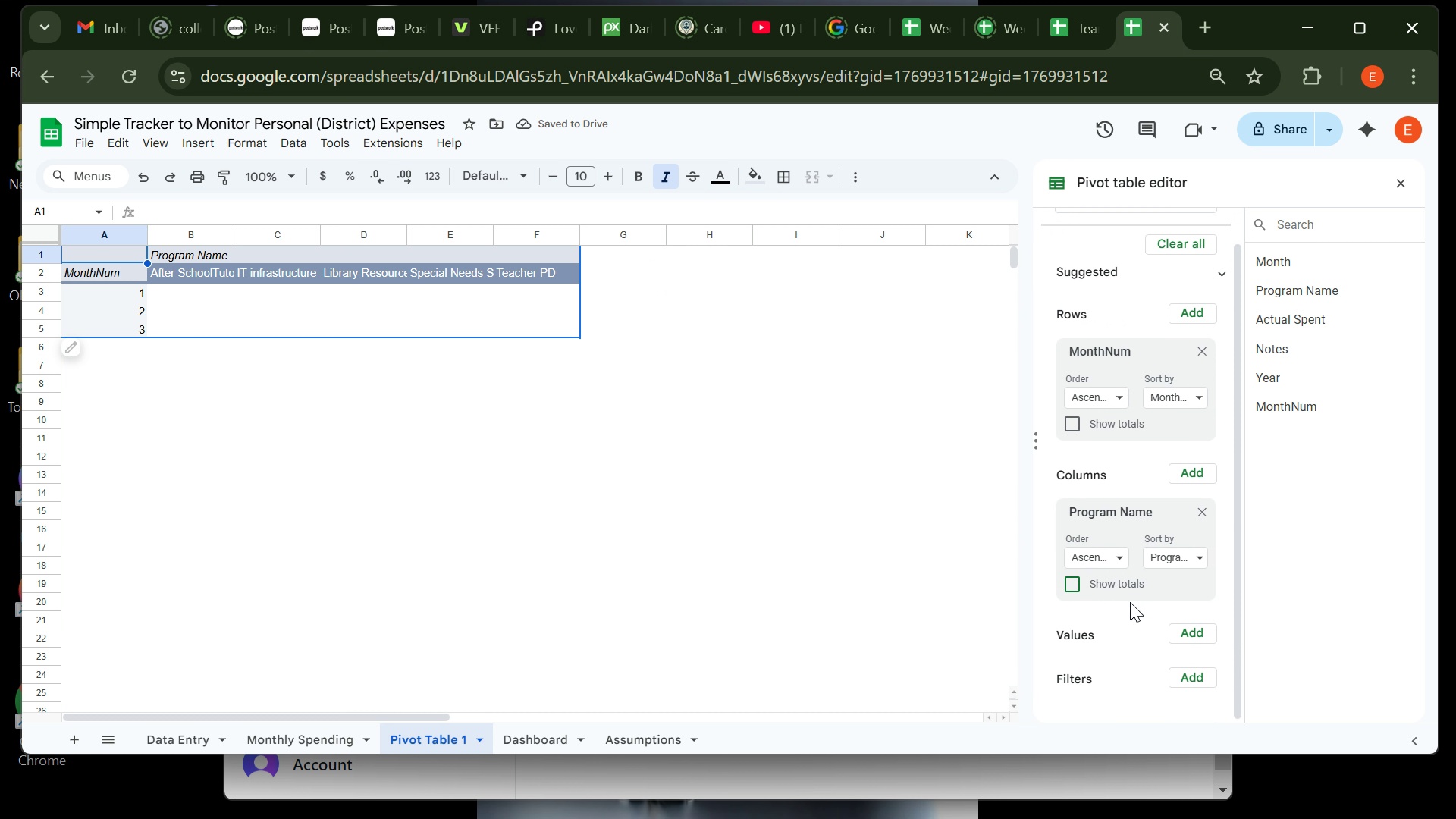 
wait(6.25)
 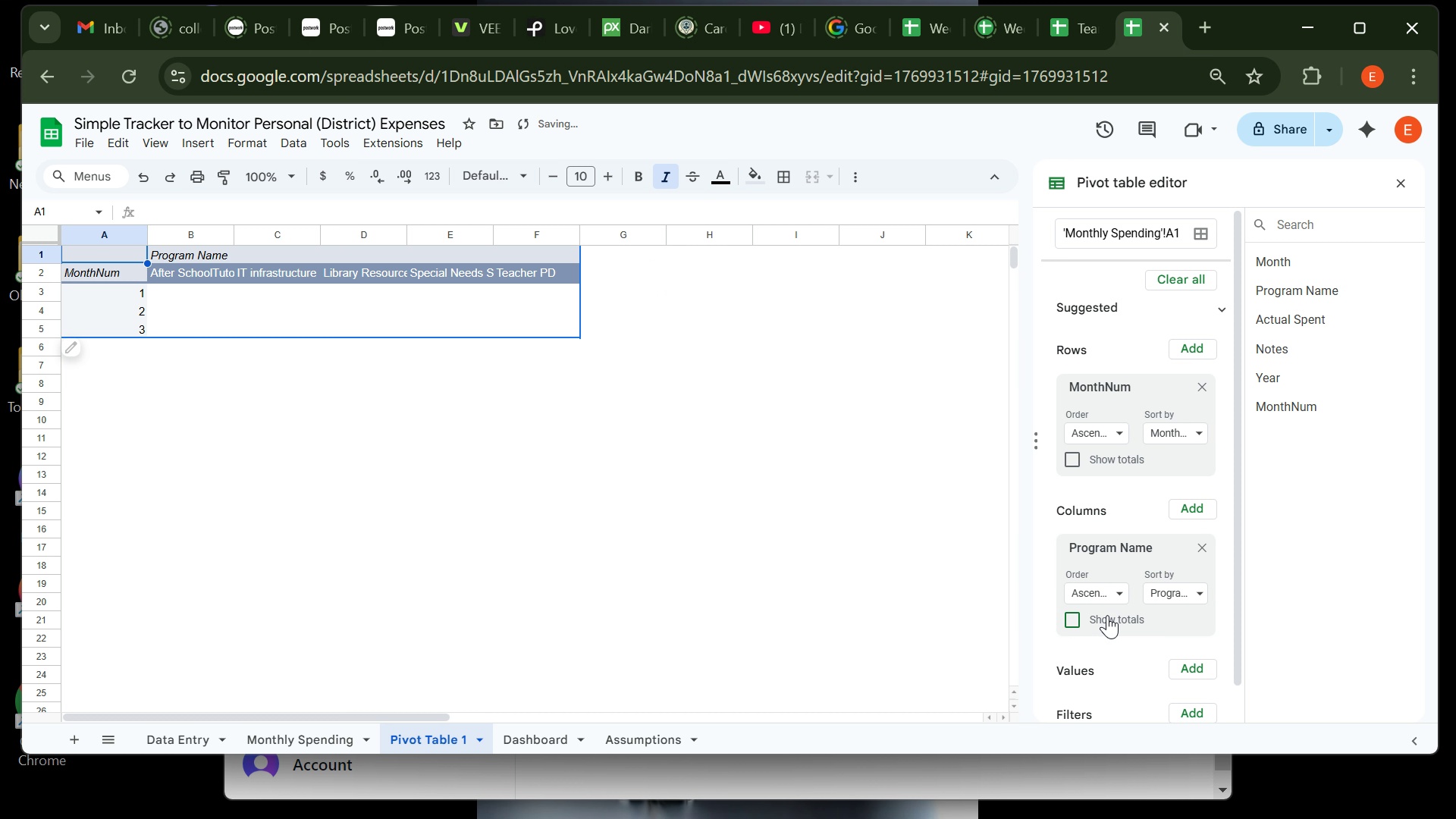 
mouse_move([1190, 633])
 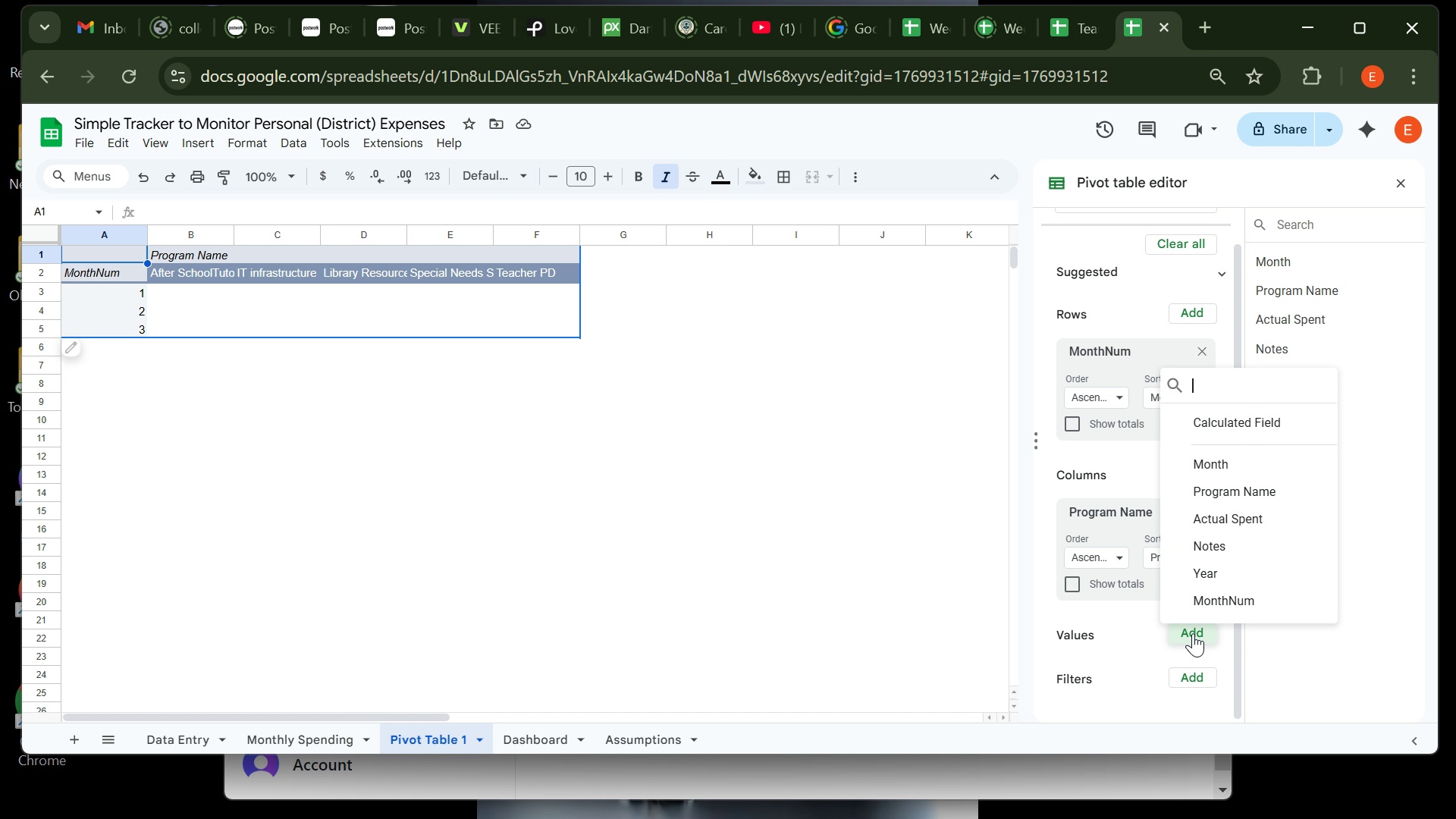 
left_click([1193, 633])
 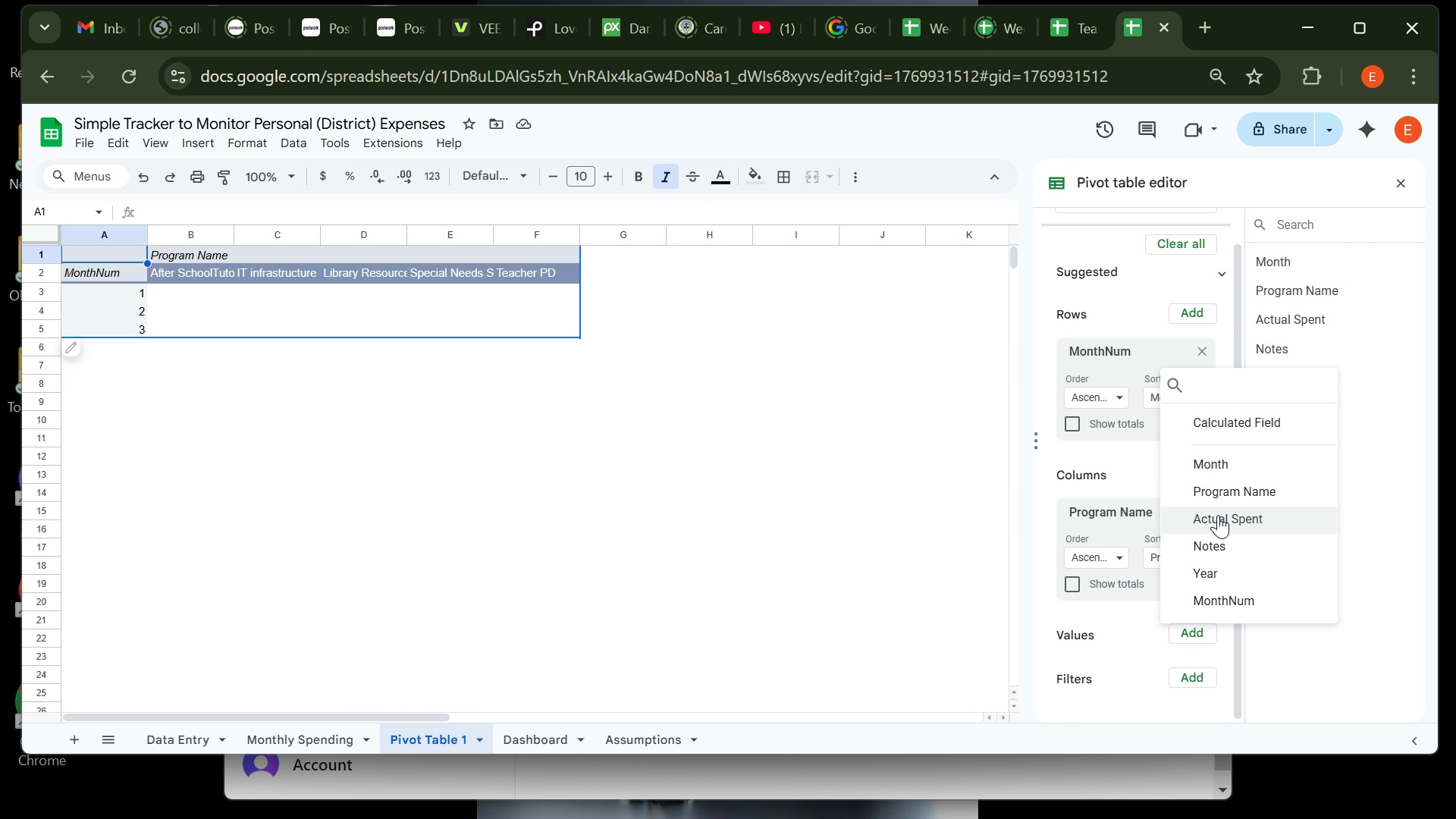 
left_click([1218, 515])
 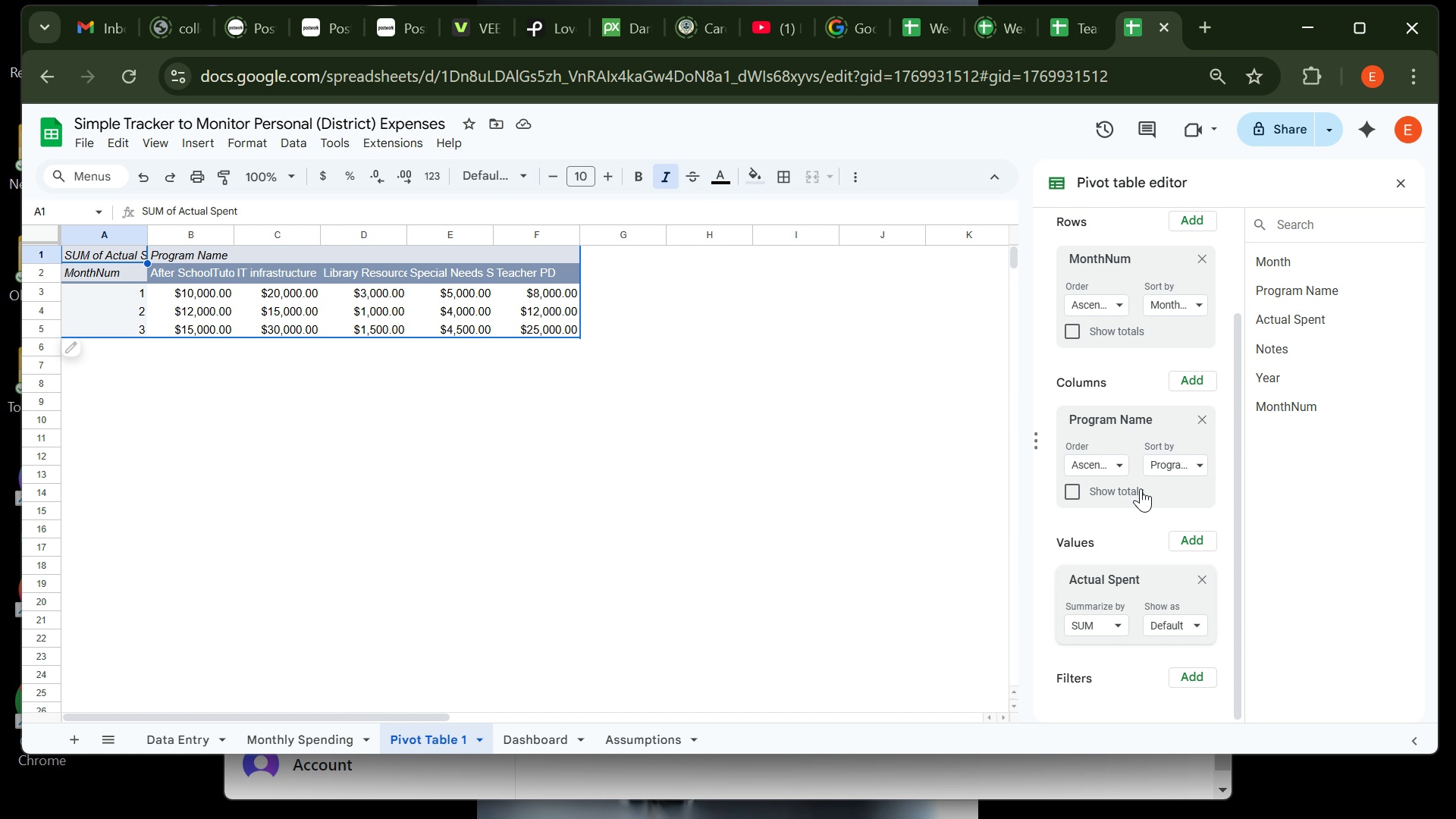 
wait(21.31)
 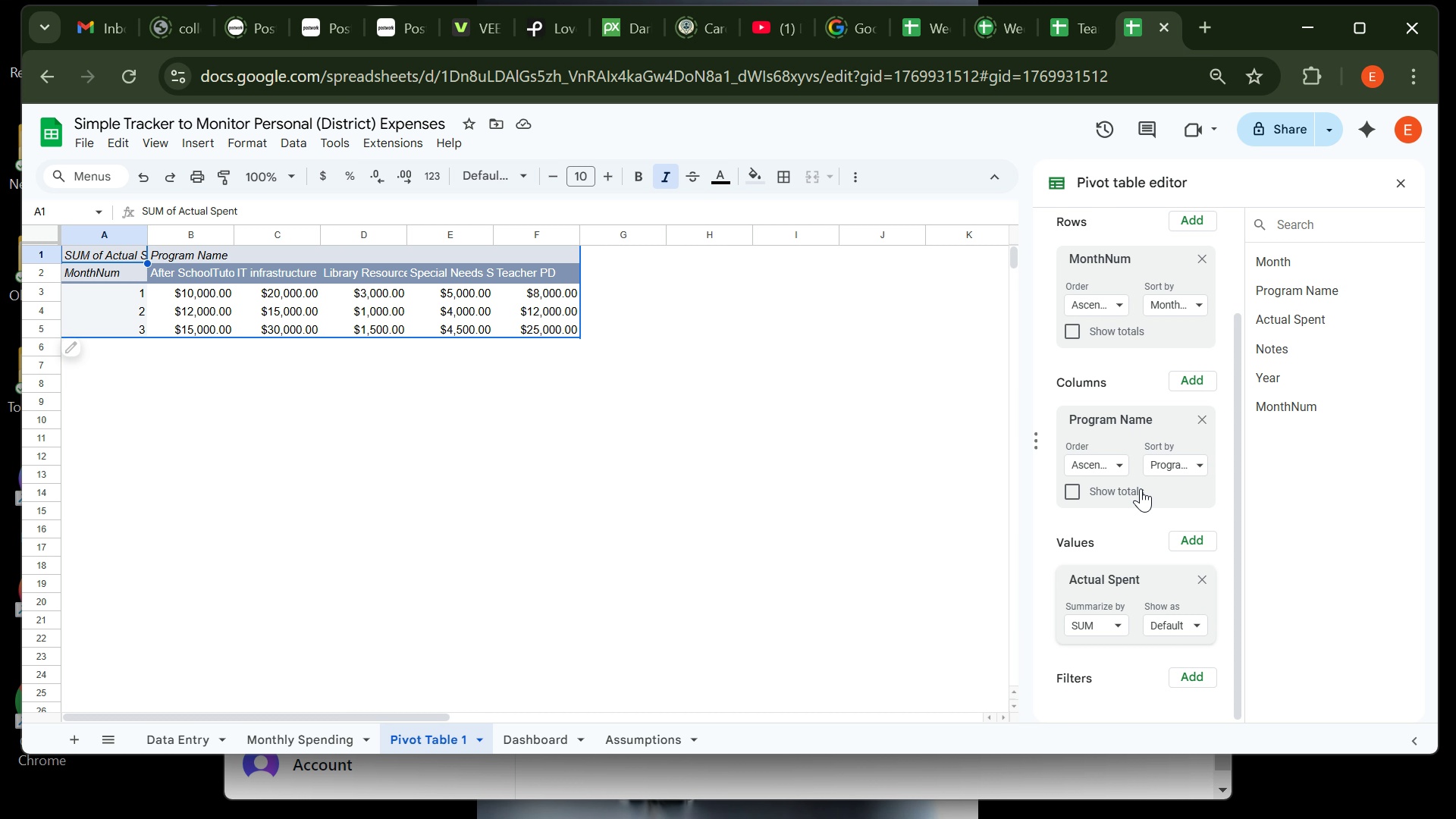 
left_click([513, 357])
 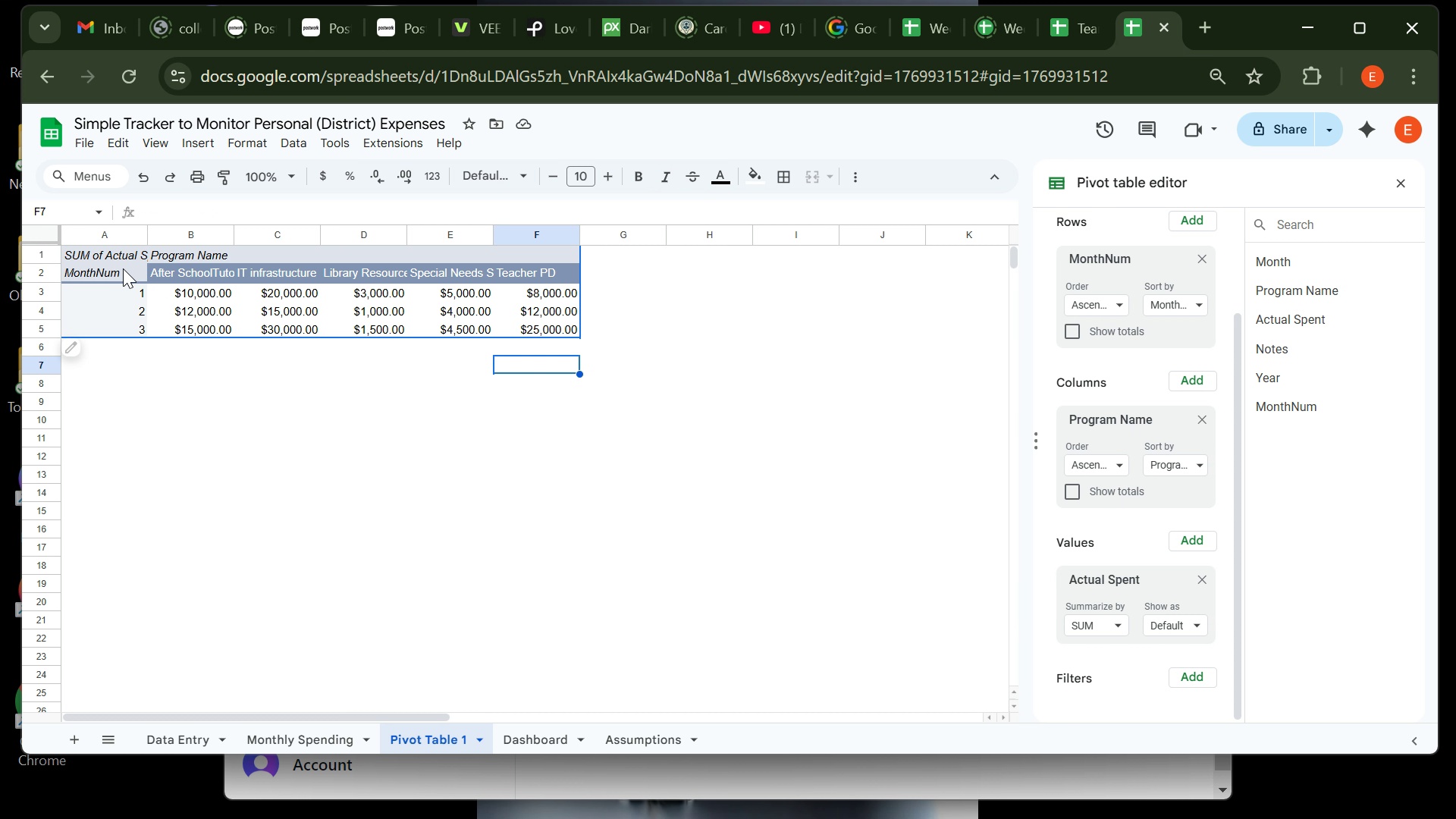 
left_click([123, 268])
 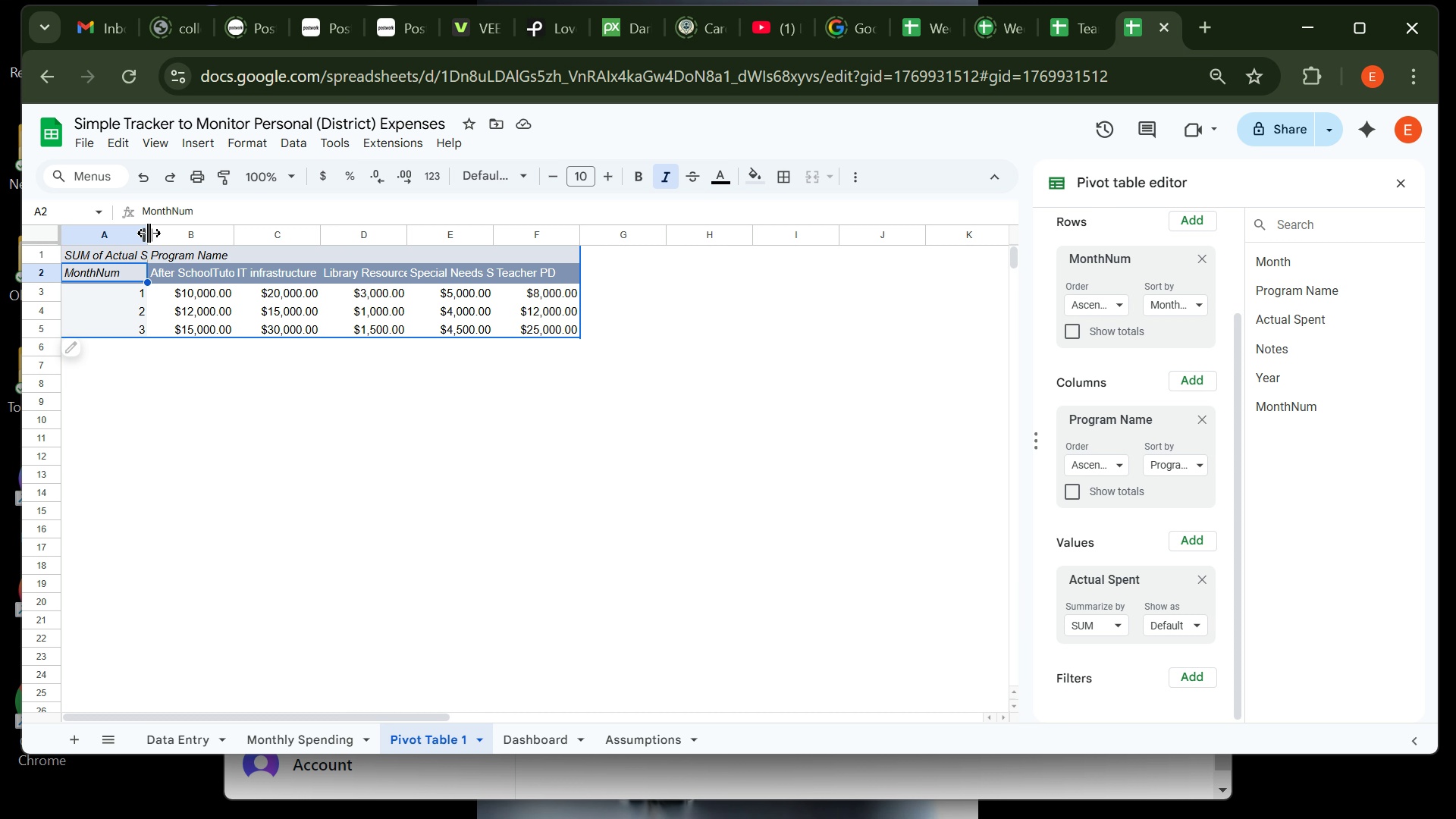 
wait(12.75)
 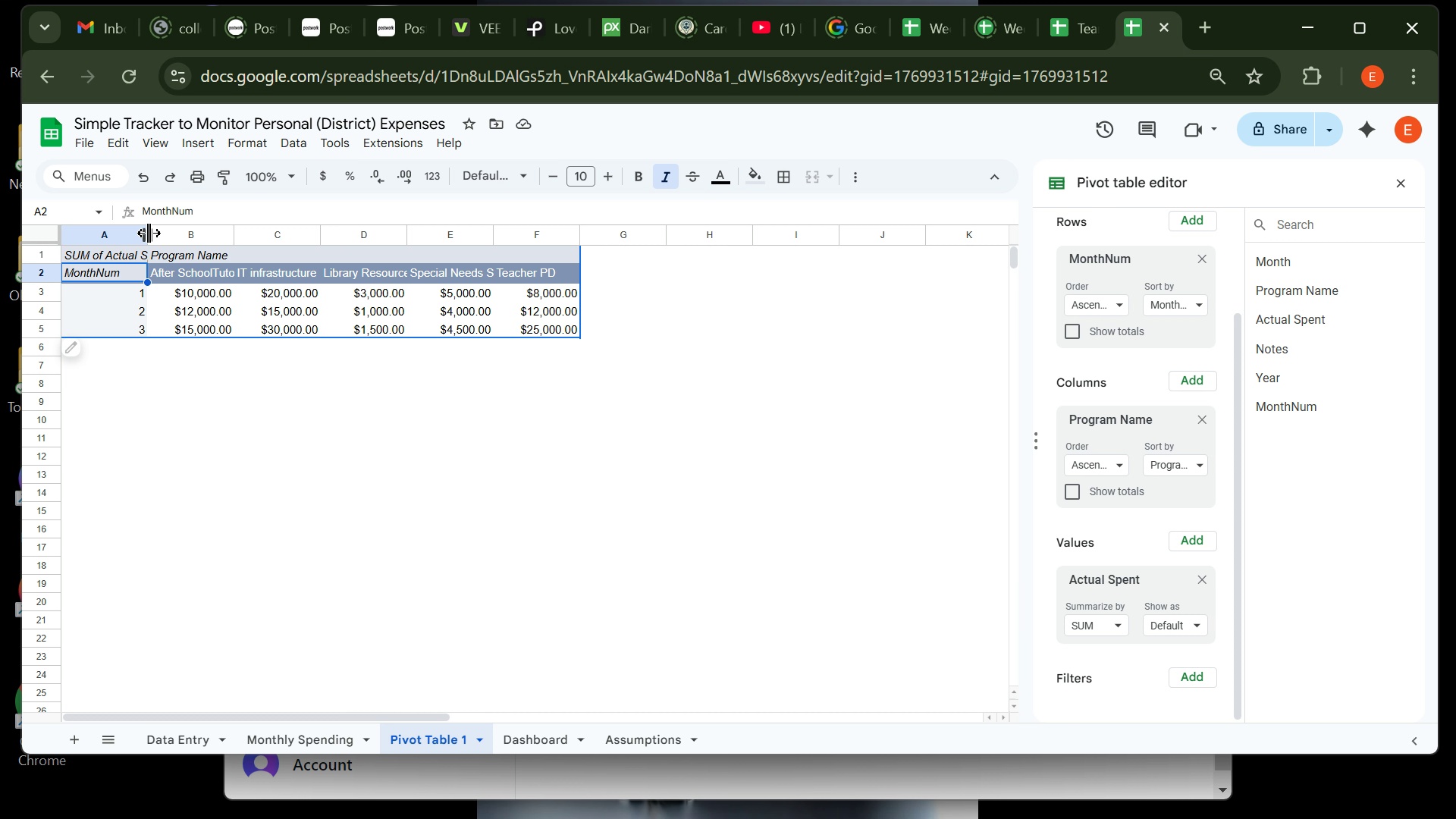 
left_click([118, 253])
 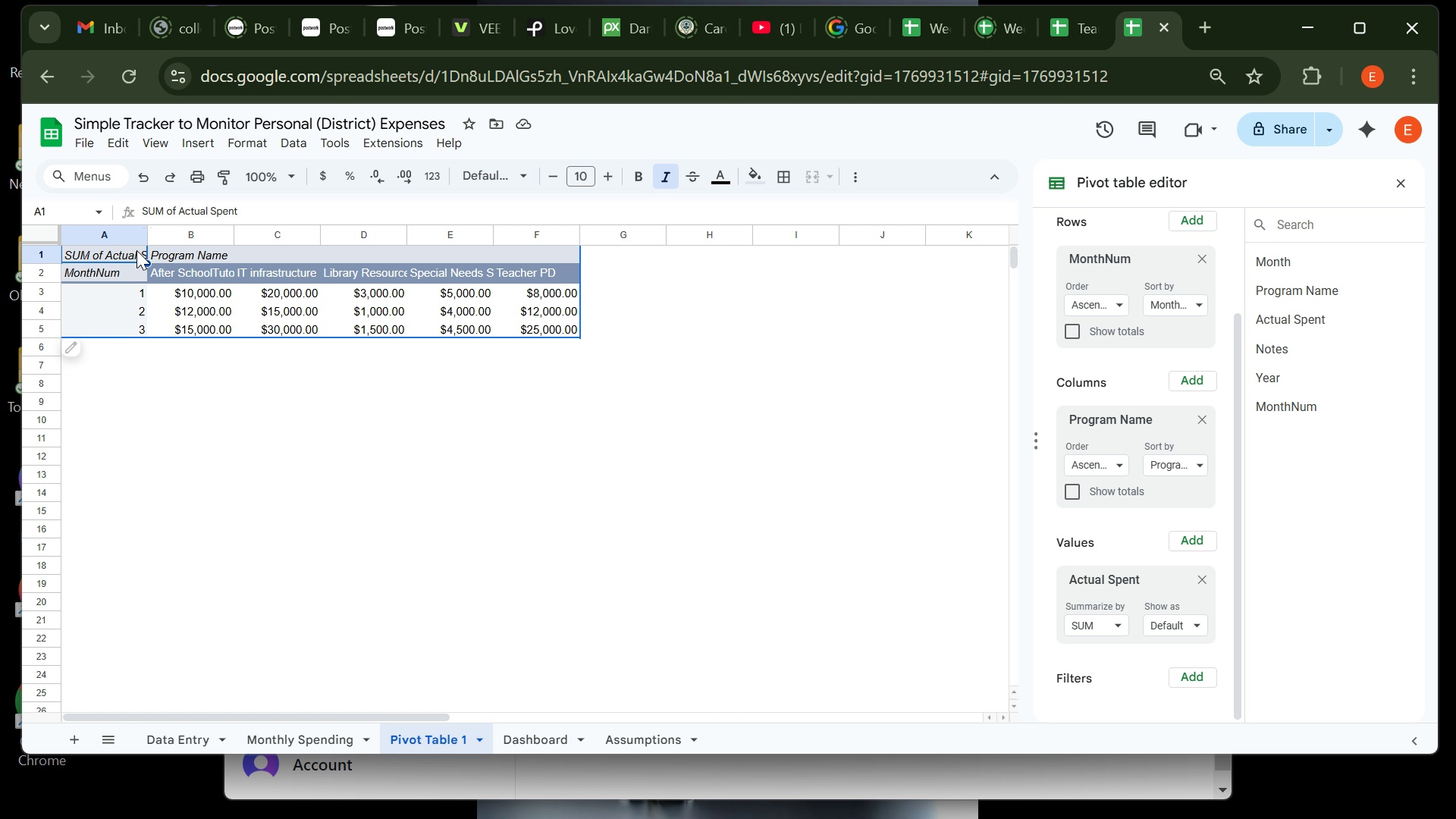 
wait(16.6)
 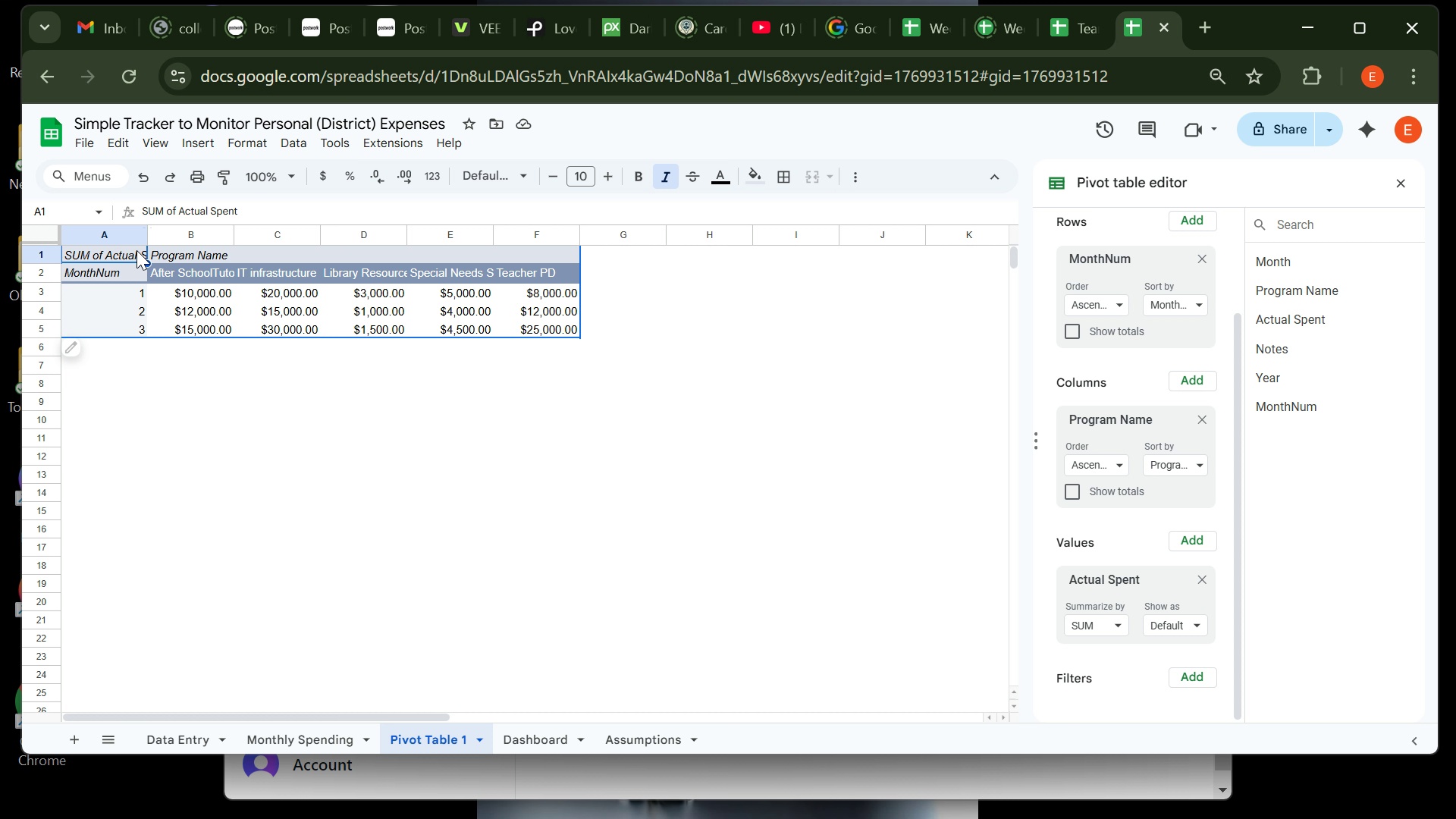 
double_click([146, 237])
 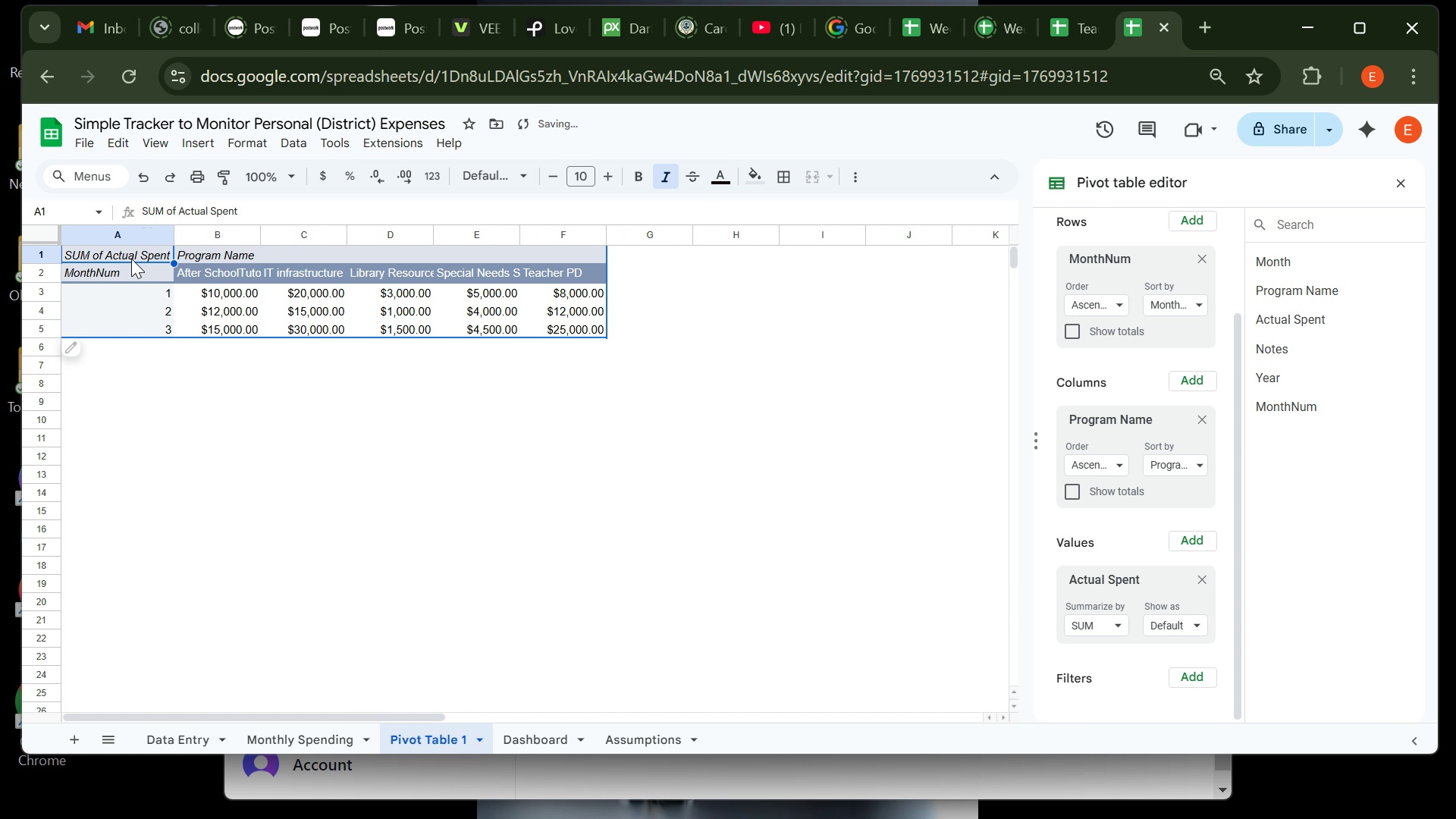 
left_click([131, 259])
 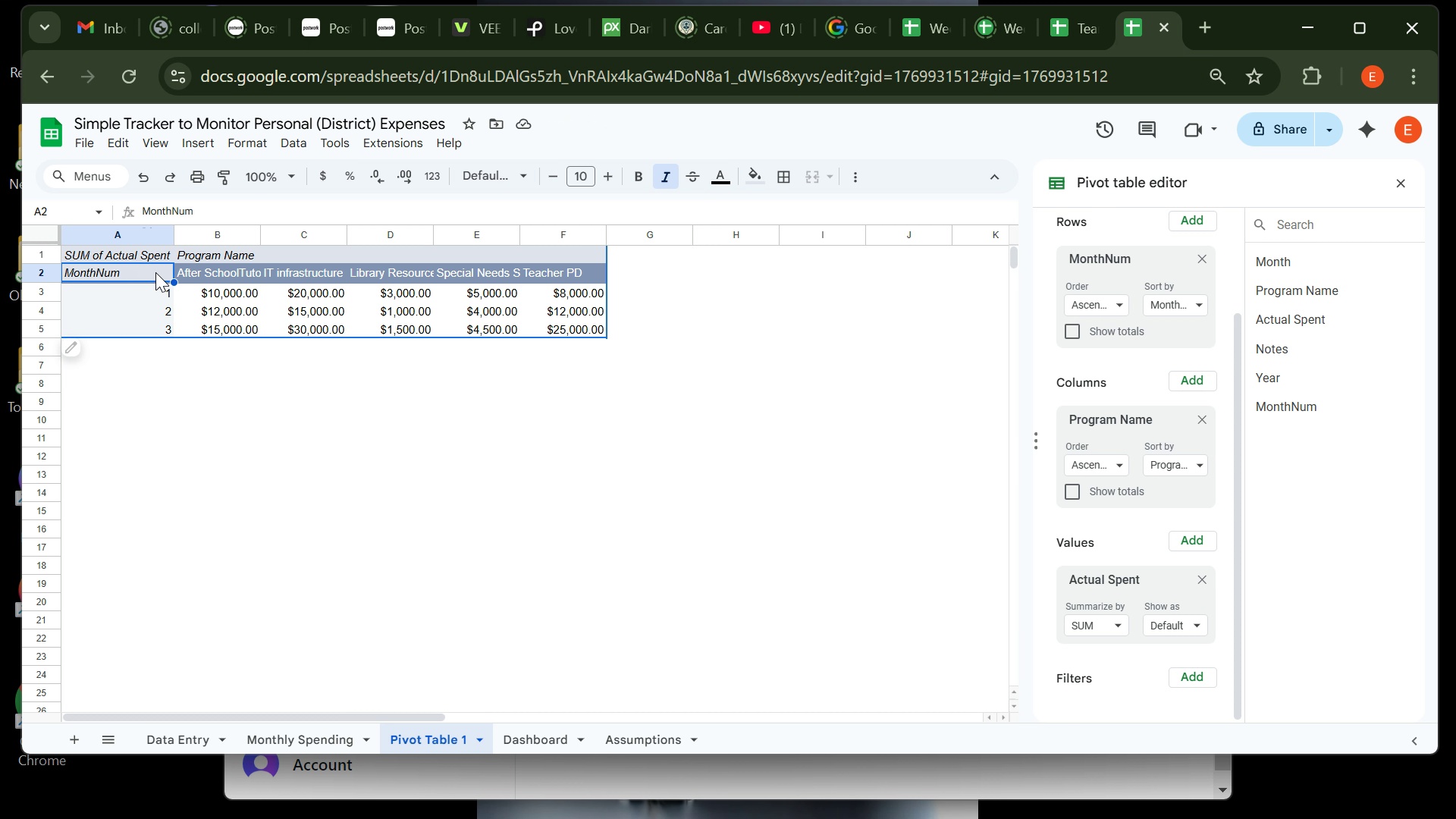 
wait(5.7)
 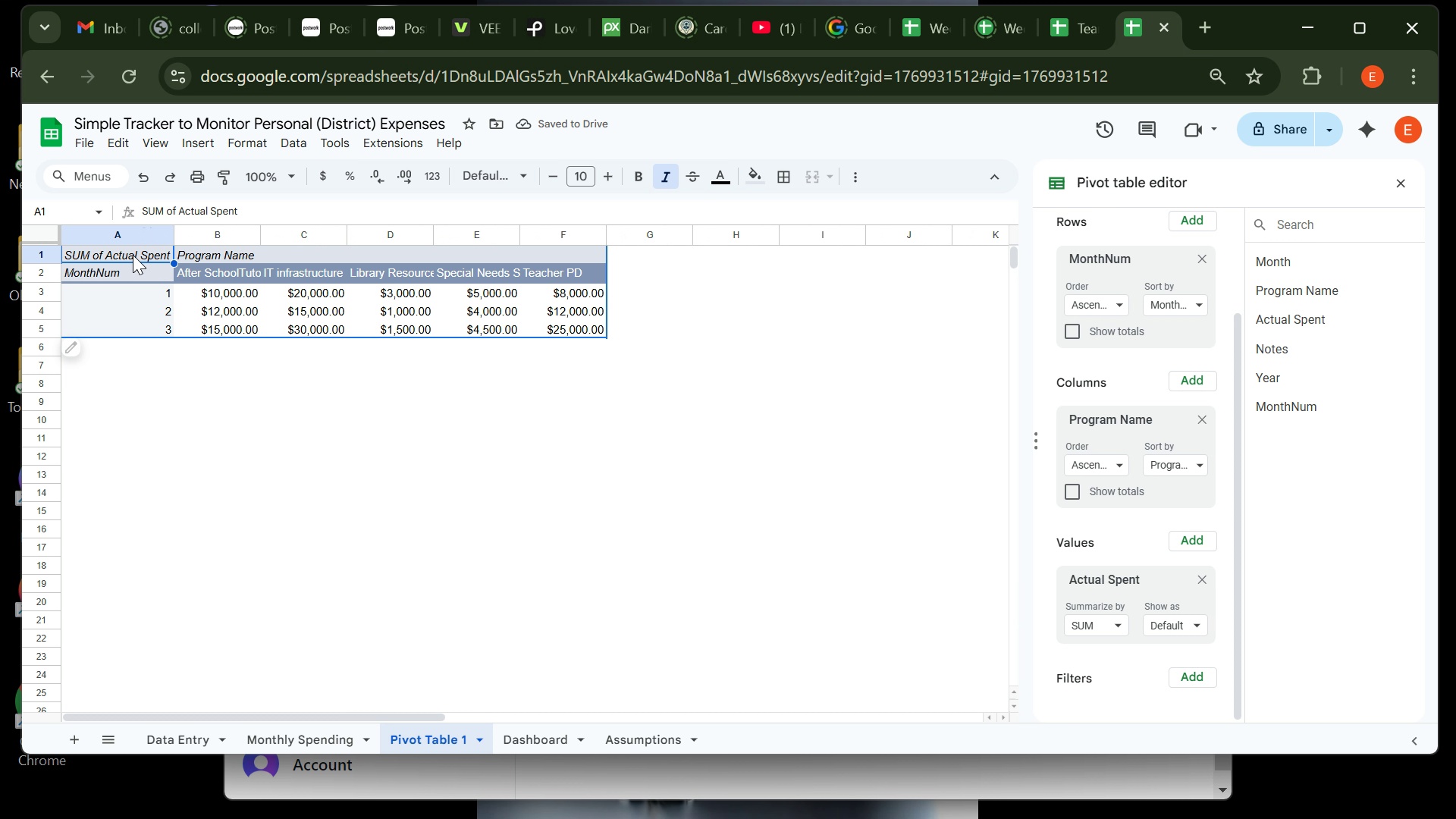 
left_click([150, 251])
 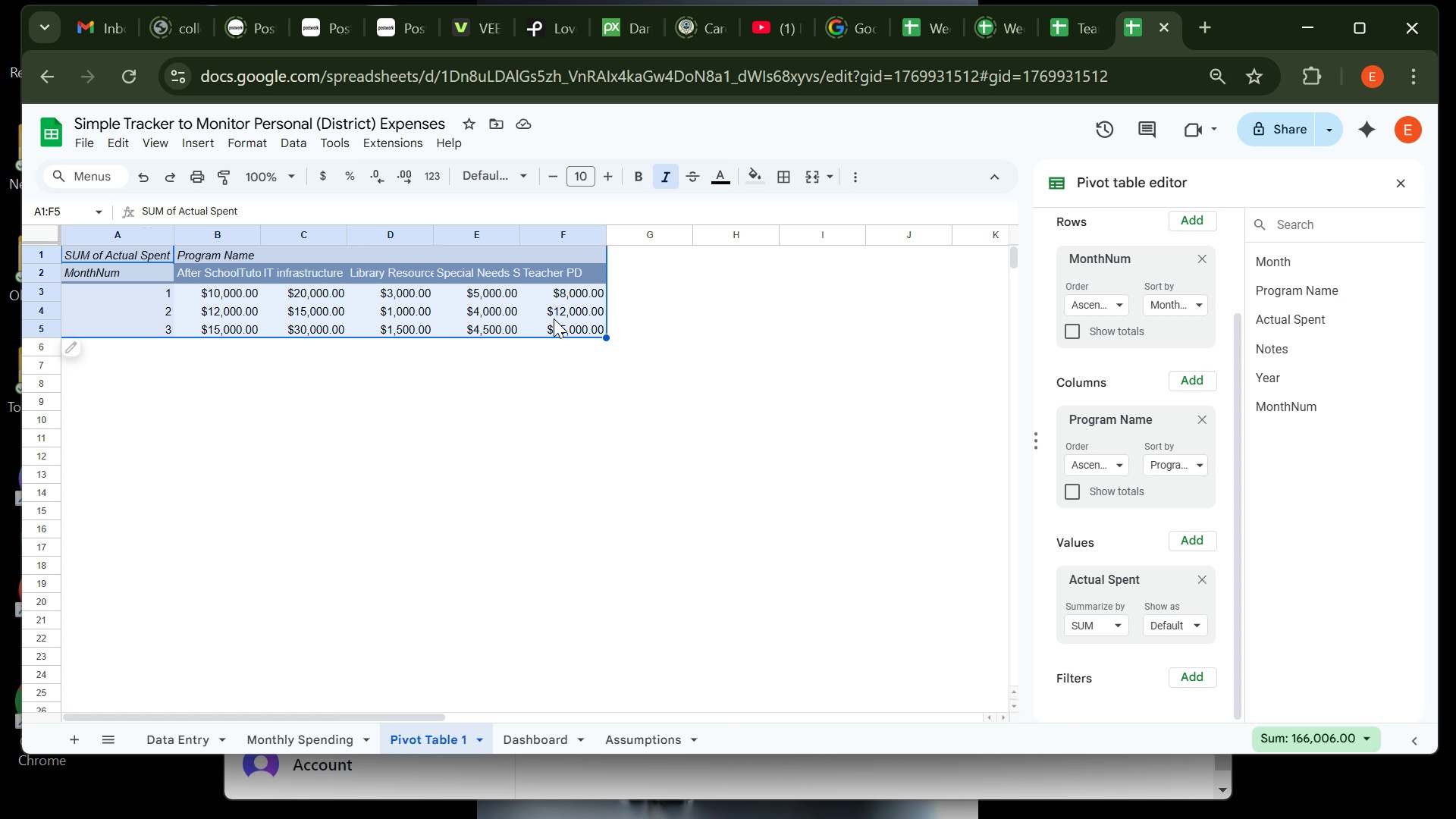 
wait(10.55)
 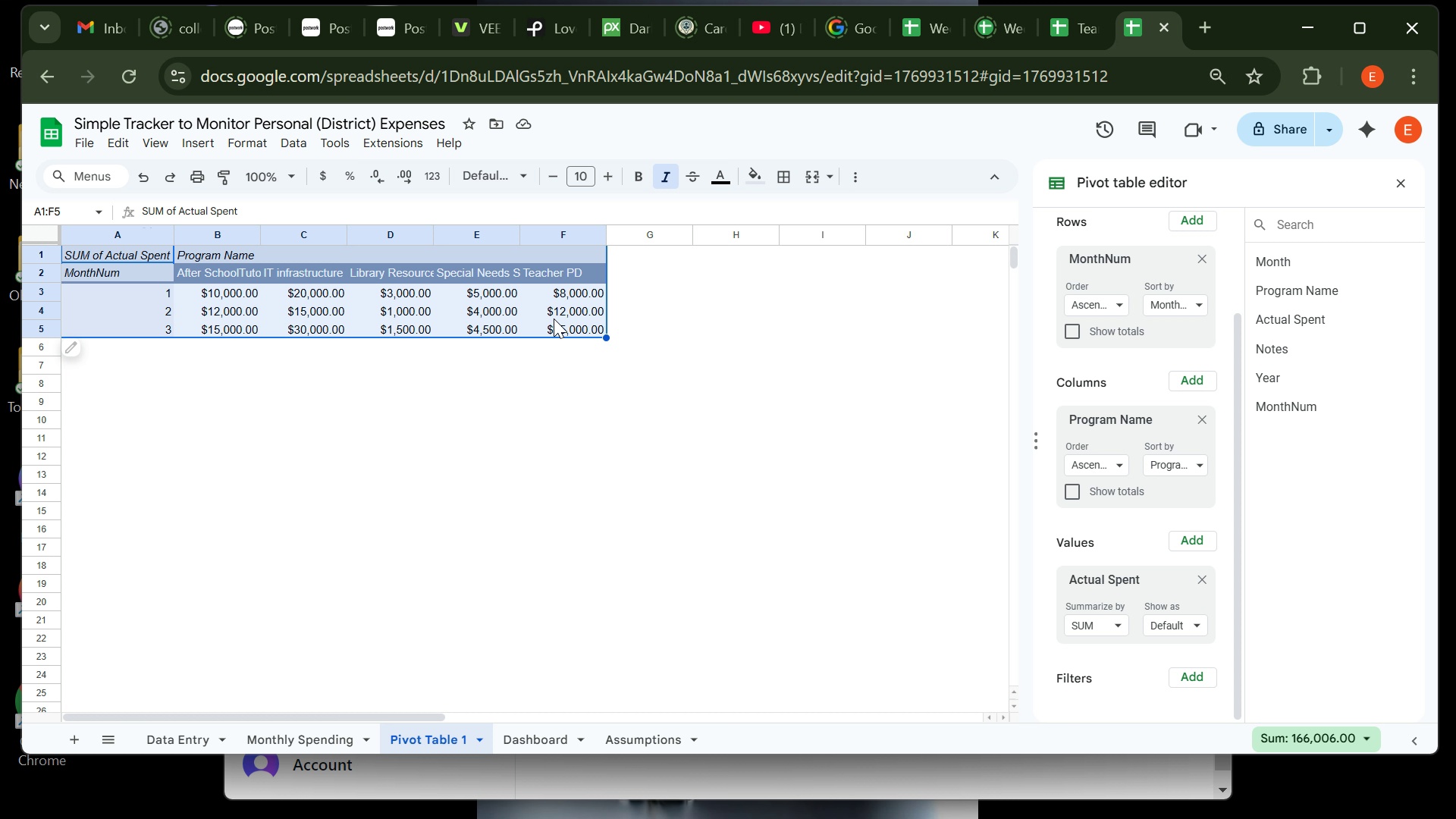 
left_click([203, 147])
 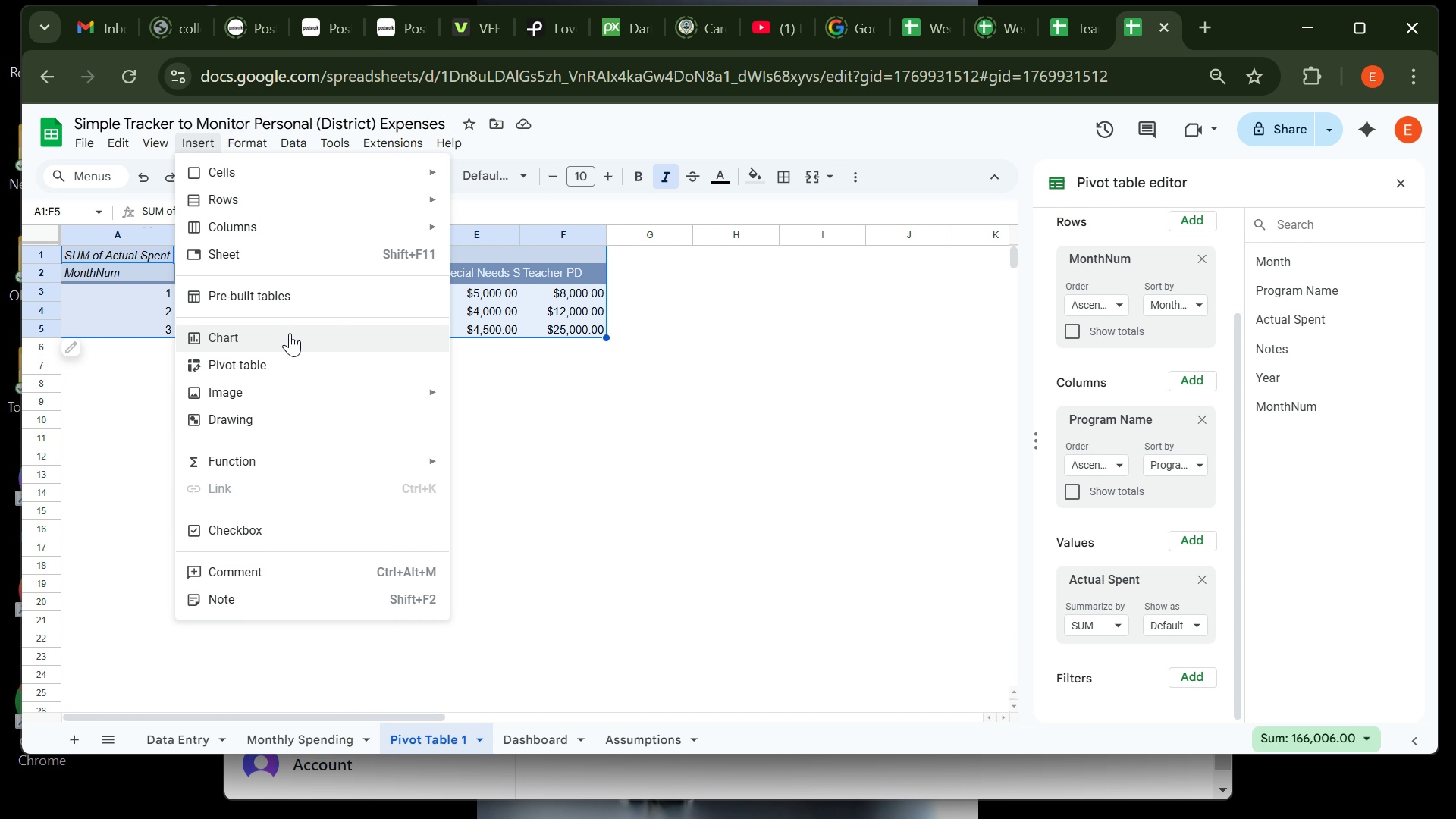 
left_click([290, 334])
 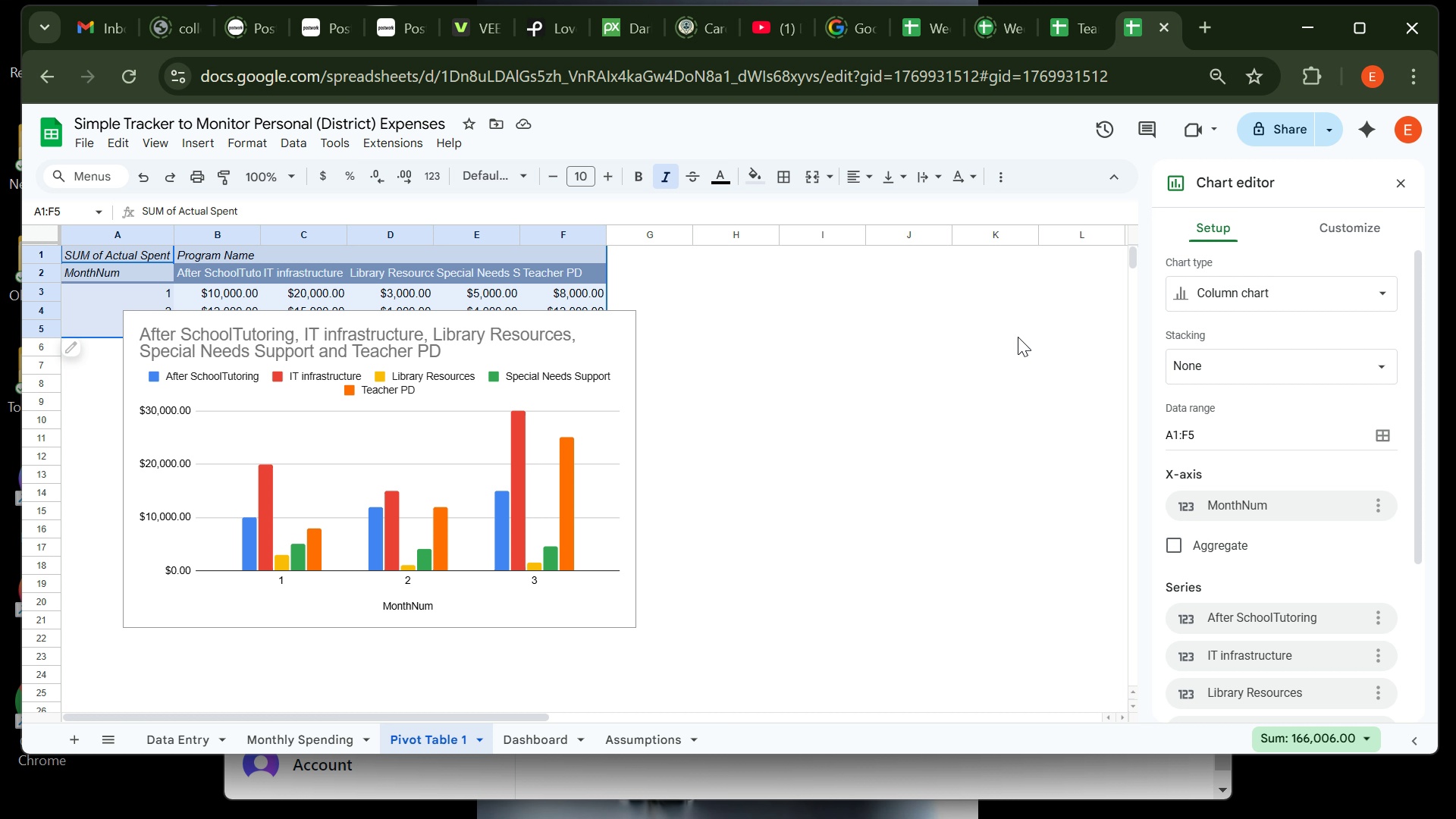 
wait(9.67)
 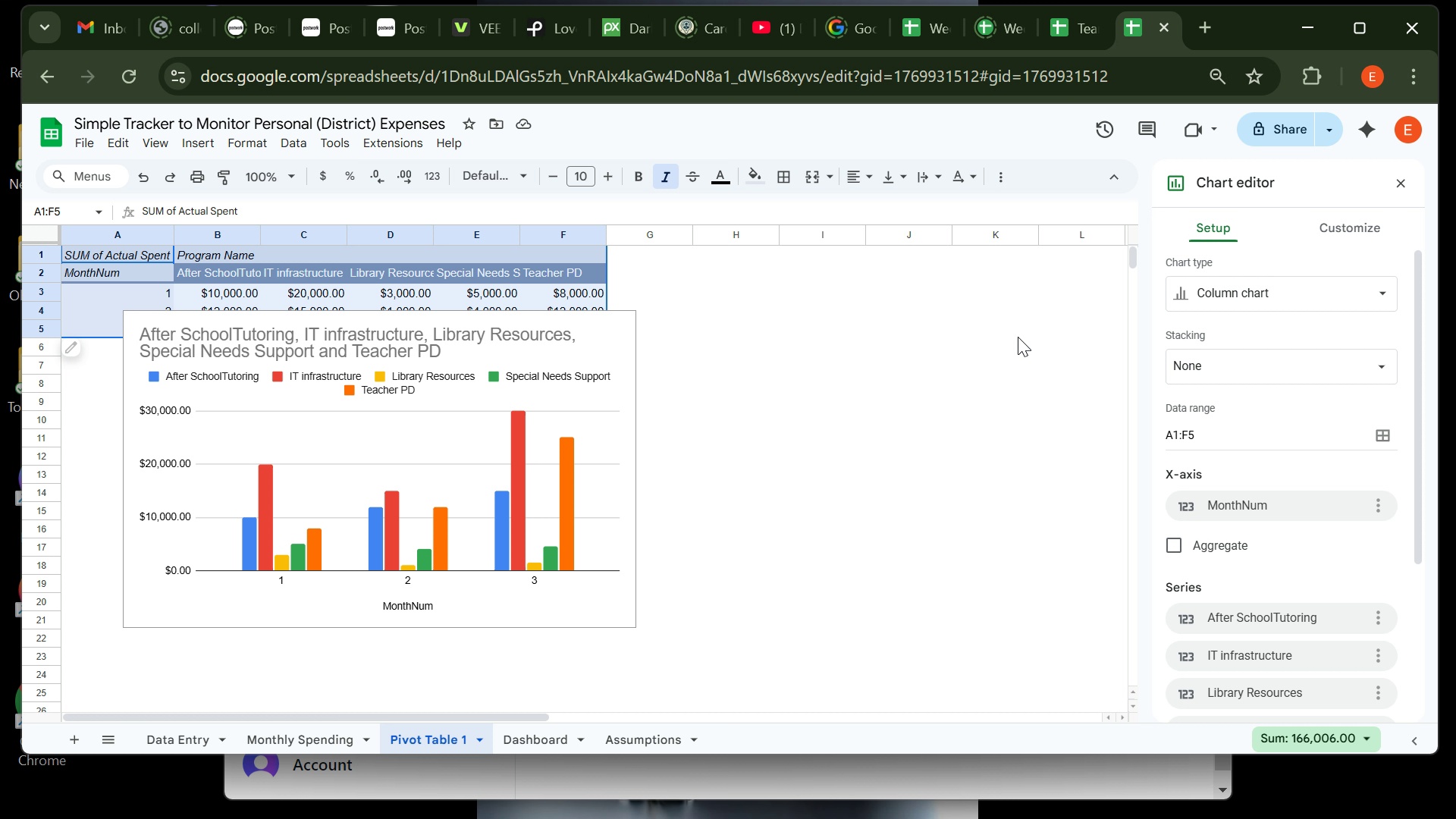 
left_click([1242, 302])
 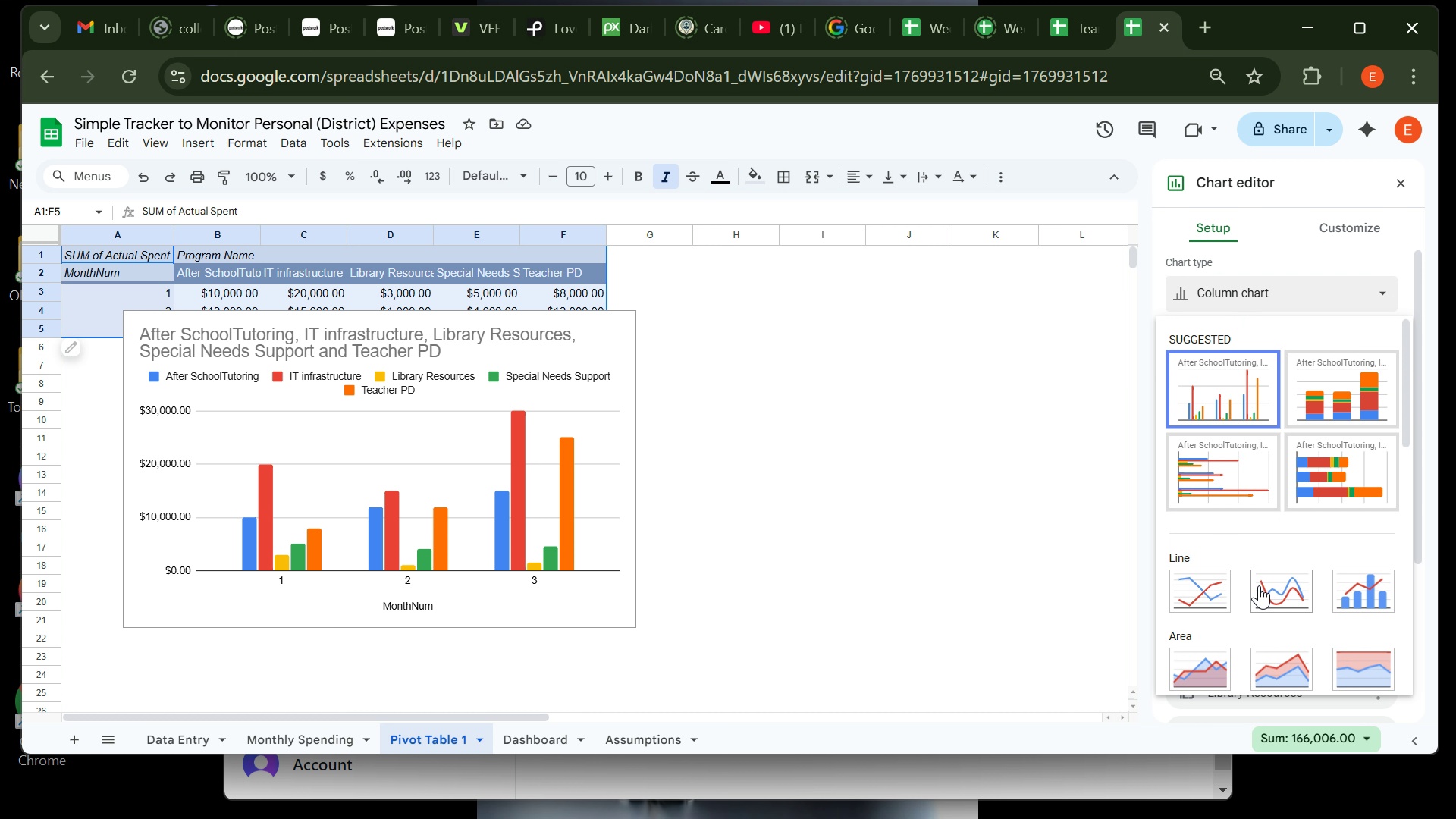 
left_click([1259, 585])
 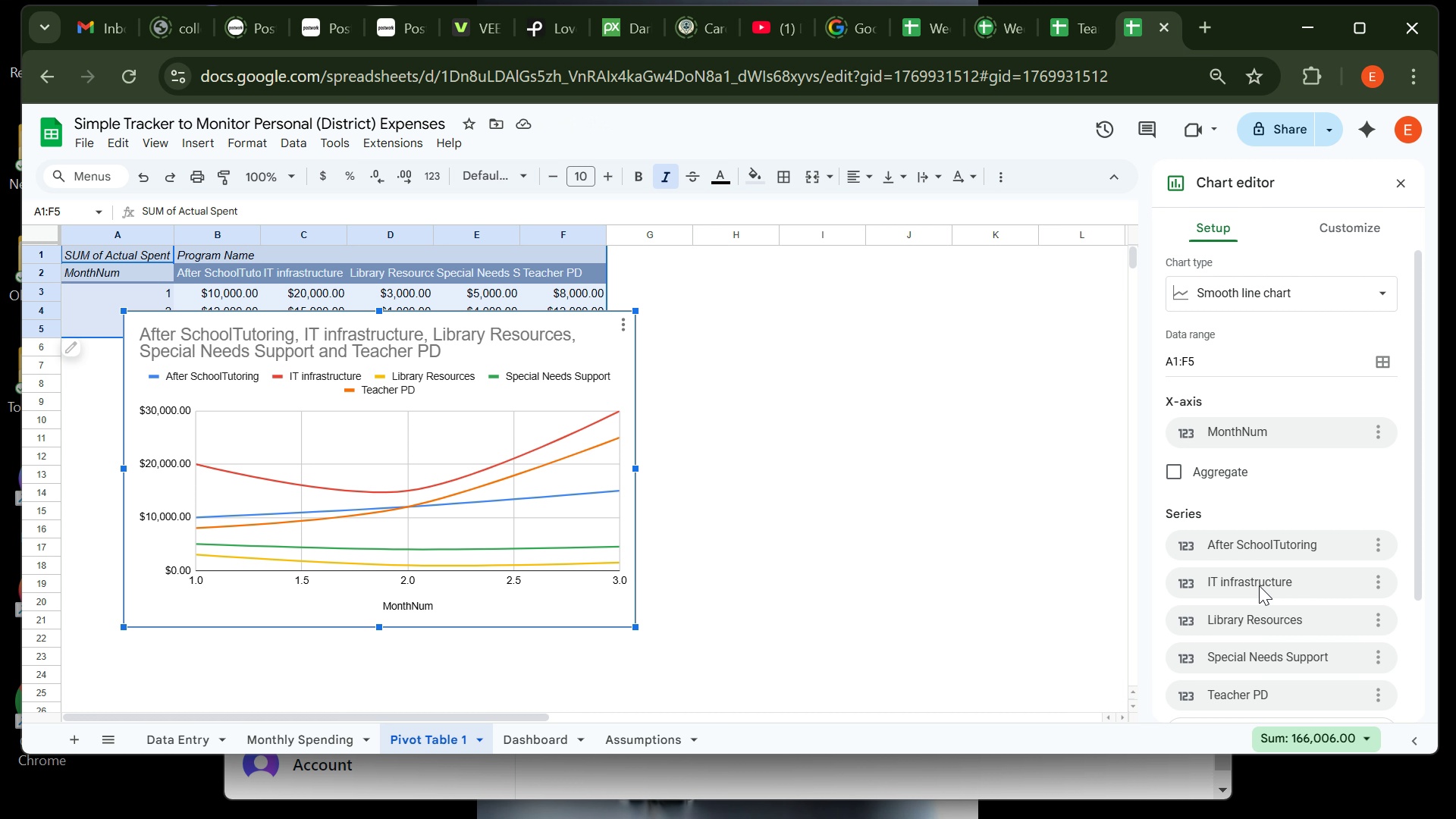 
wait(10.24)
 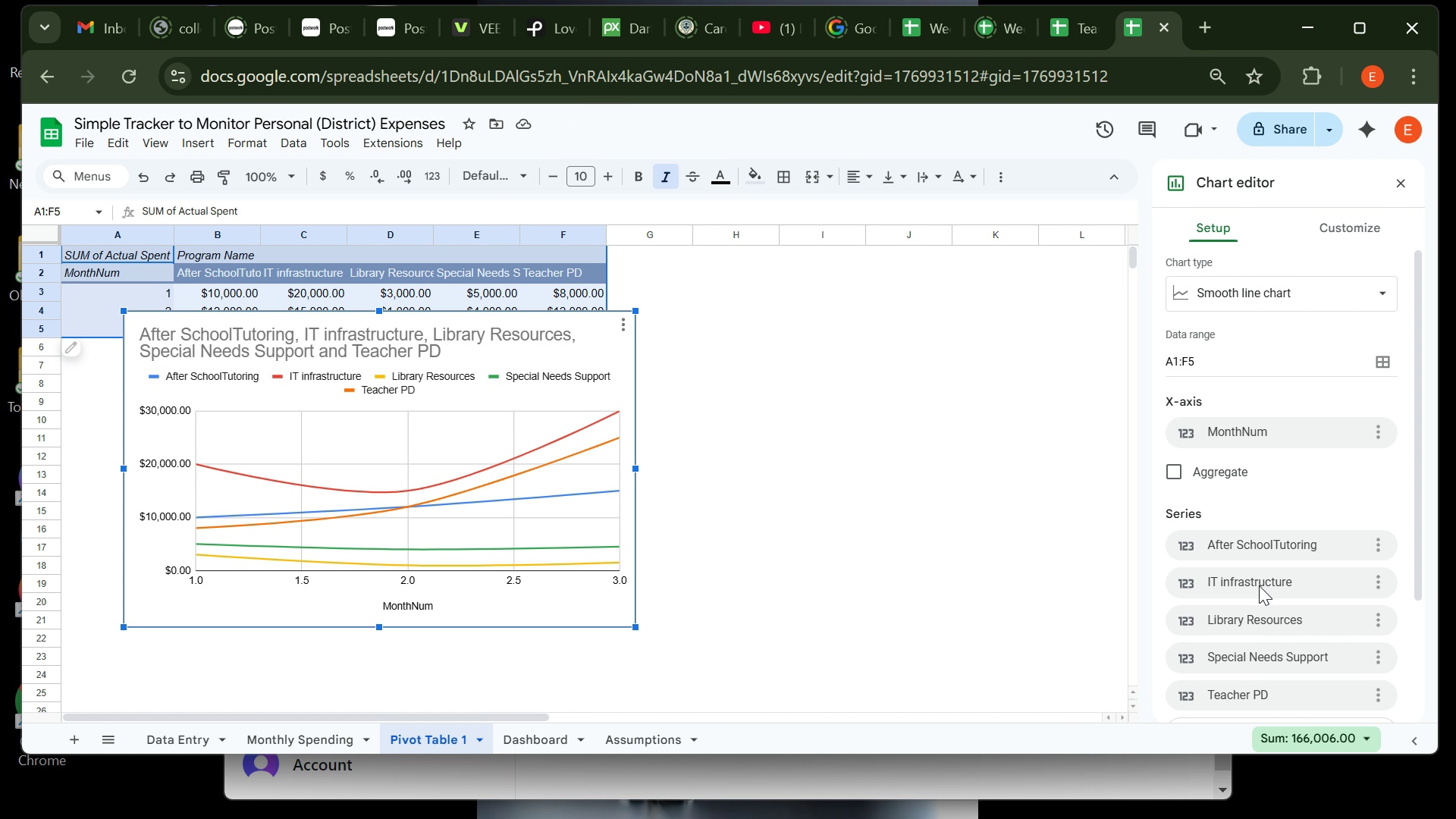 
left_click([1345, 225])
 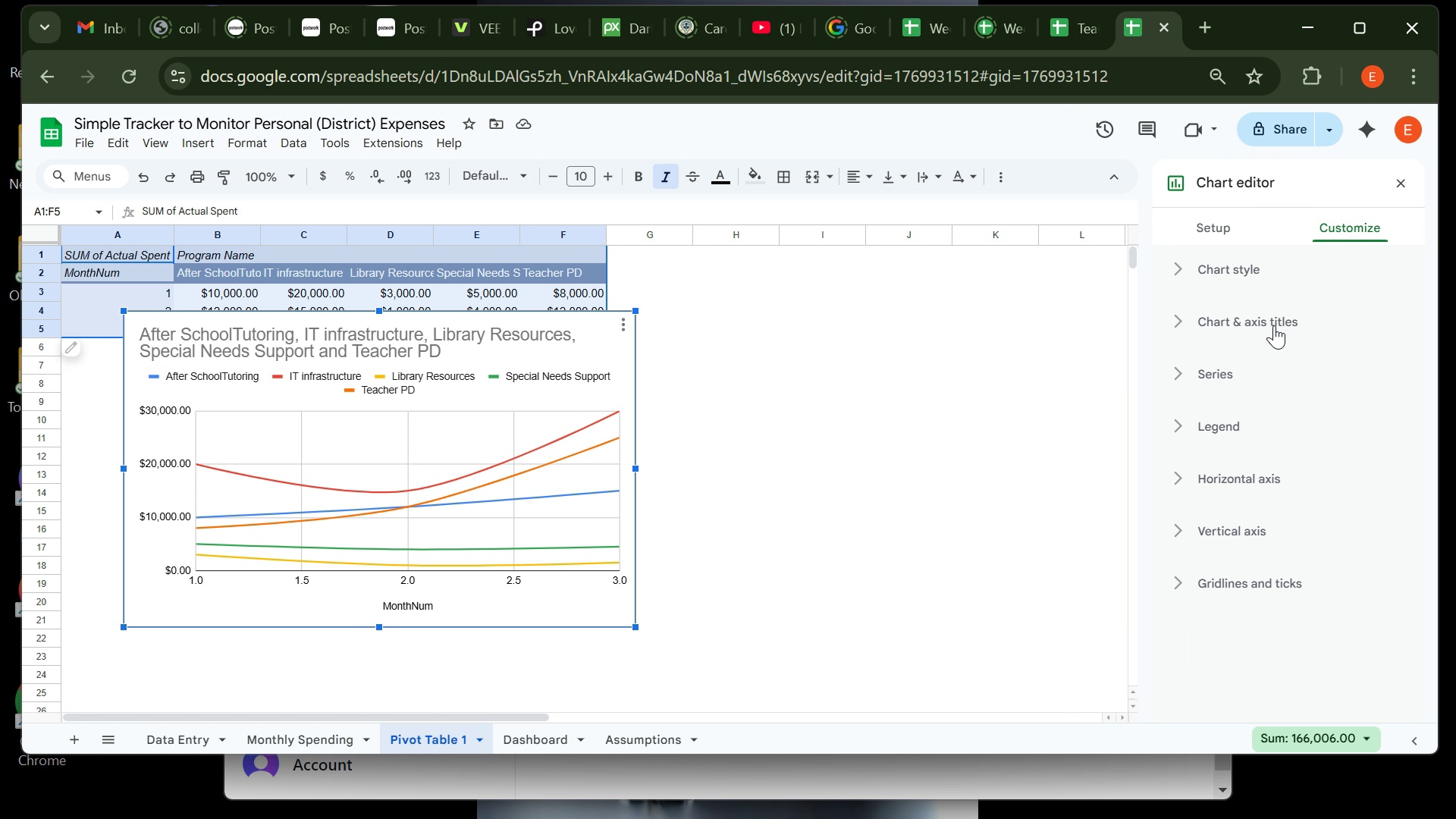 
left_click([1273, 325])
 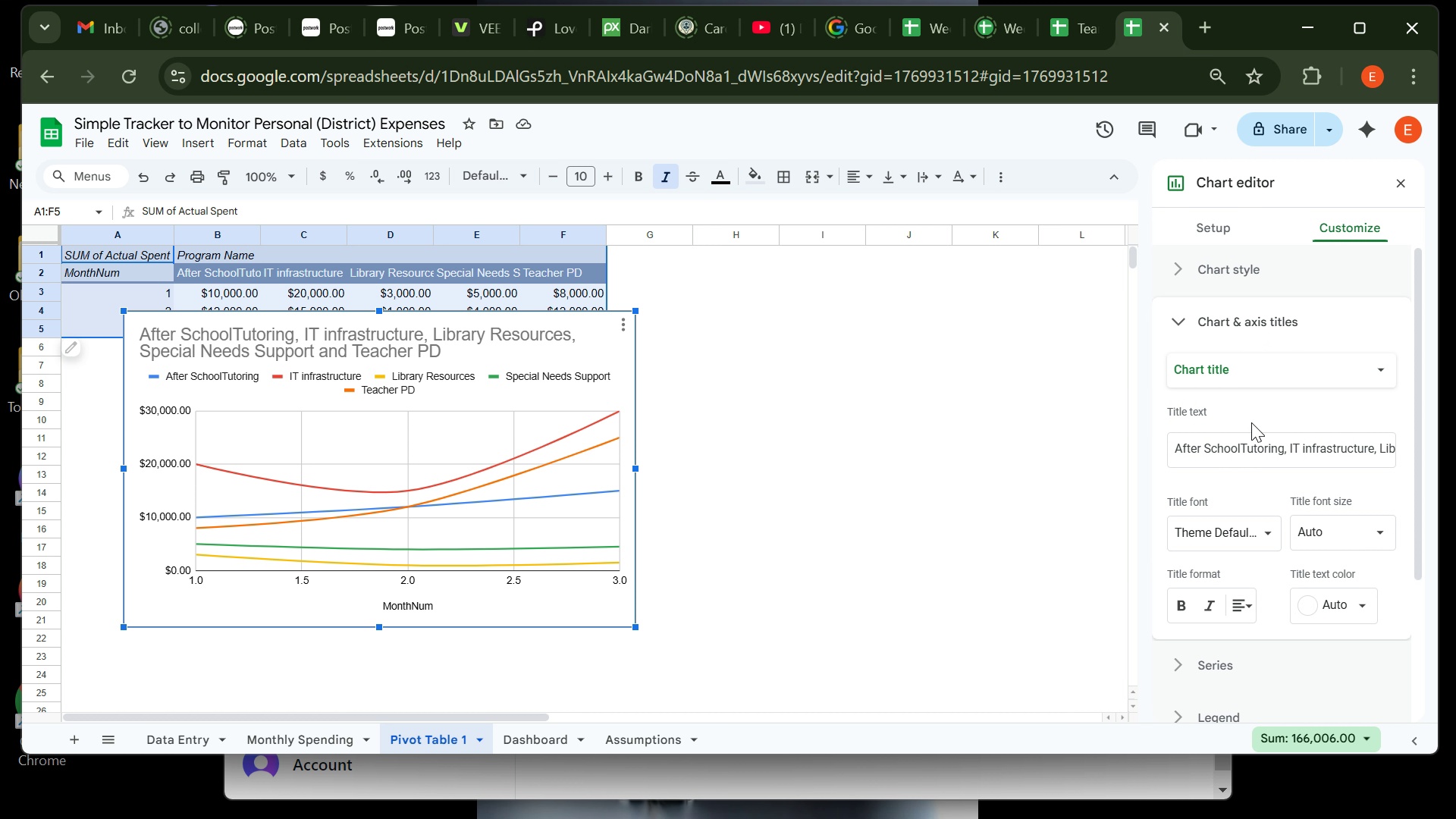 
left_click([1257, 440])
 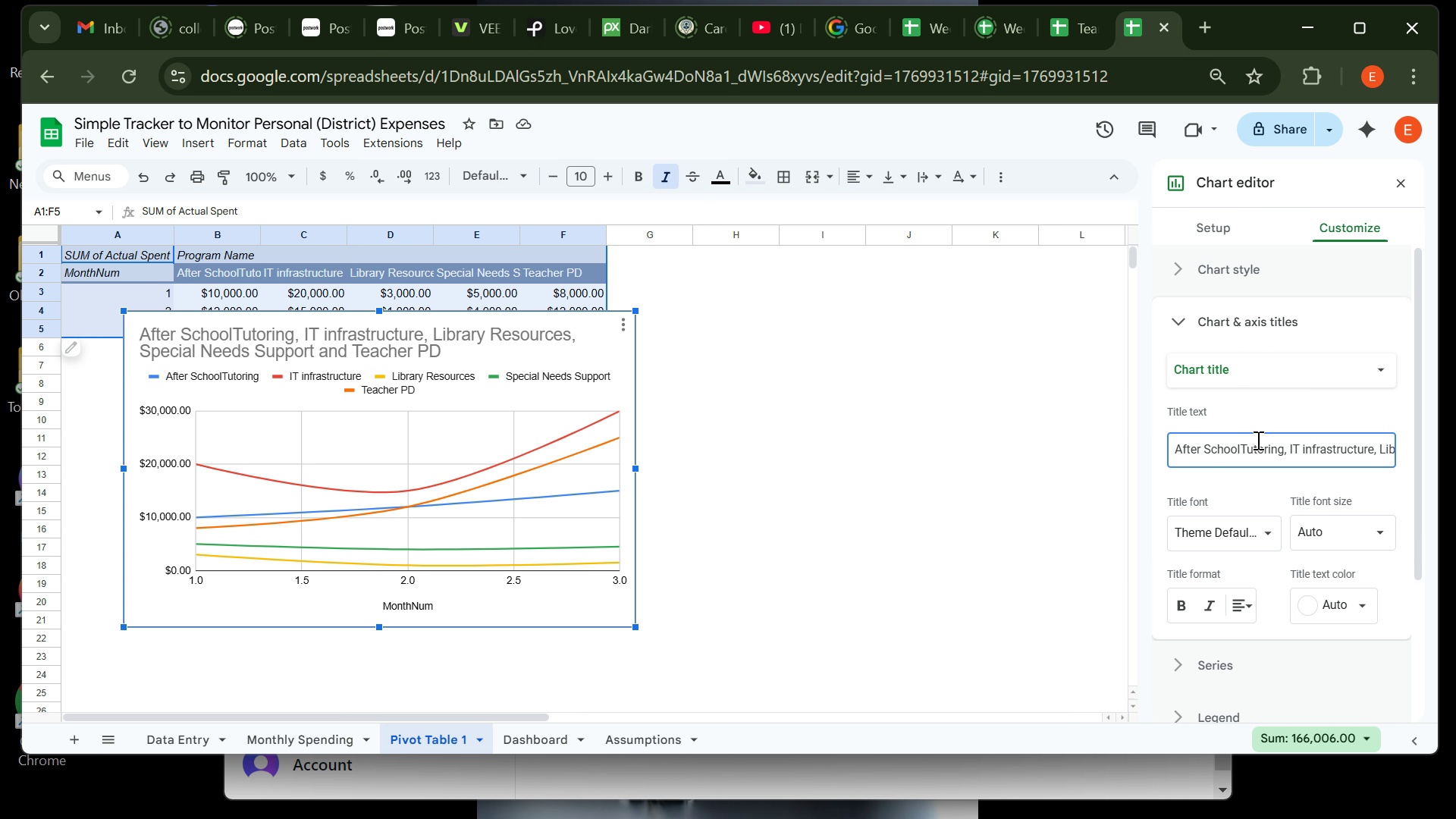 
key(Control+A)
 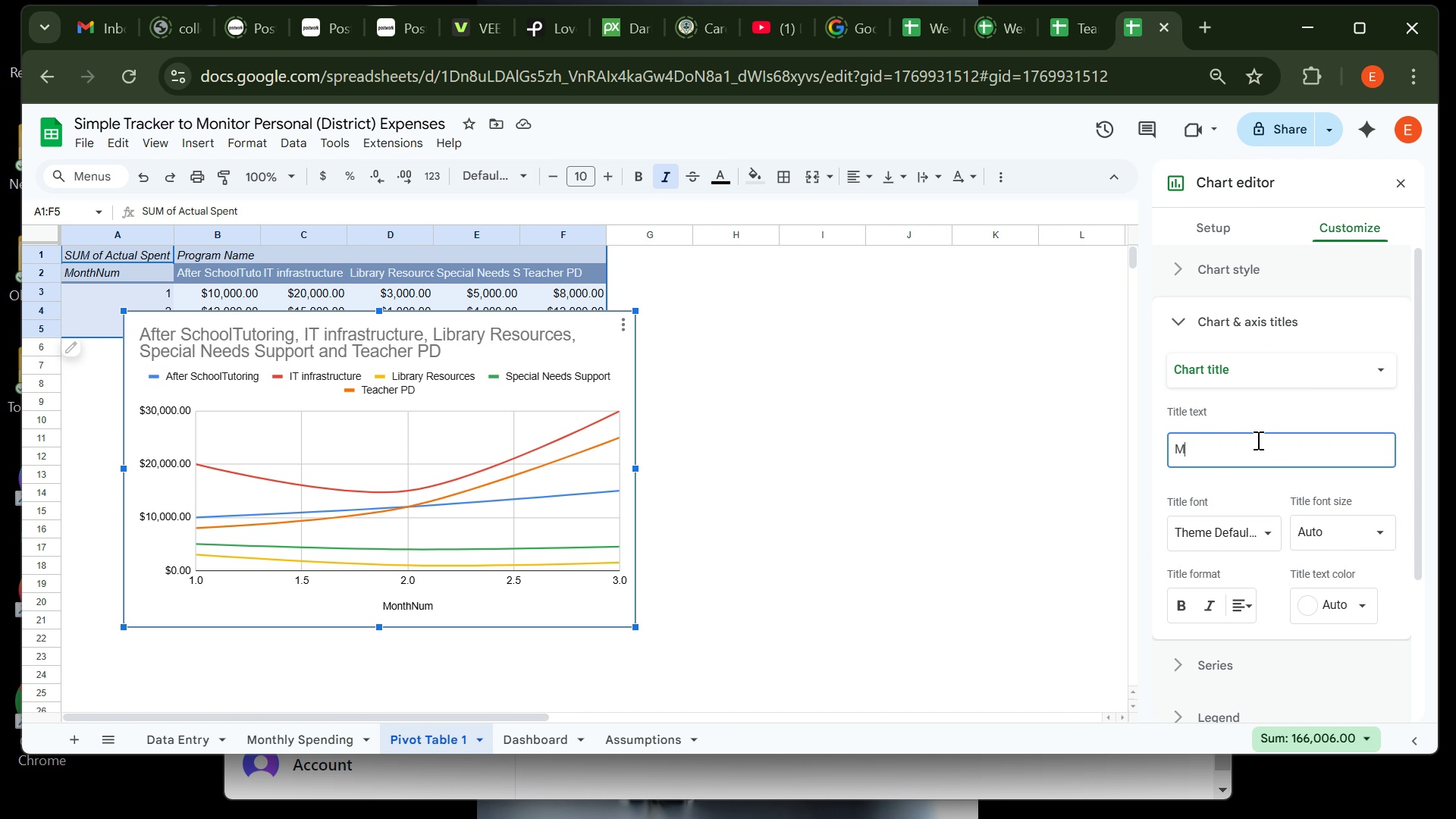 
type(Monthly )
 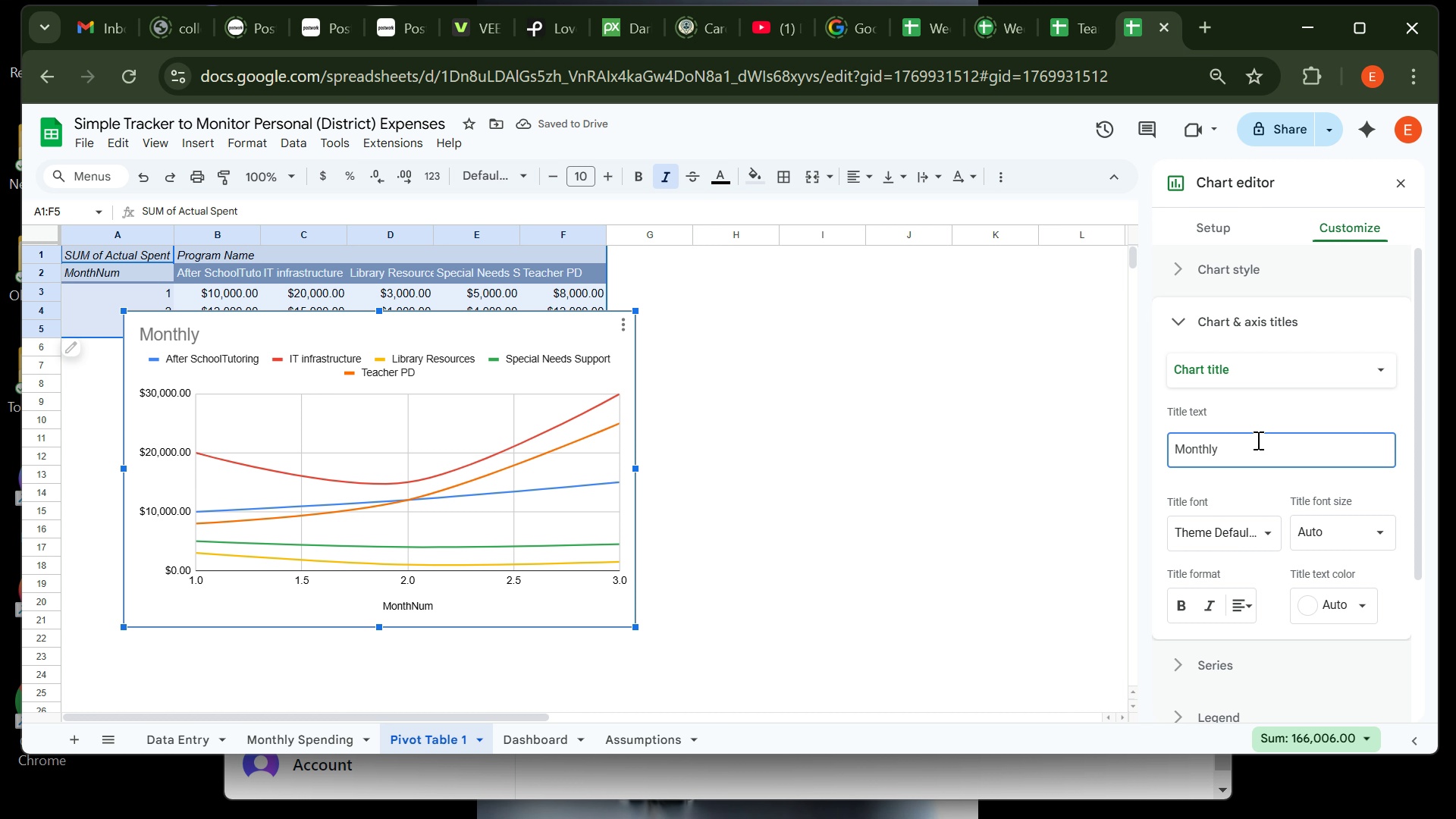 
wait(7.19)
 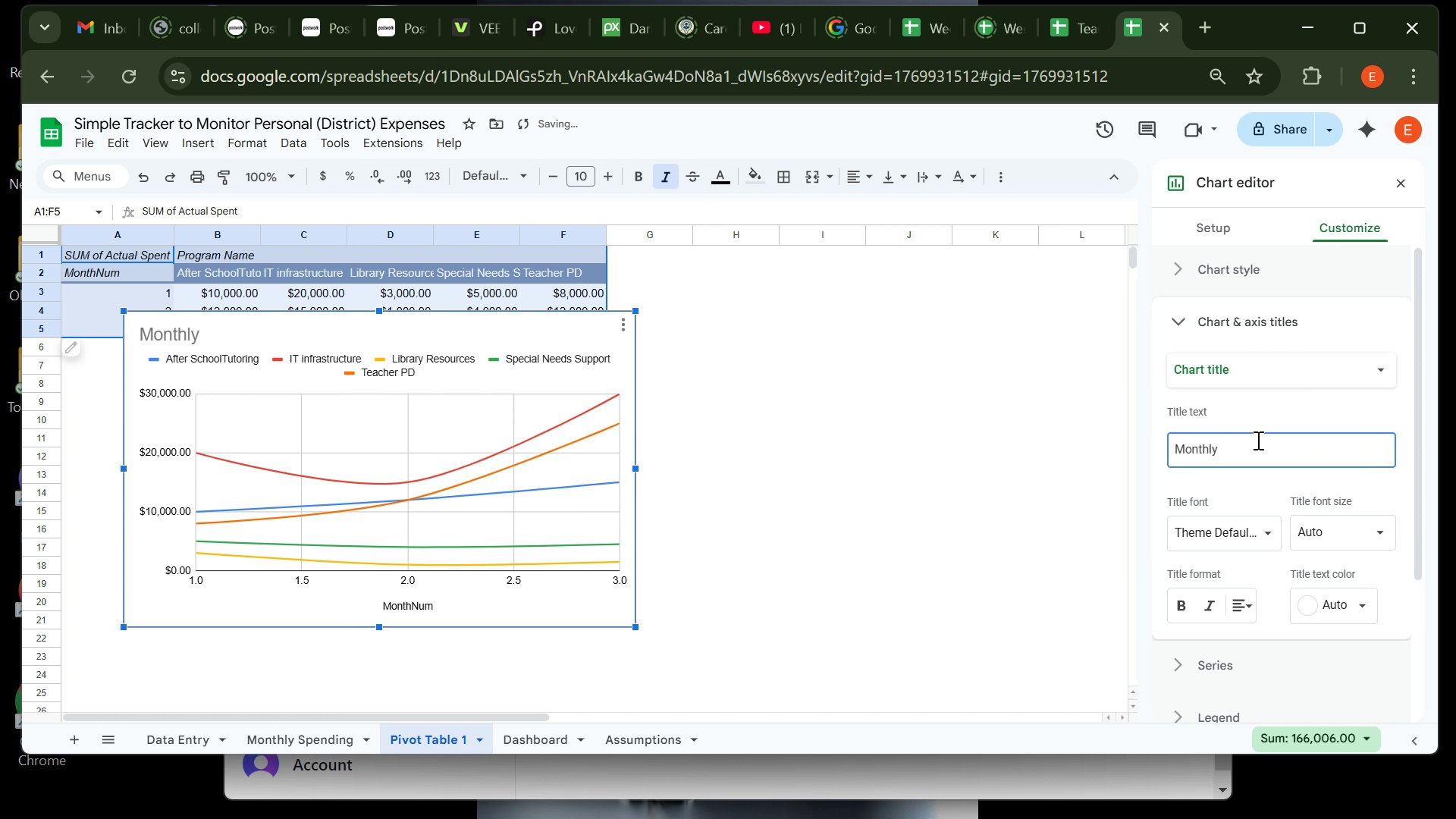 
type(Spending Trend By Program)
 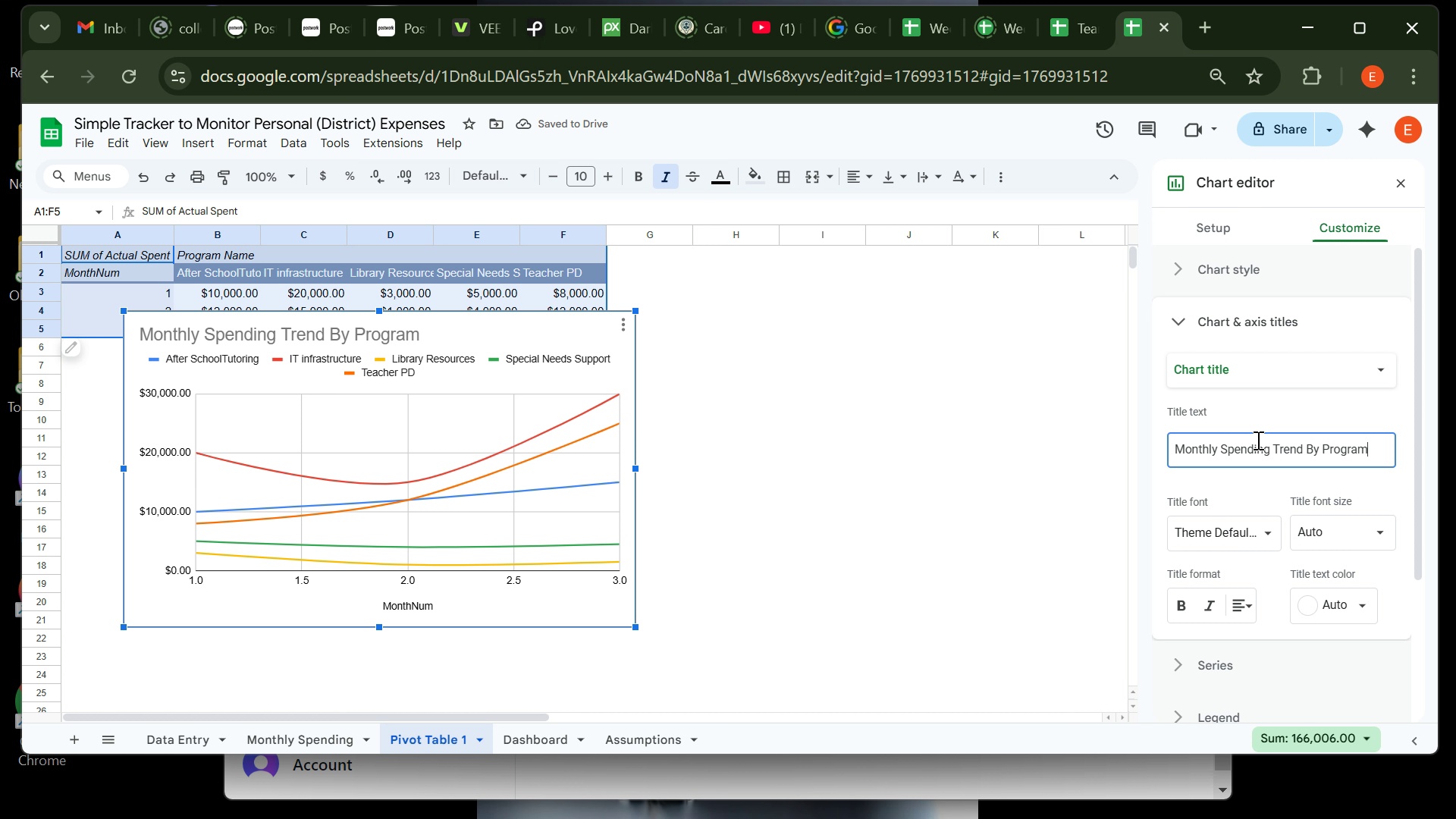 
wait(8.11)
 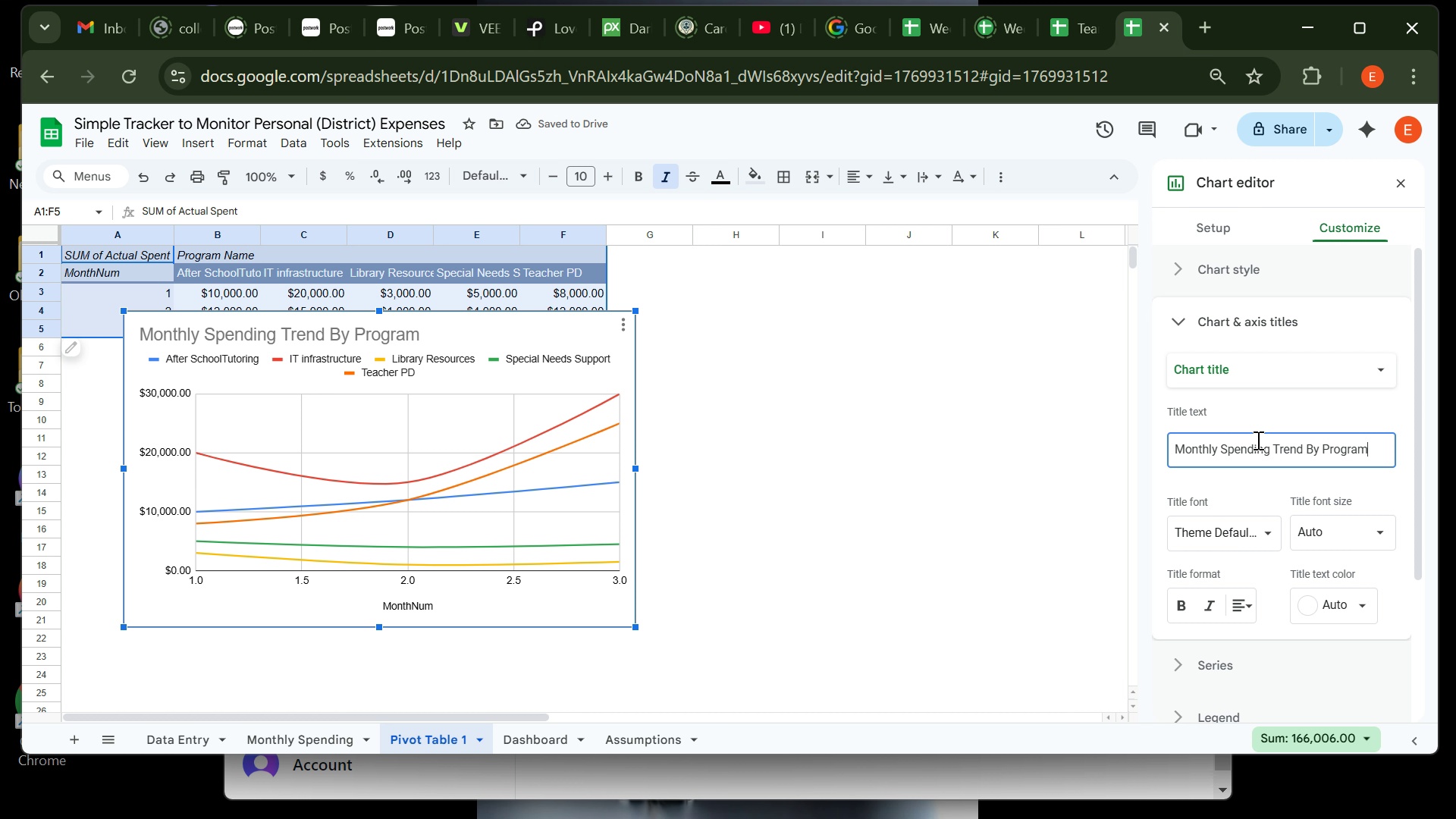 
key(Enter)
 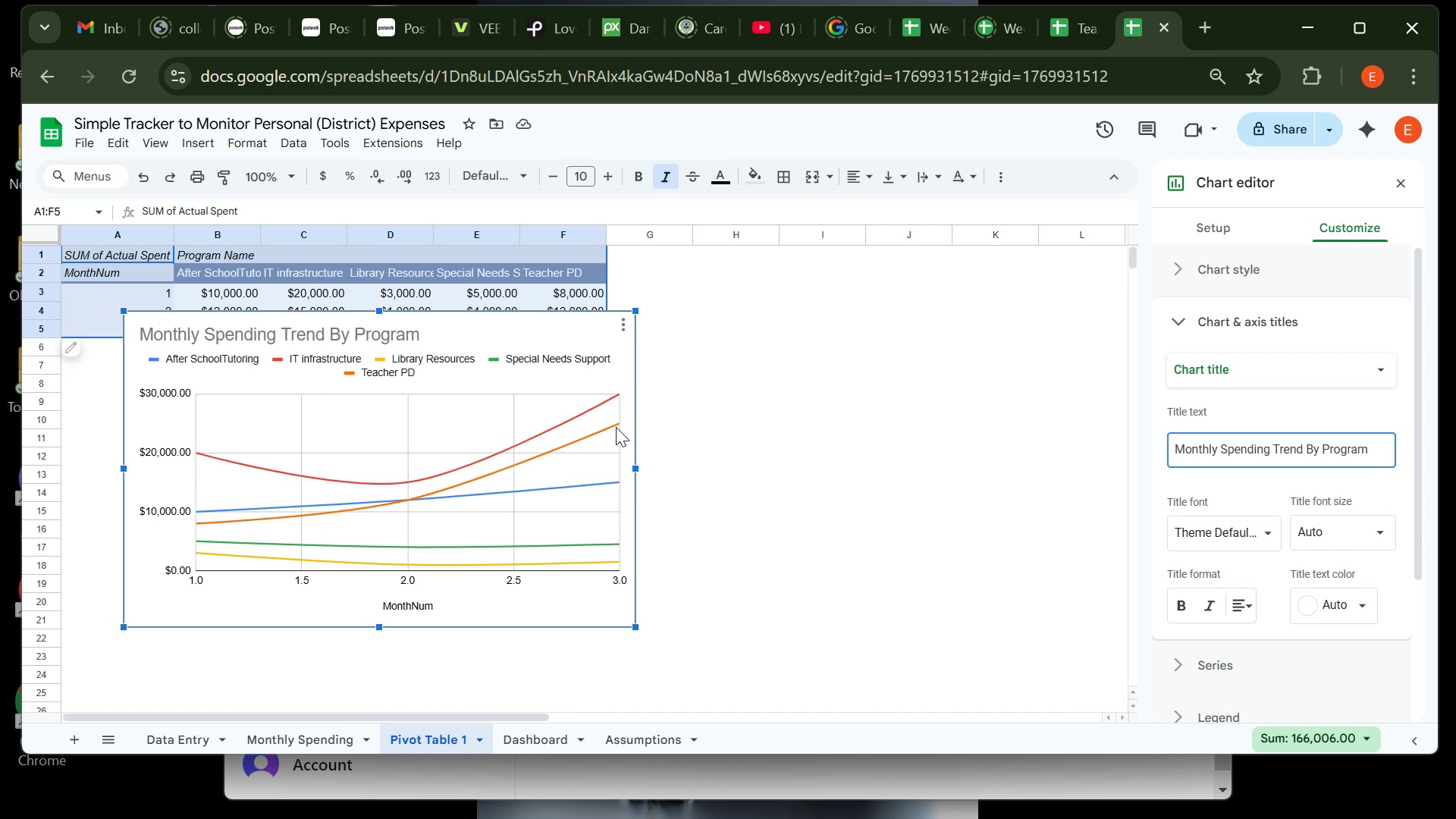 
left_click([536, 373])
 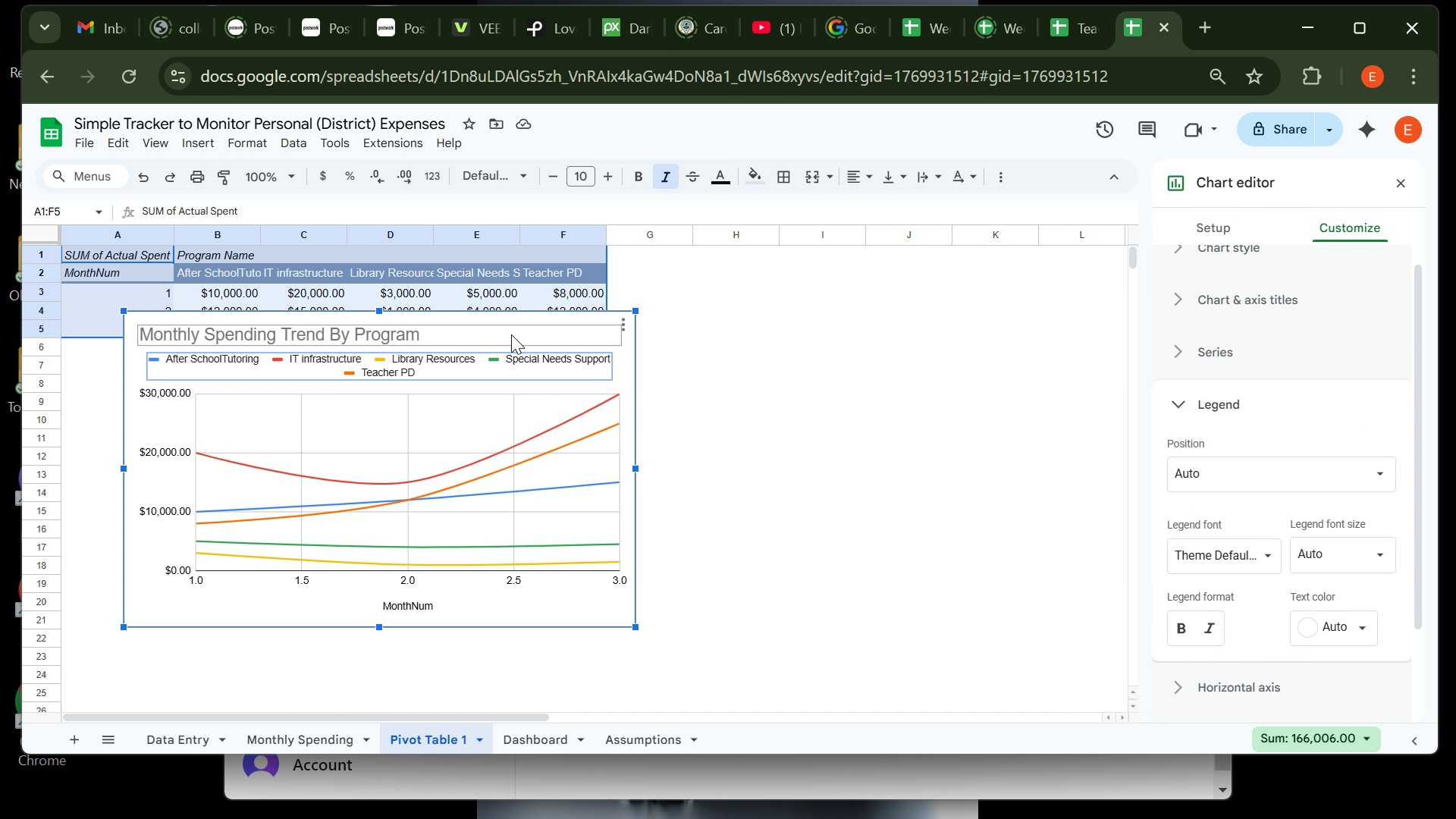 
left_click([511, 334])
 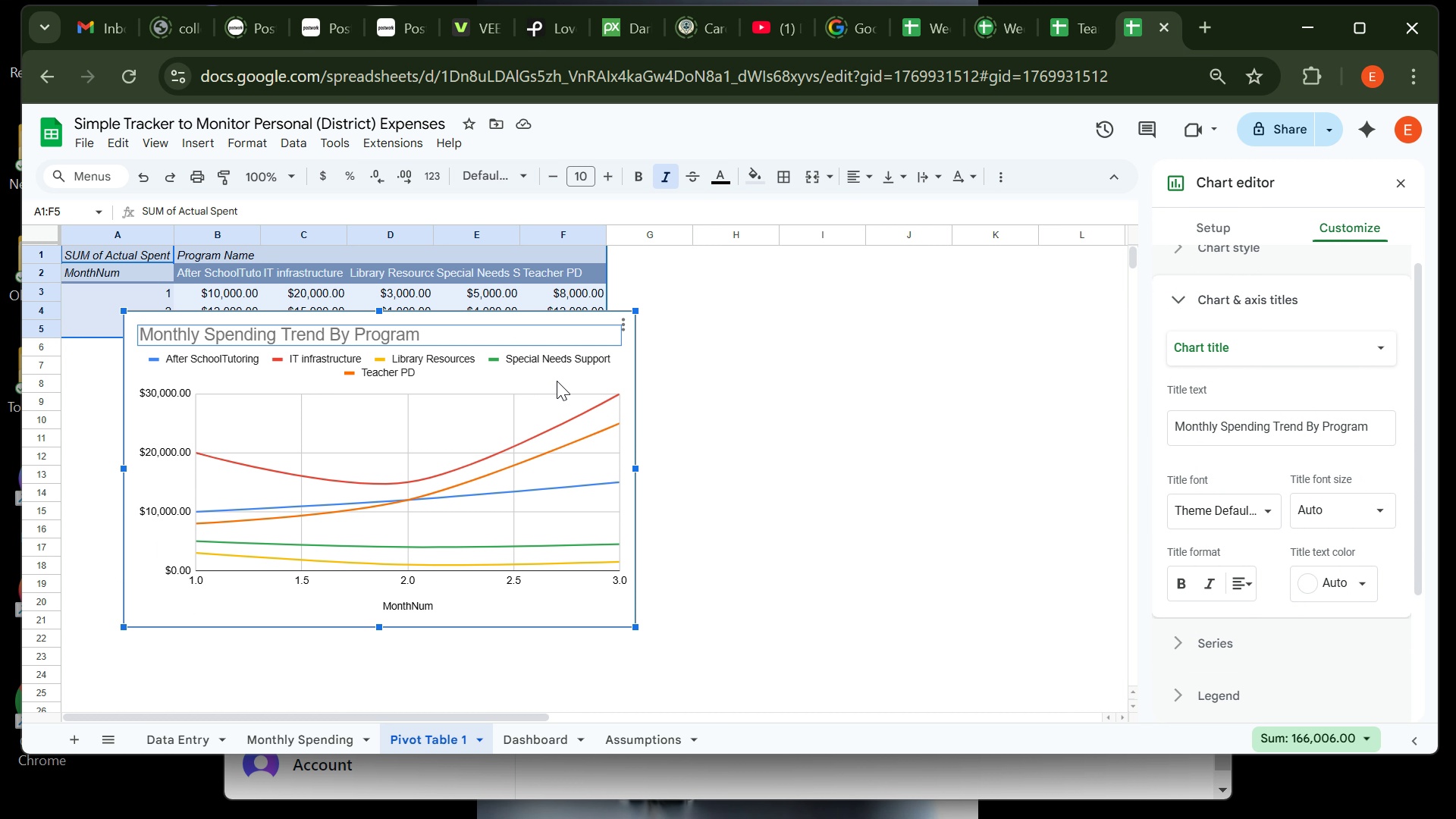 
wait(8.35)
 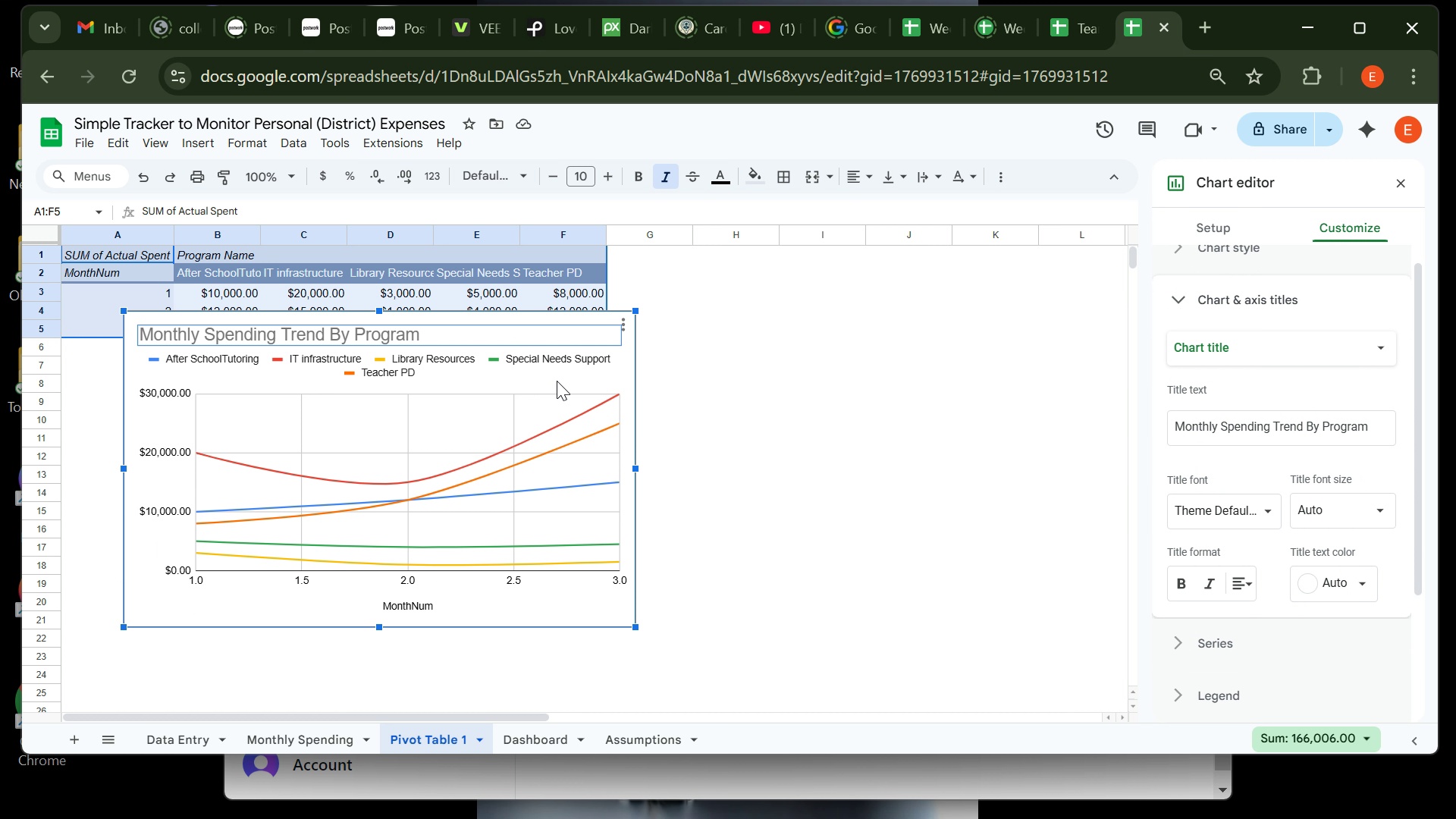 
left_click([770, 406])
 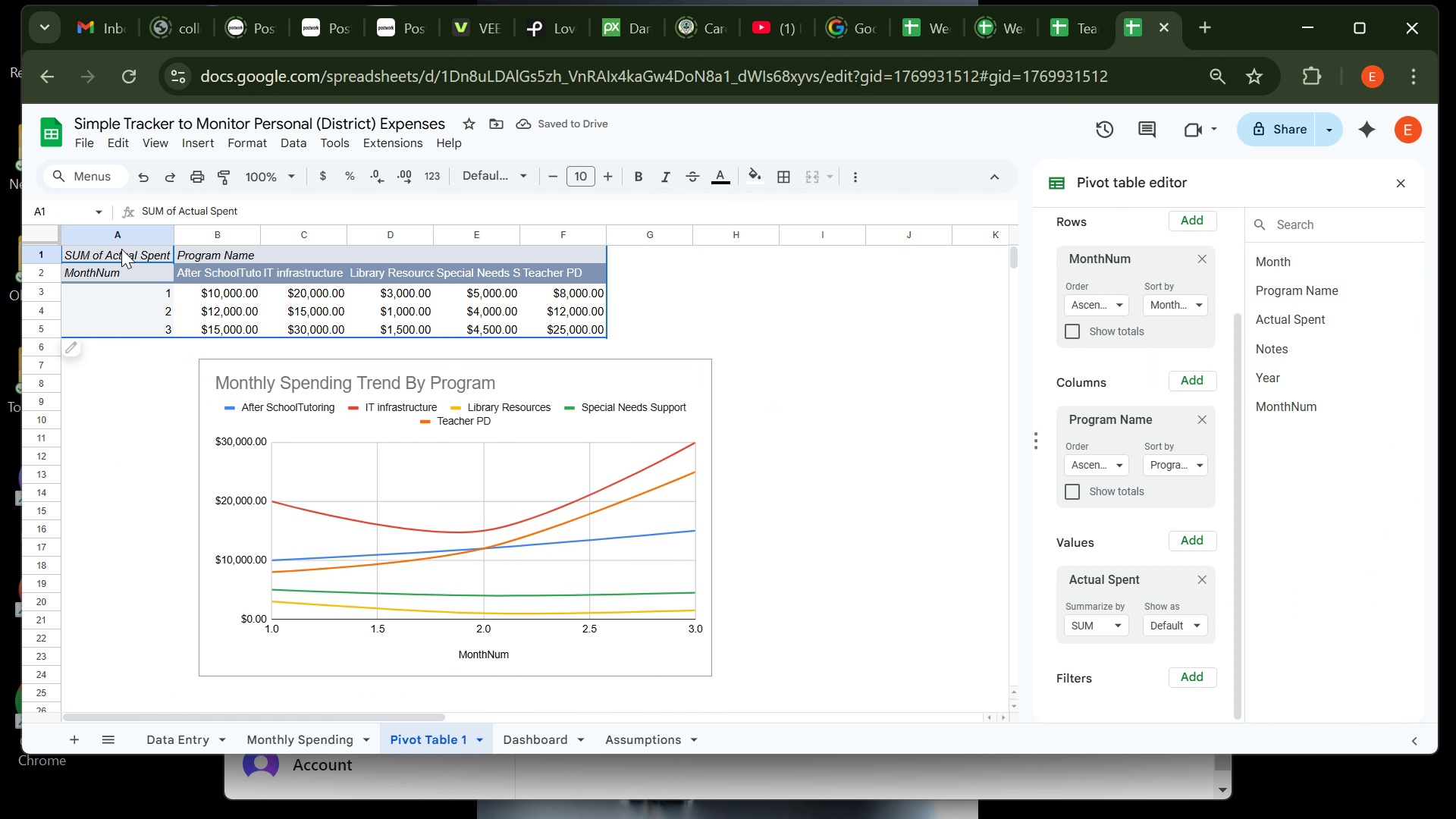 
left_click([121, 249])
 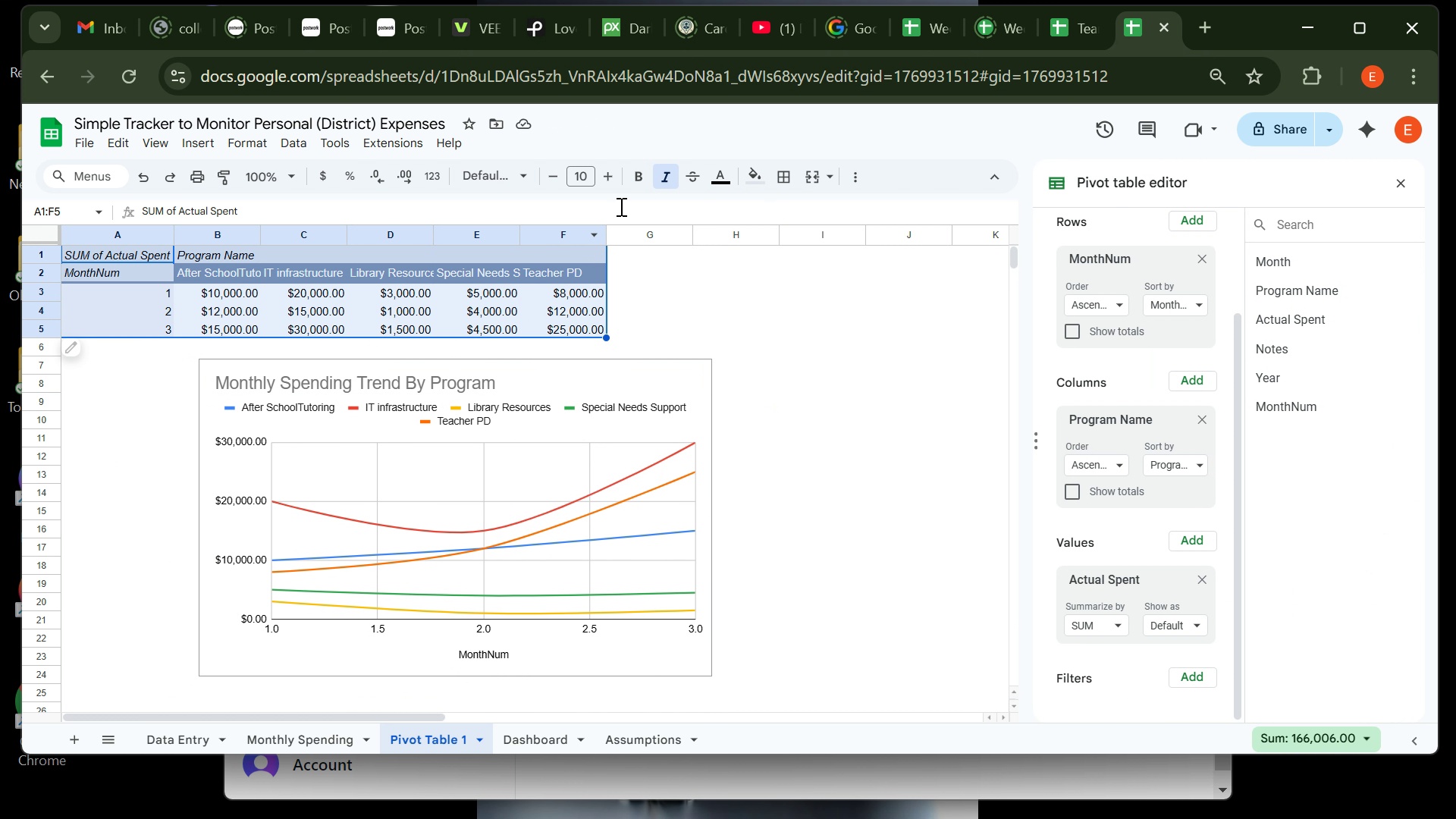 
wait(6.24)
 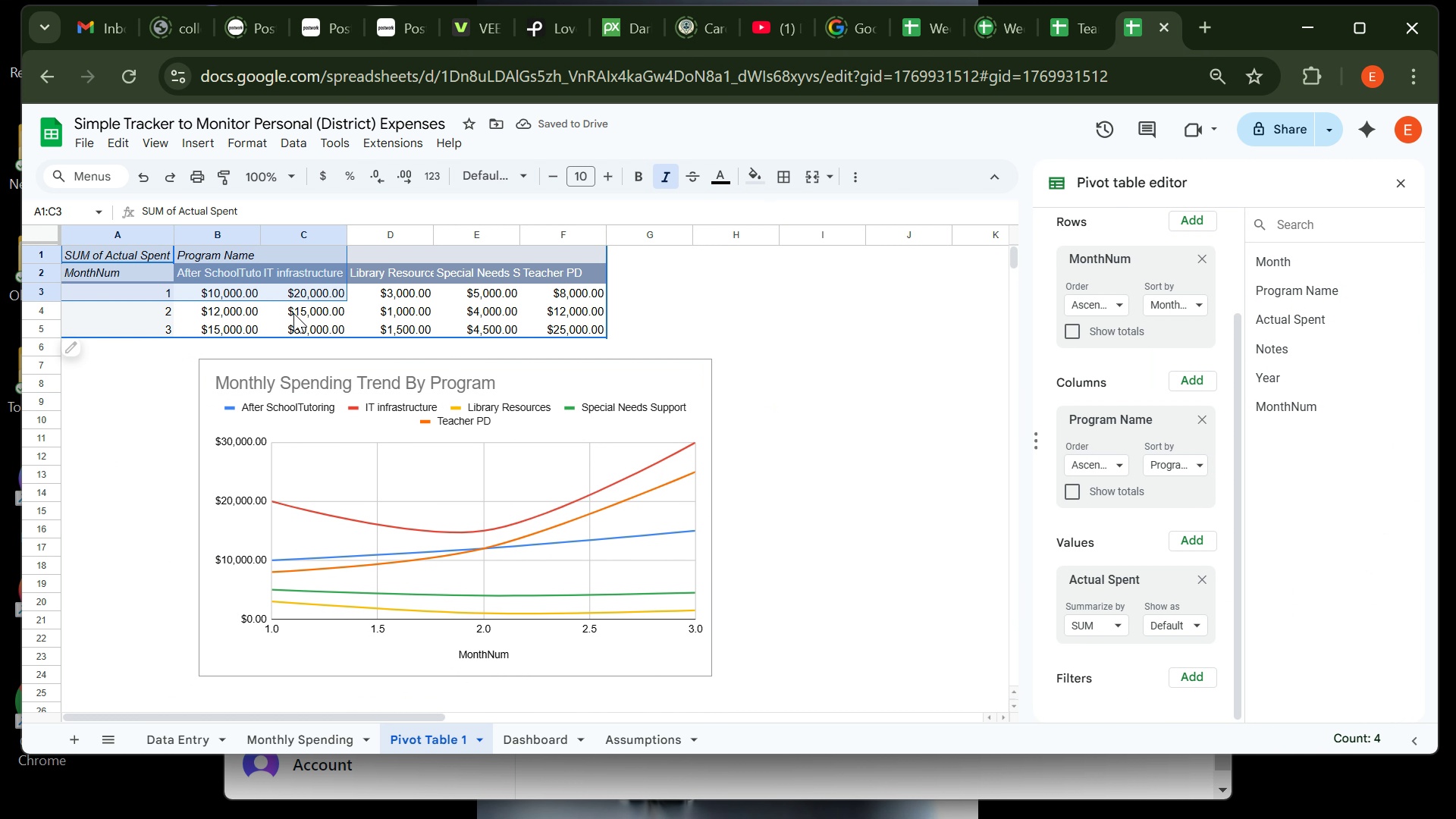 
left_click([781, 183])
 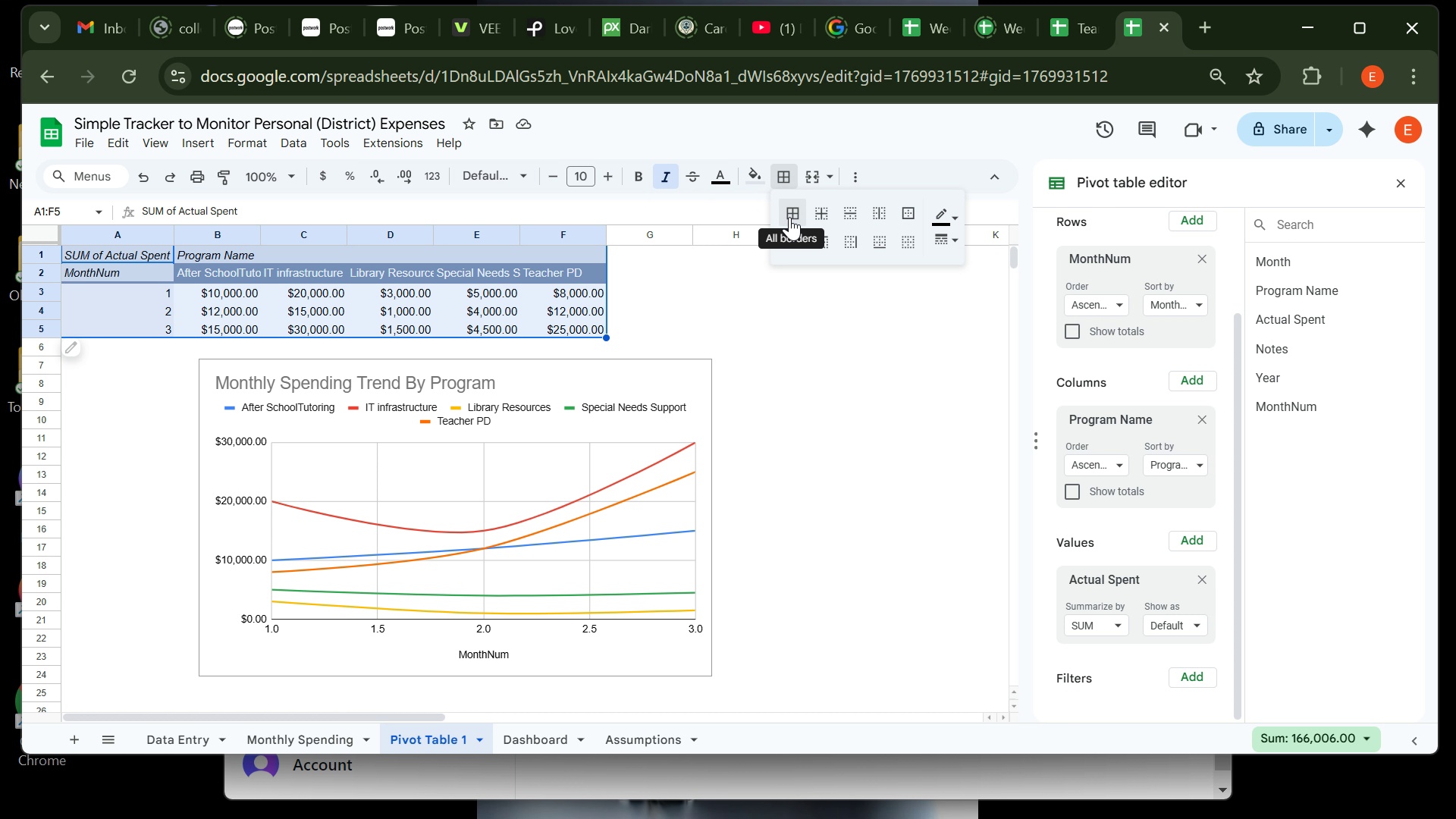 
left_click([789, 217])
 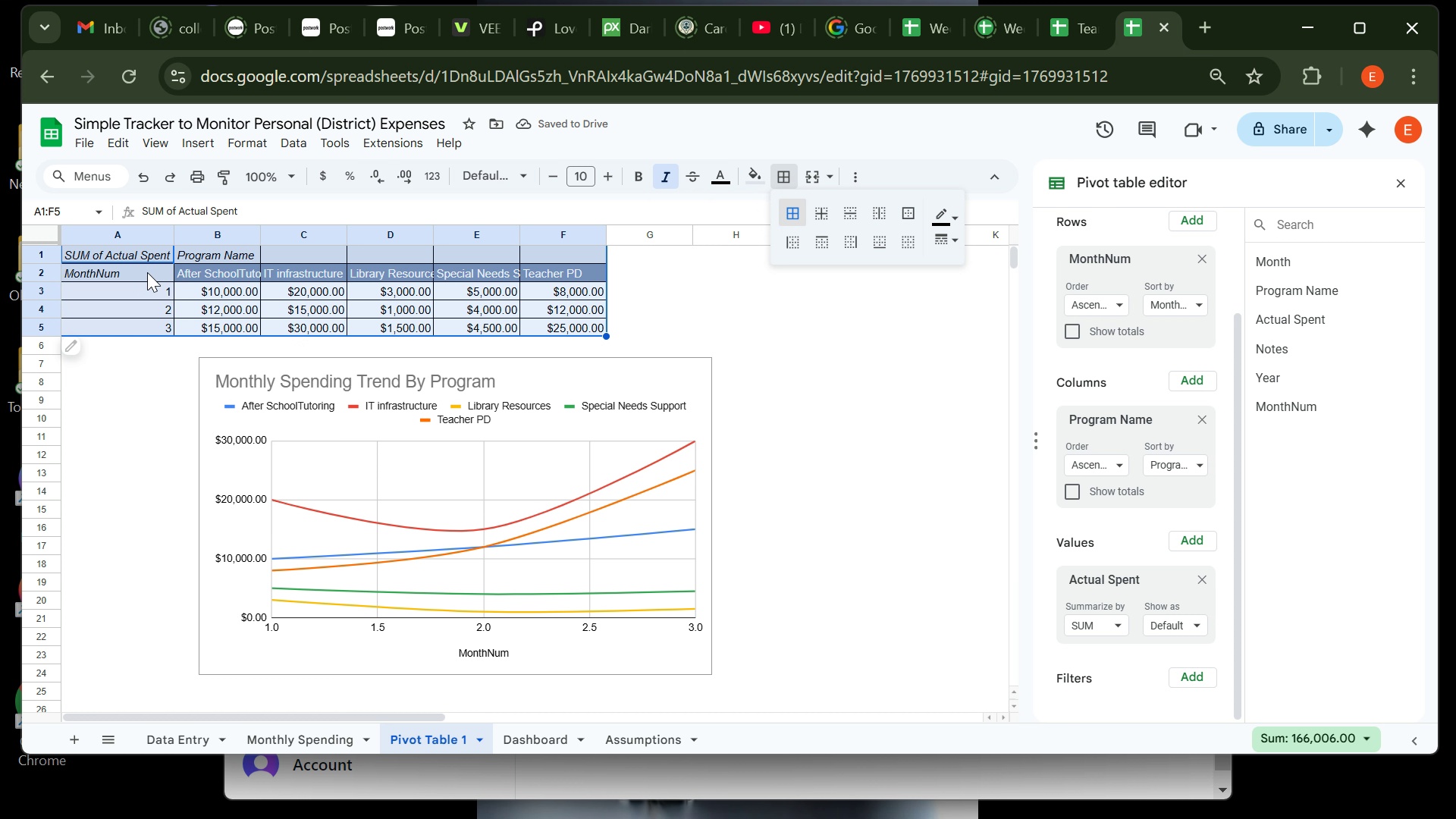 
wait(6.92)
 